 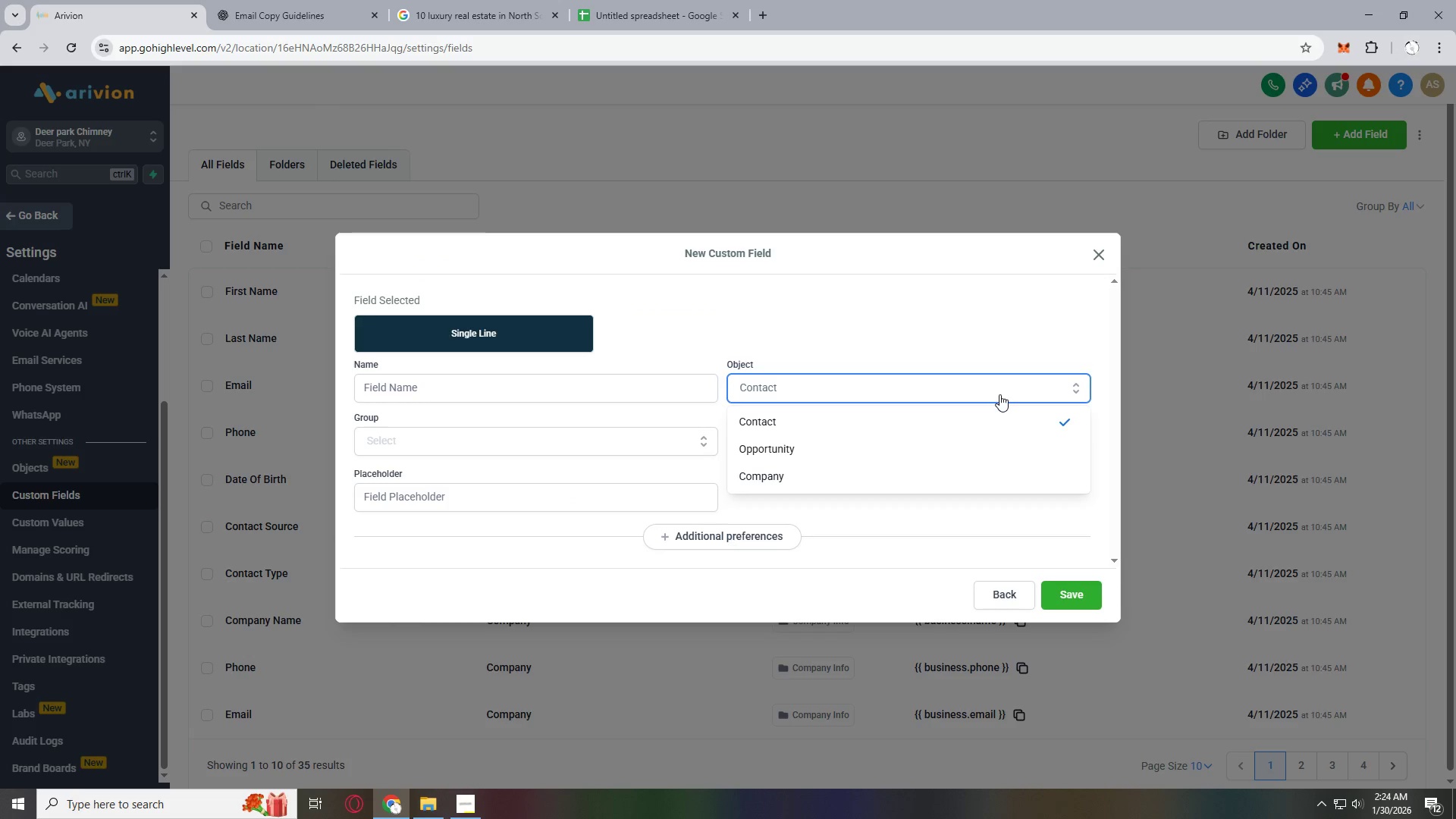 
left_click([614, 386])
 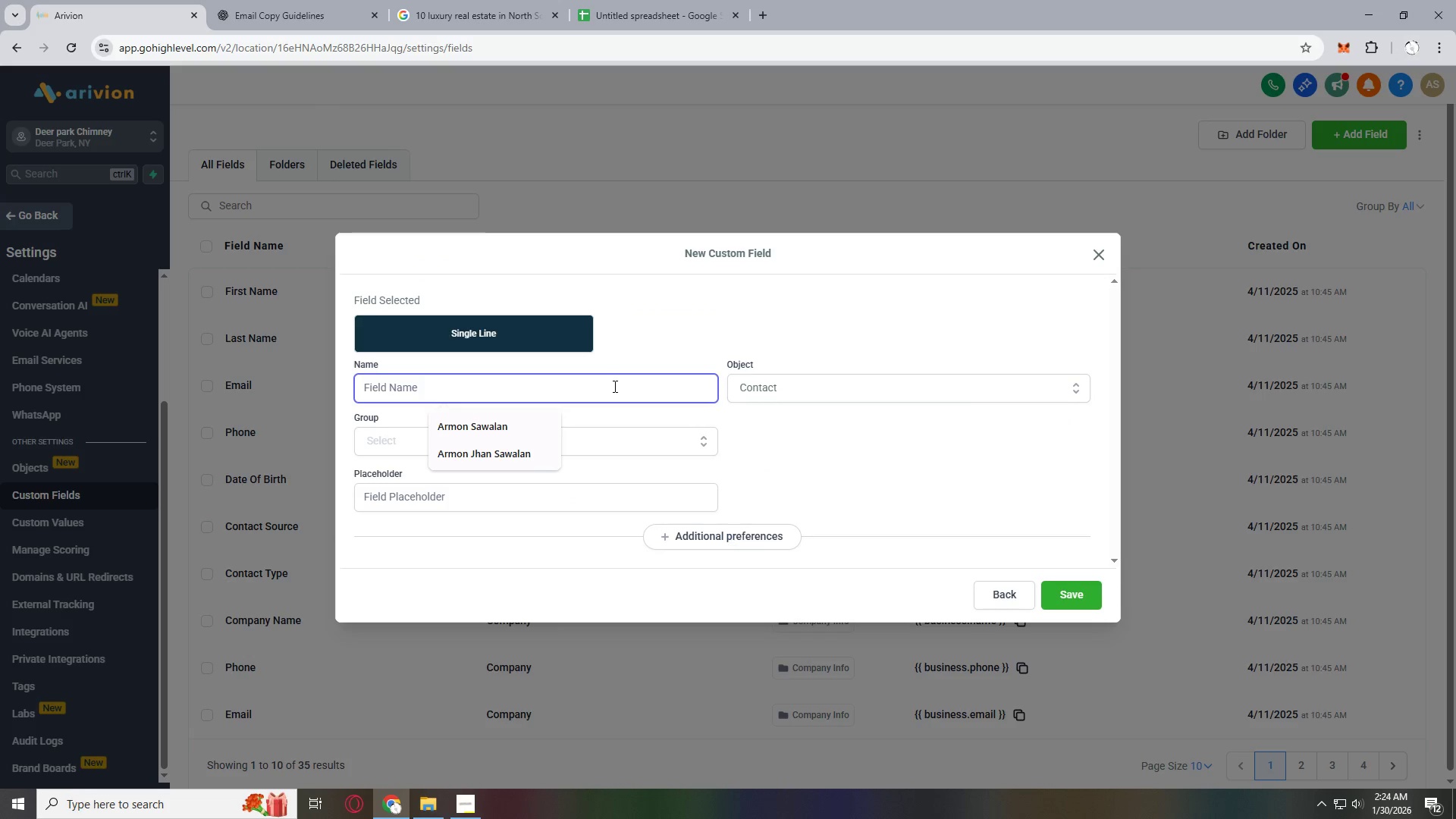 
key(Control+V)
 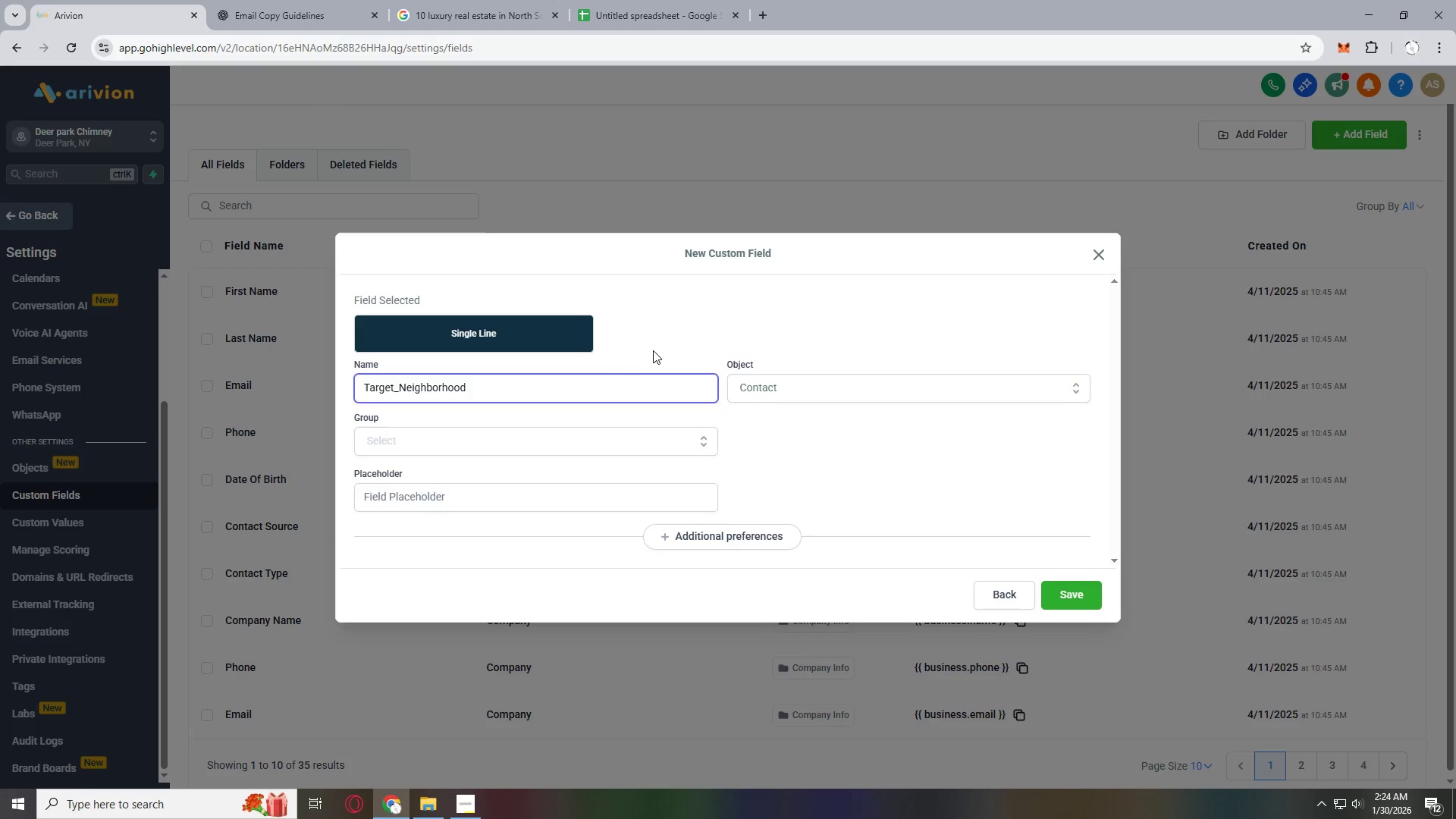 
hold_key(key=ControlLeft, duration=0.66)
double_click([605, 389])
 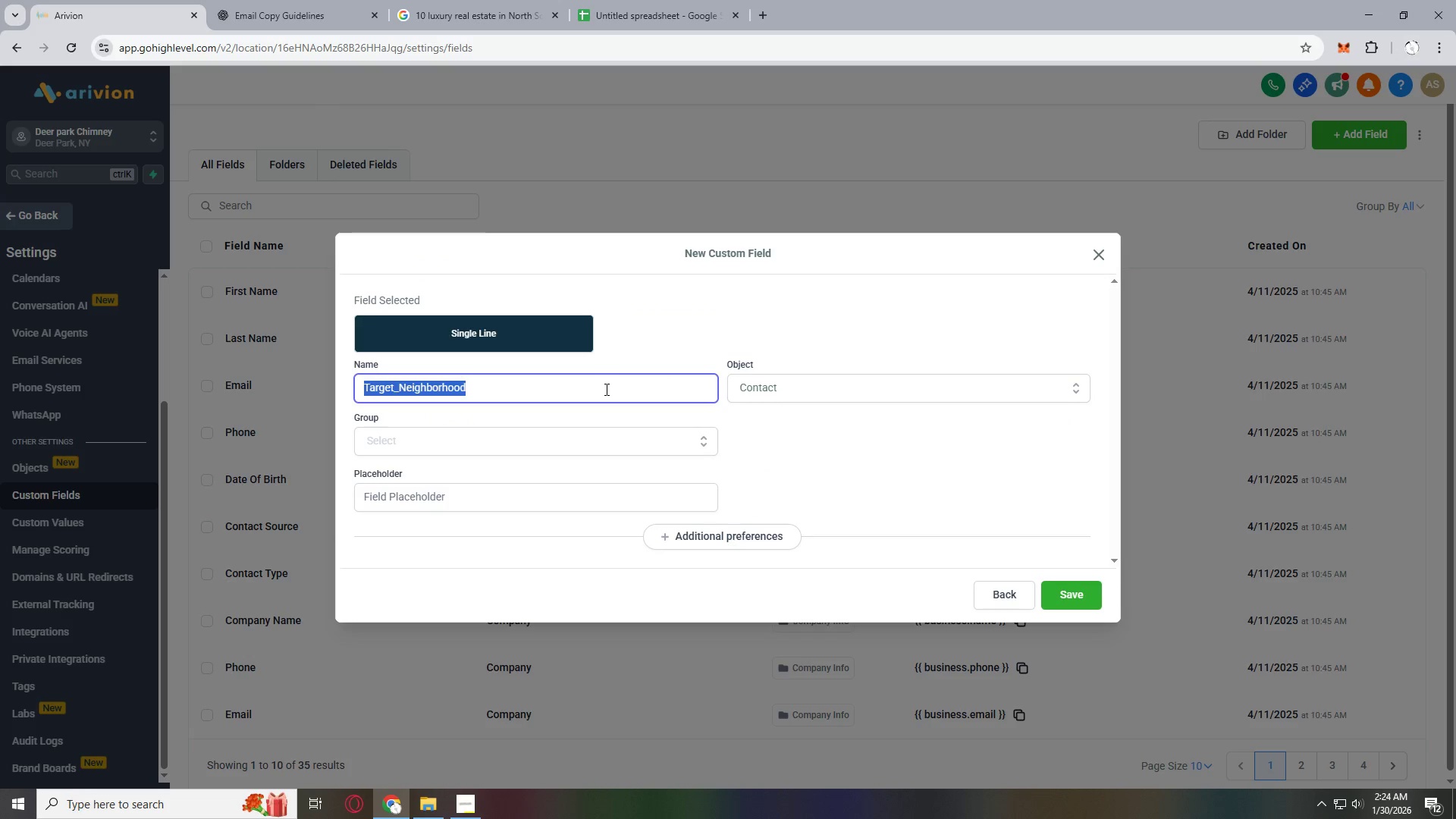 
triple_click([605, 389])
 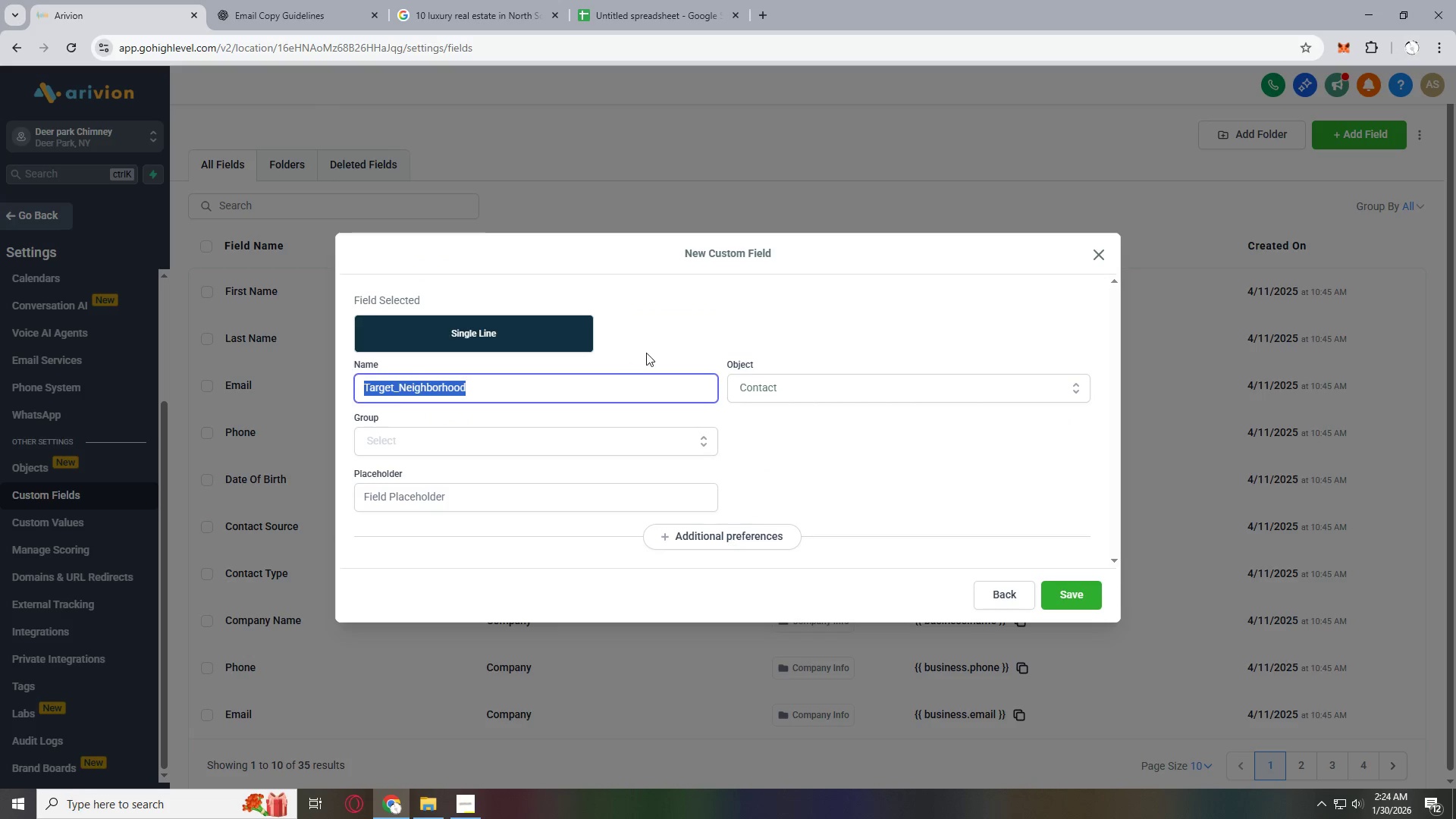 
triple_click([646, 353])
 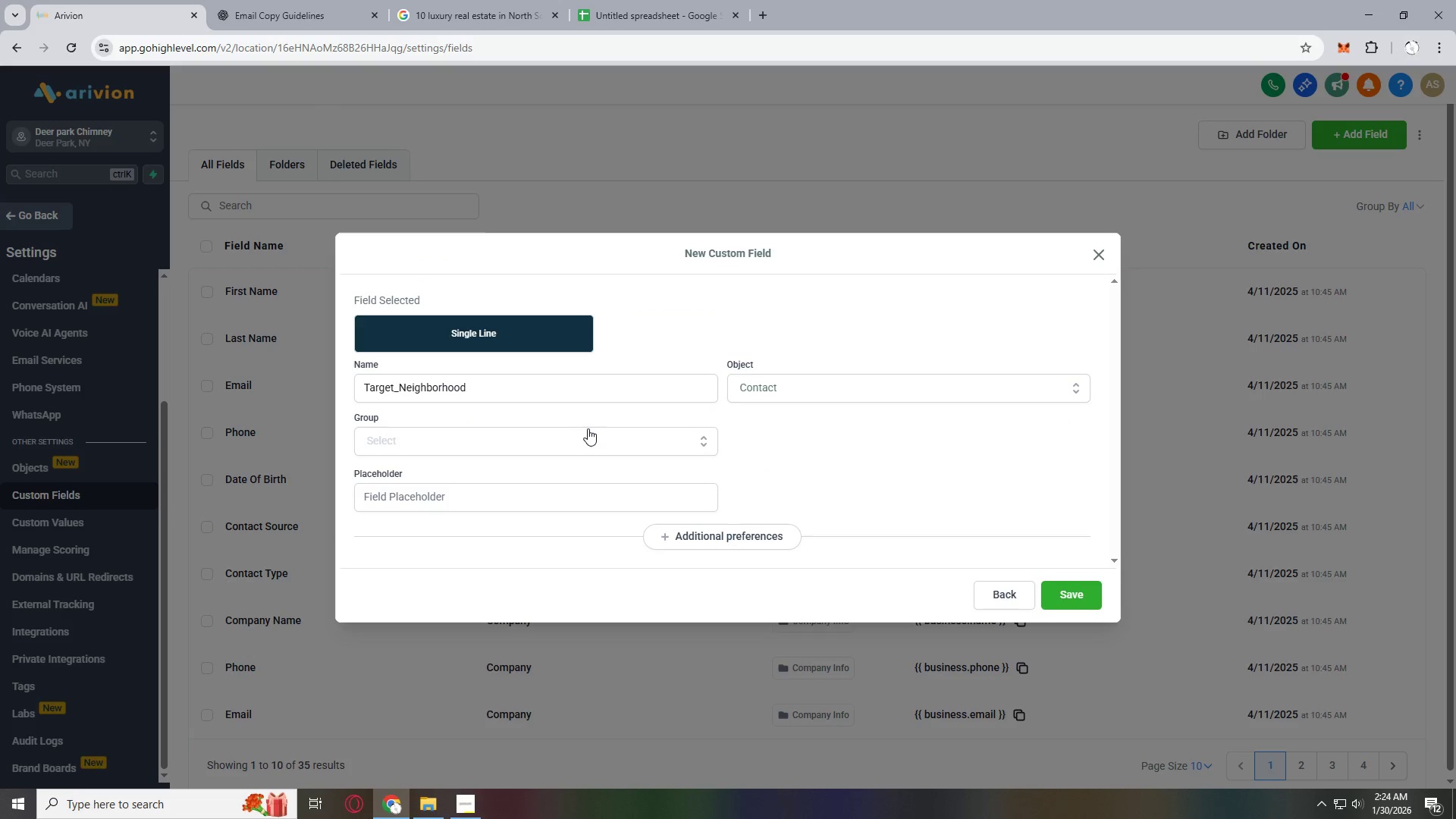 
triple_click([585, 431])
 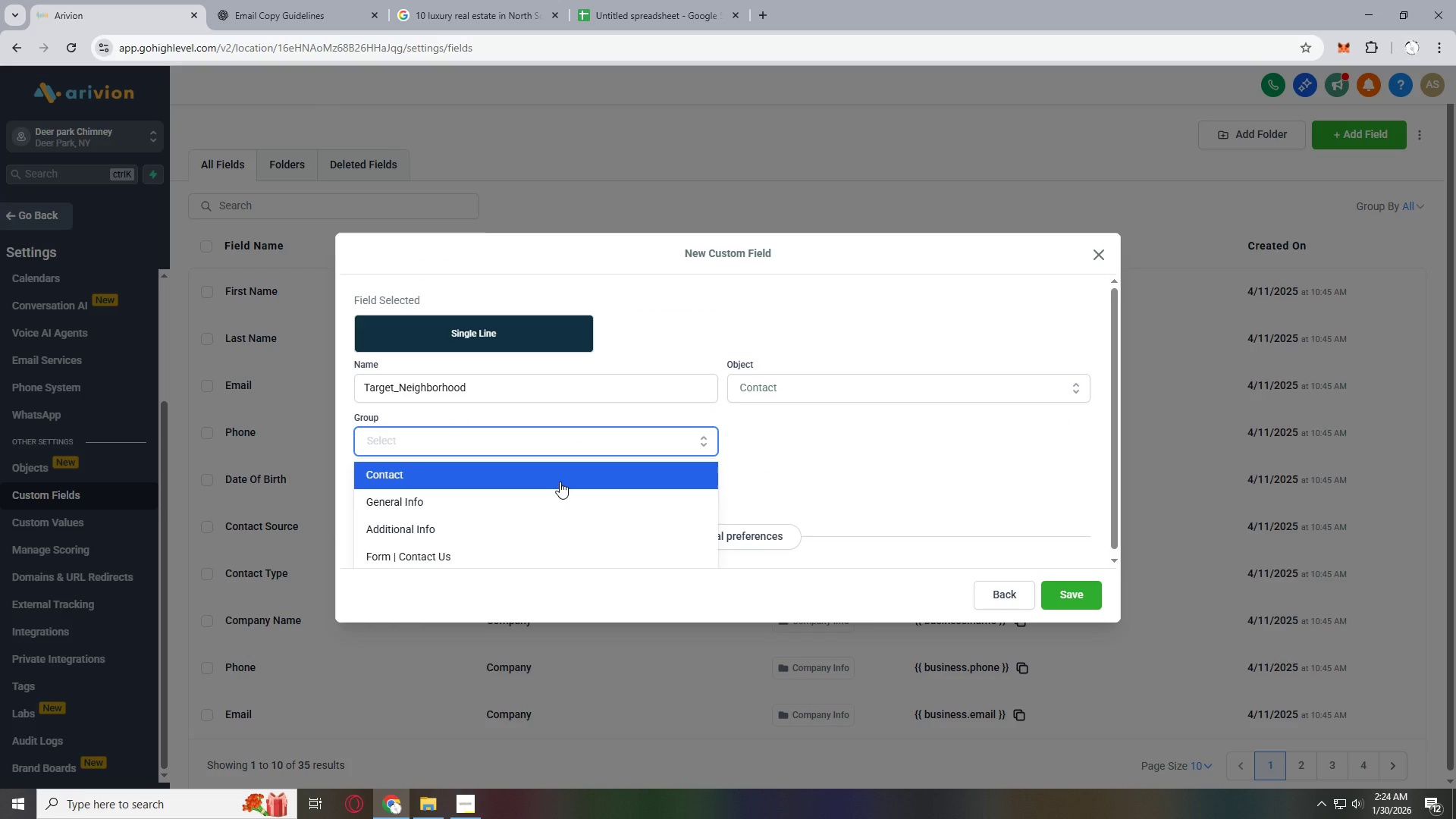 
scroll: coordinate [560, 483], scroll_direction: down, amount: 2.0
 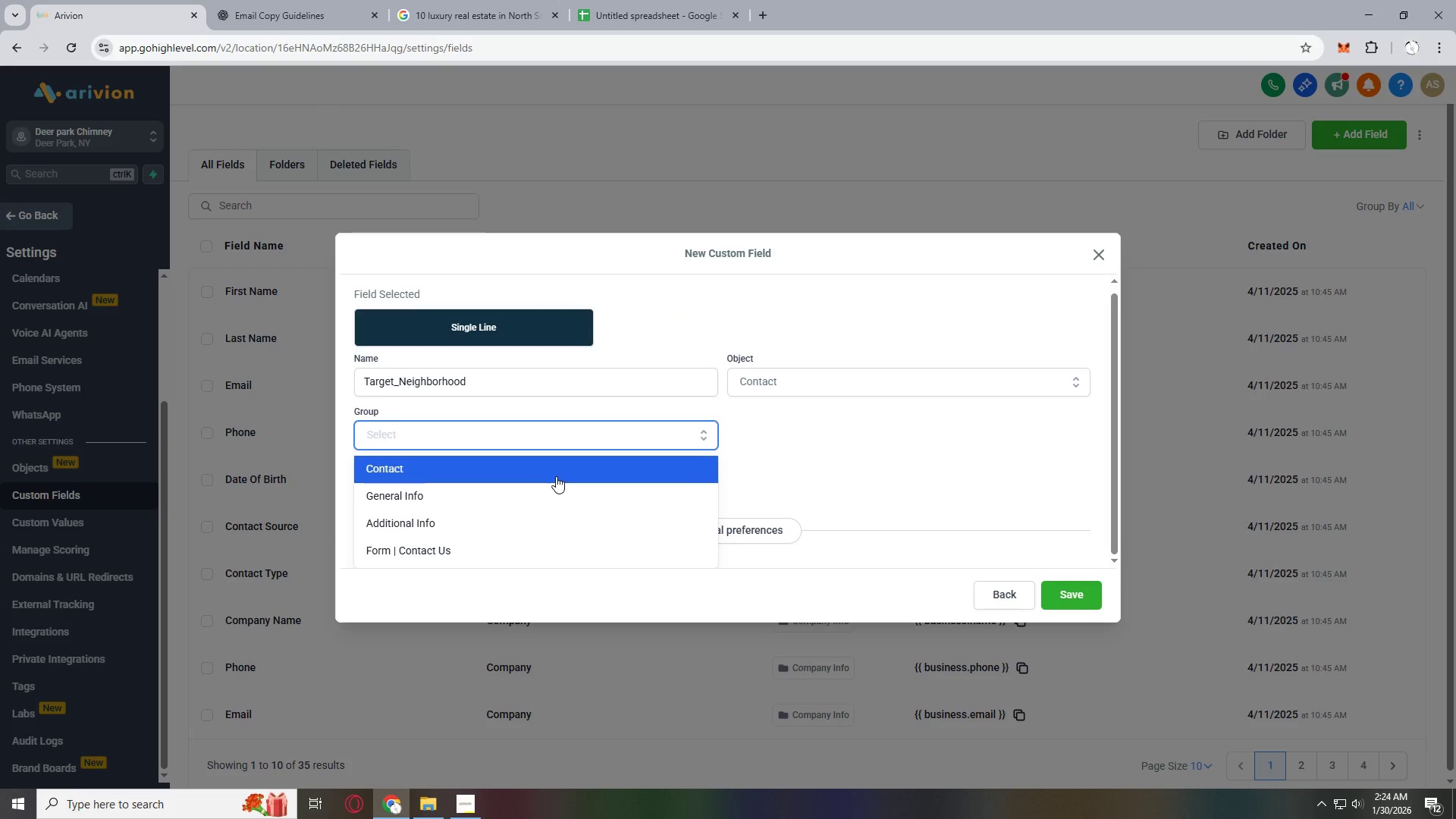 
left_click([556, 476])
 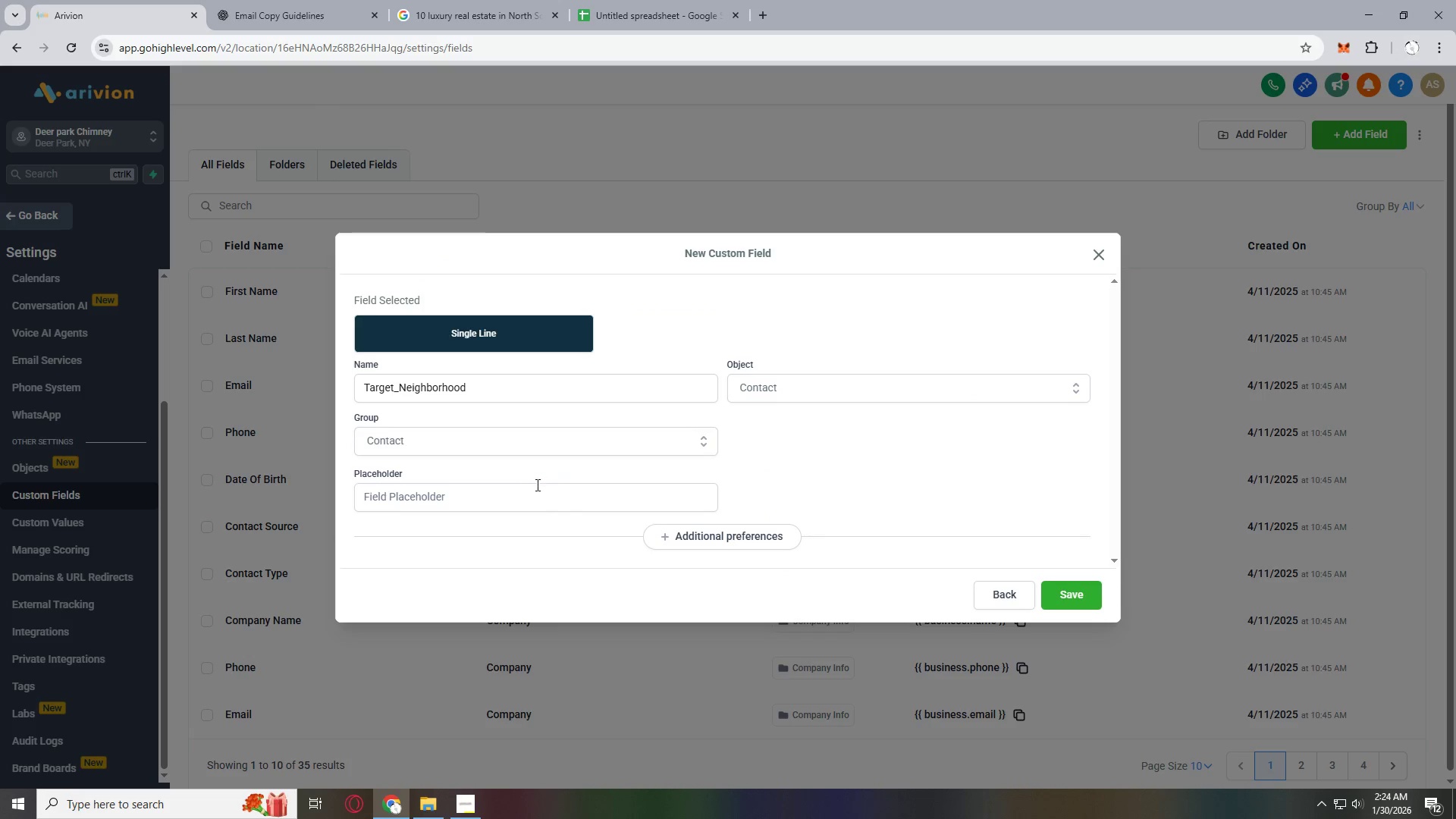 
left_click([529, 490])
 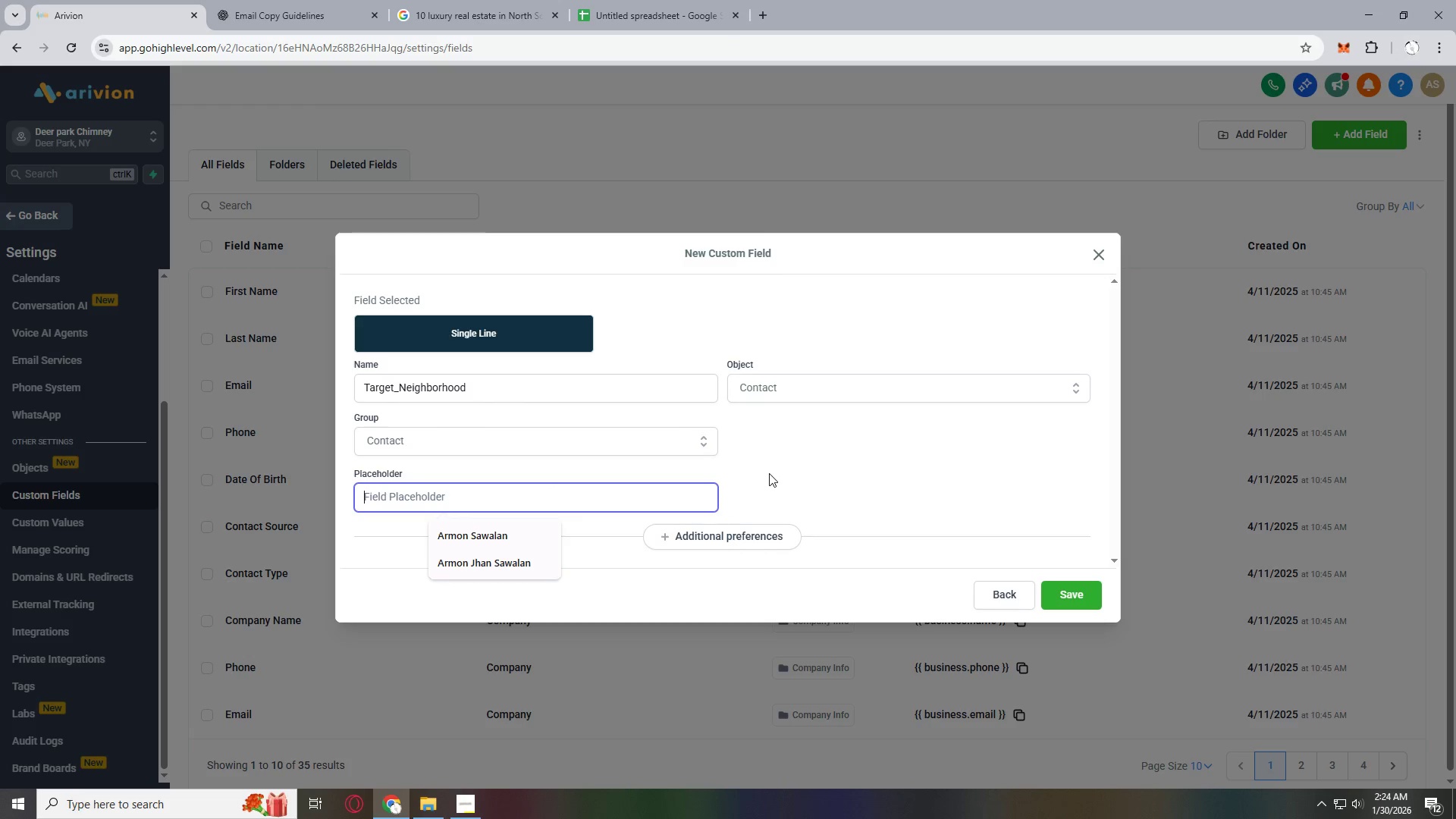 
left_click([475, 797])
 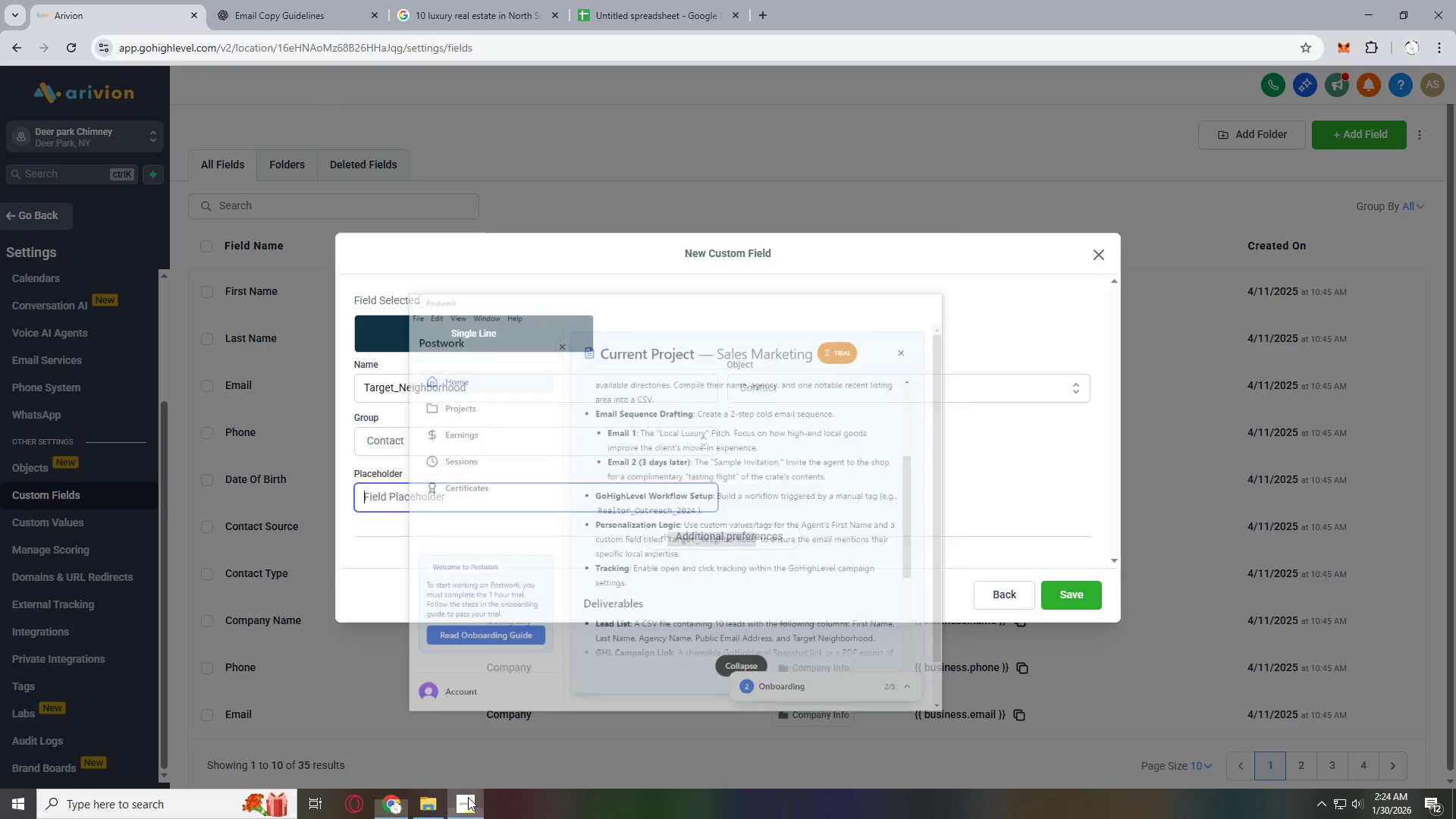 
wait(7.42)
 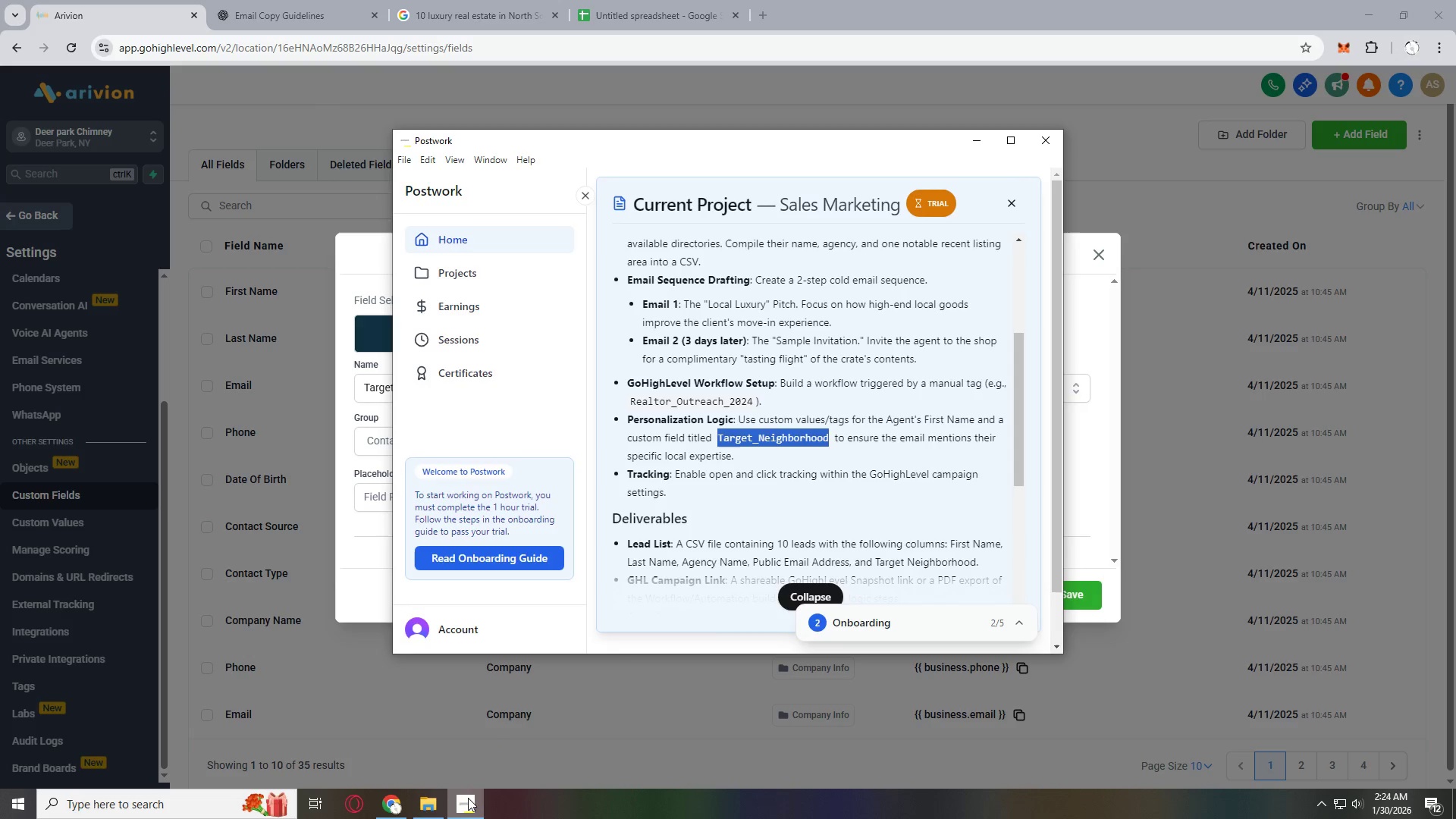 
left_click([1054, 588])
 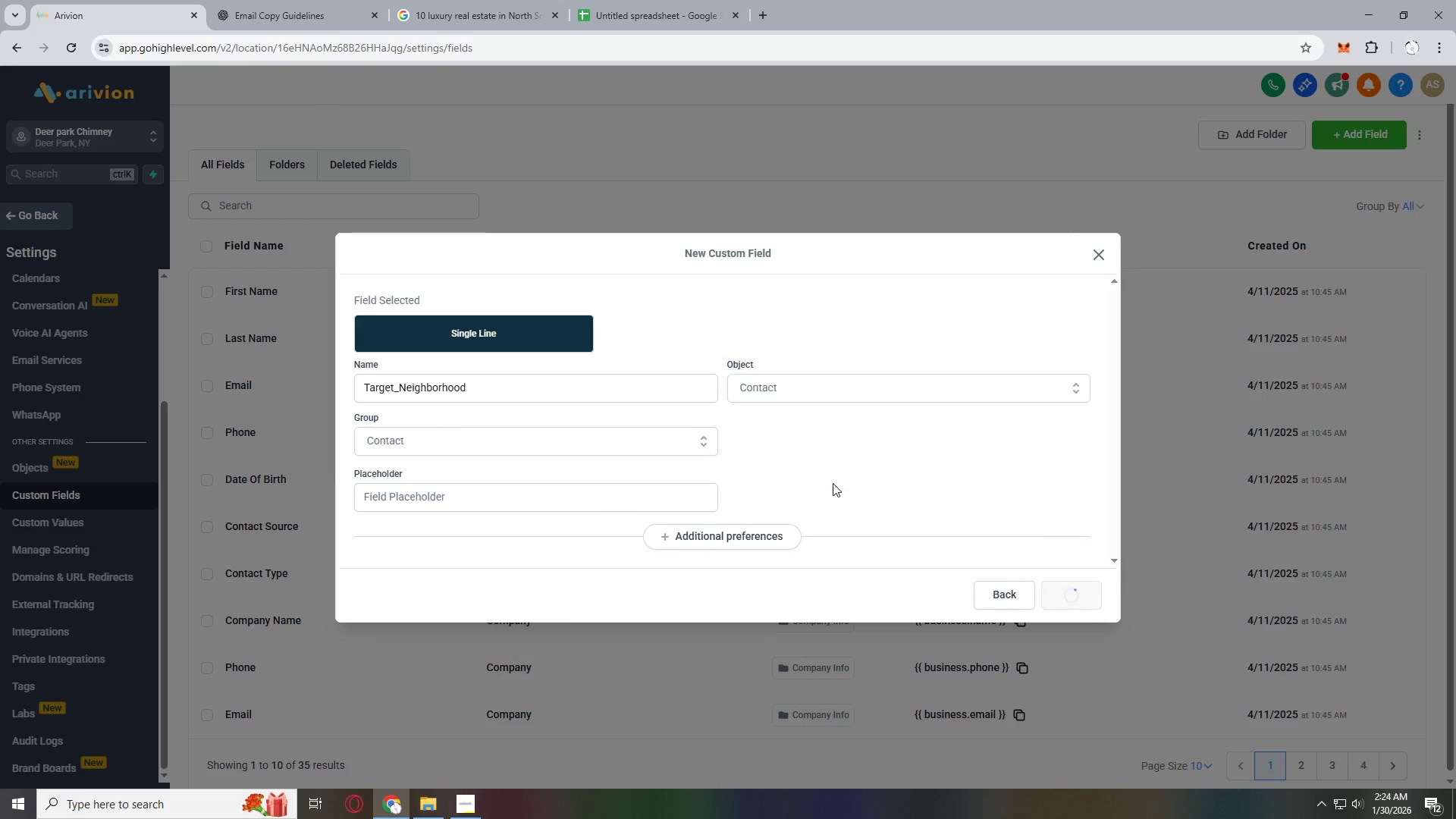 
mouse_move([745, 438])
 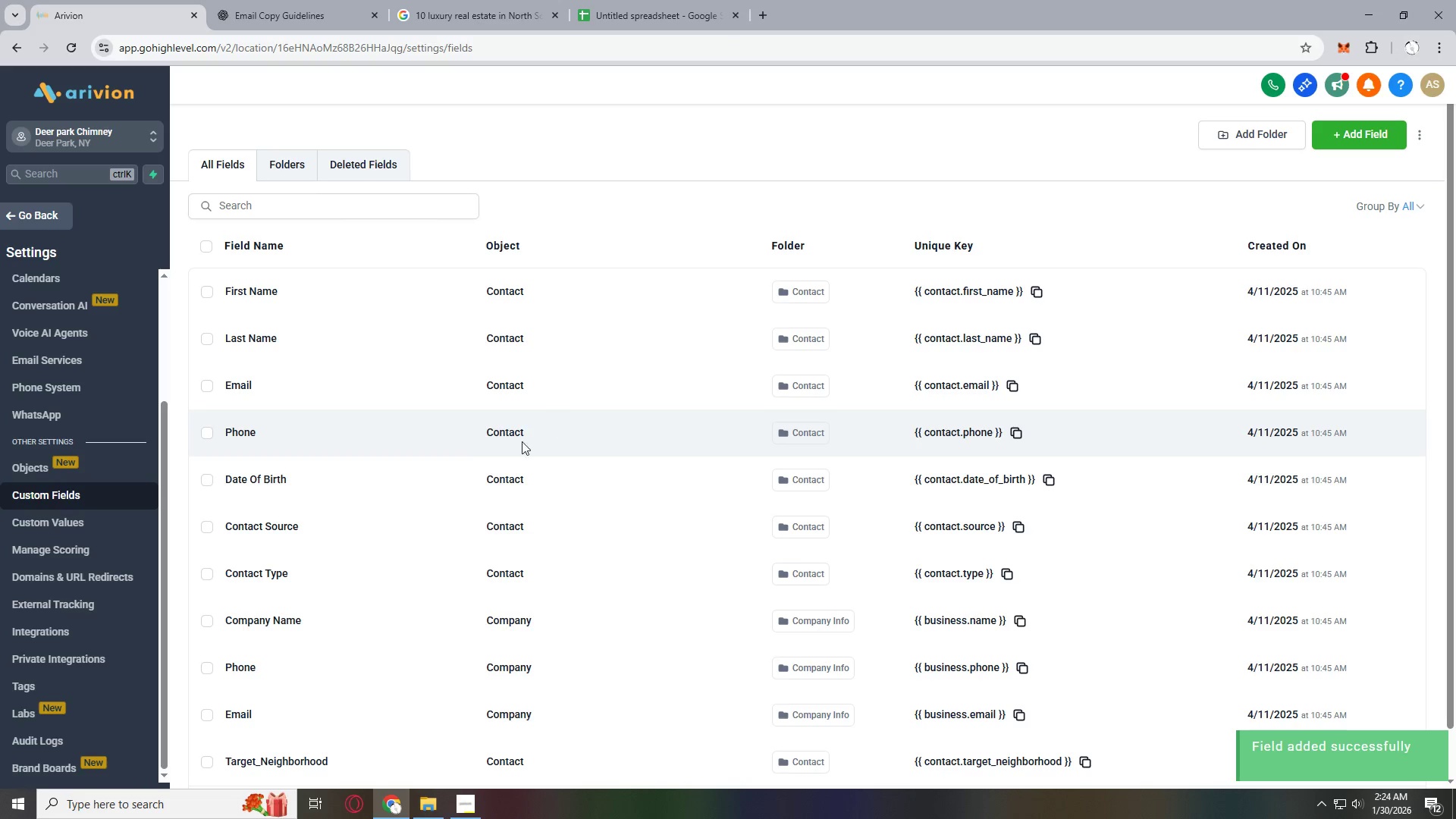 
scroll: coordinate [462, 457], scroll_direction: down, amount: 5.0
 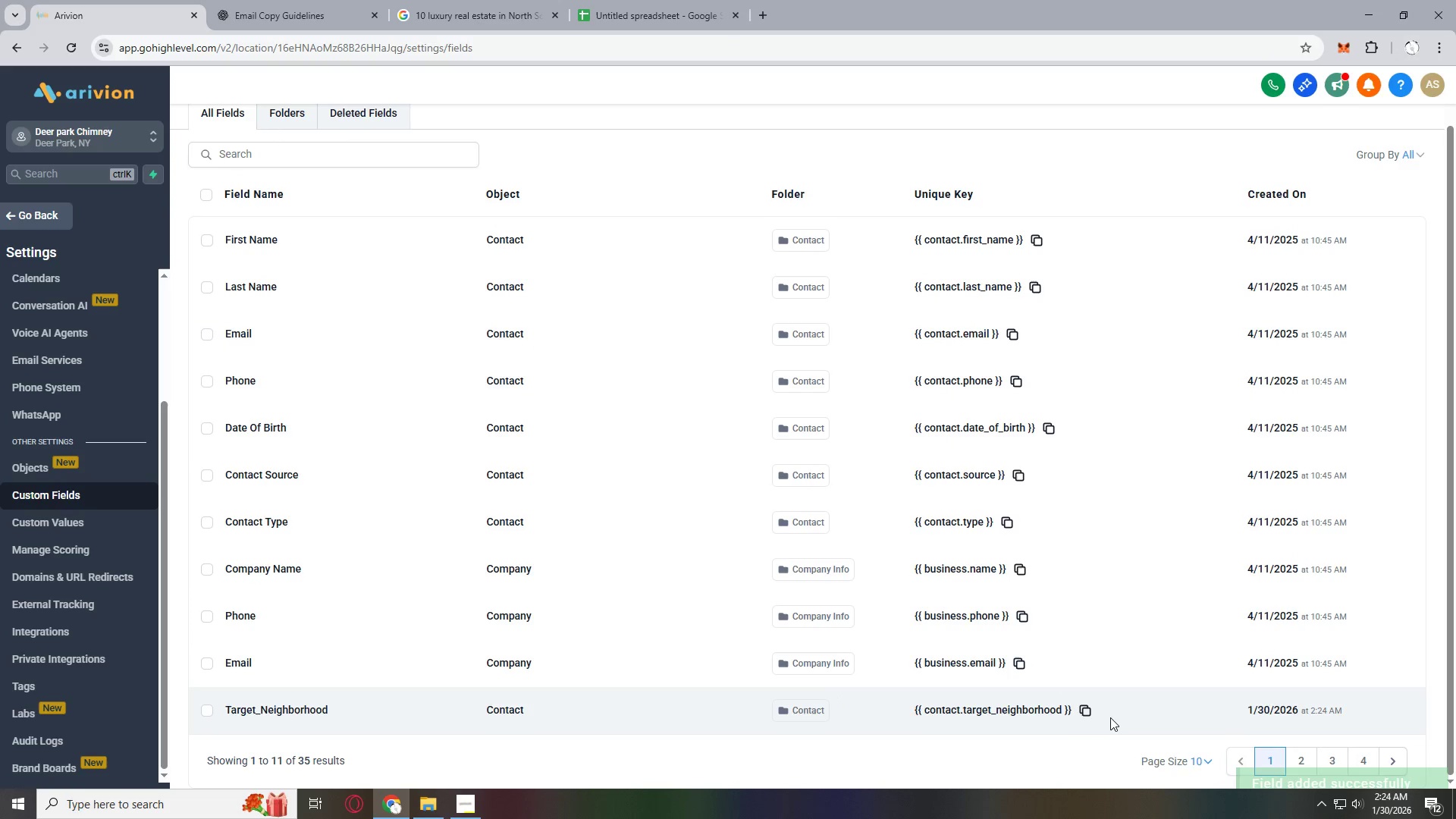 
wait(6.6)
 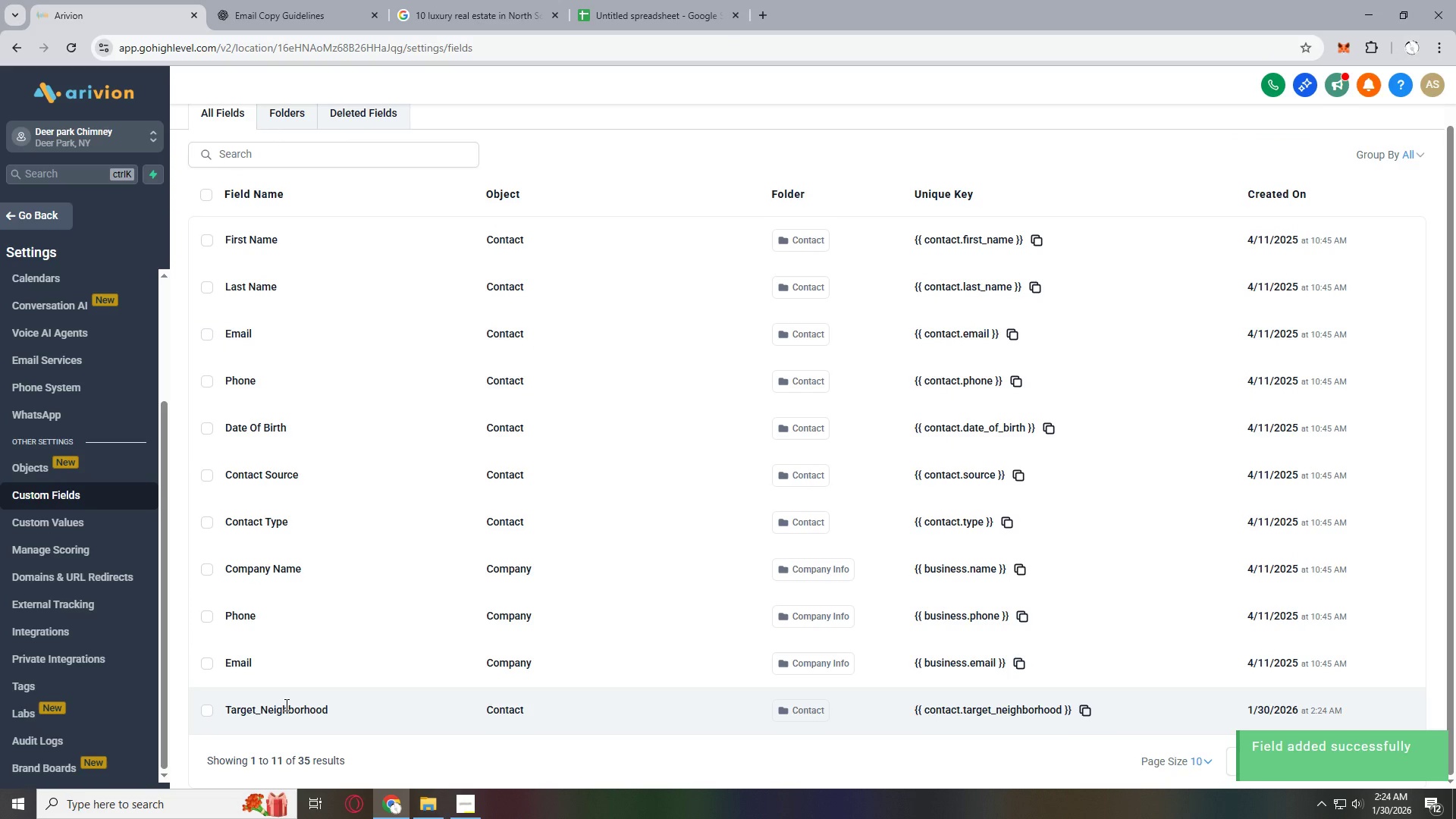 
left_click([234, 0])
 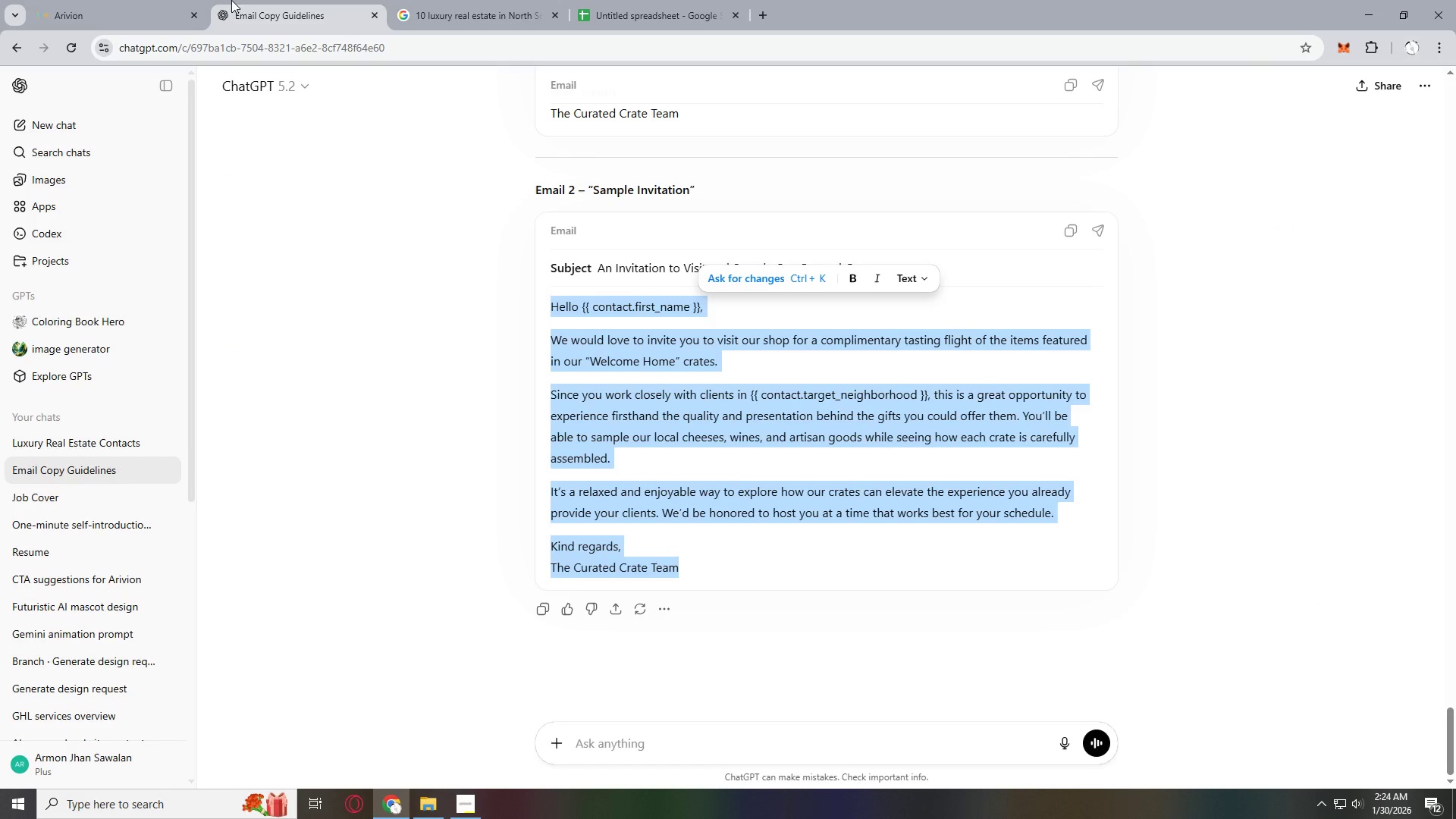 
left_click([202, 0])
 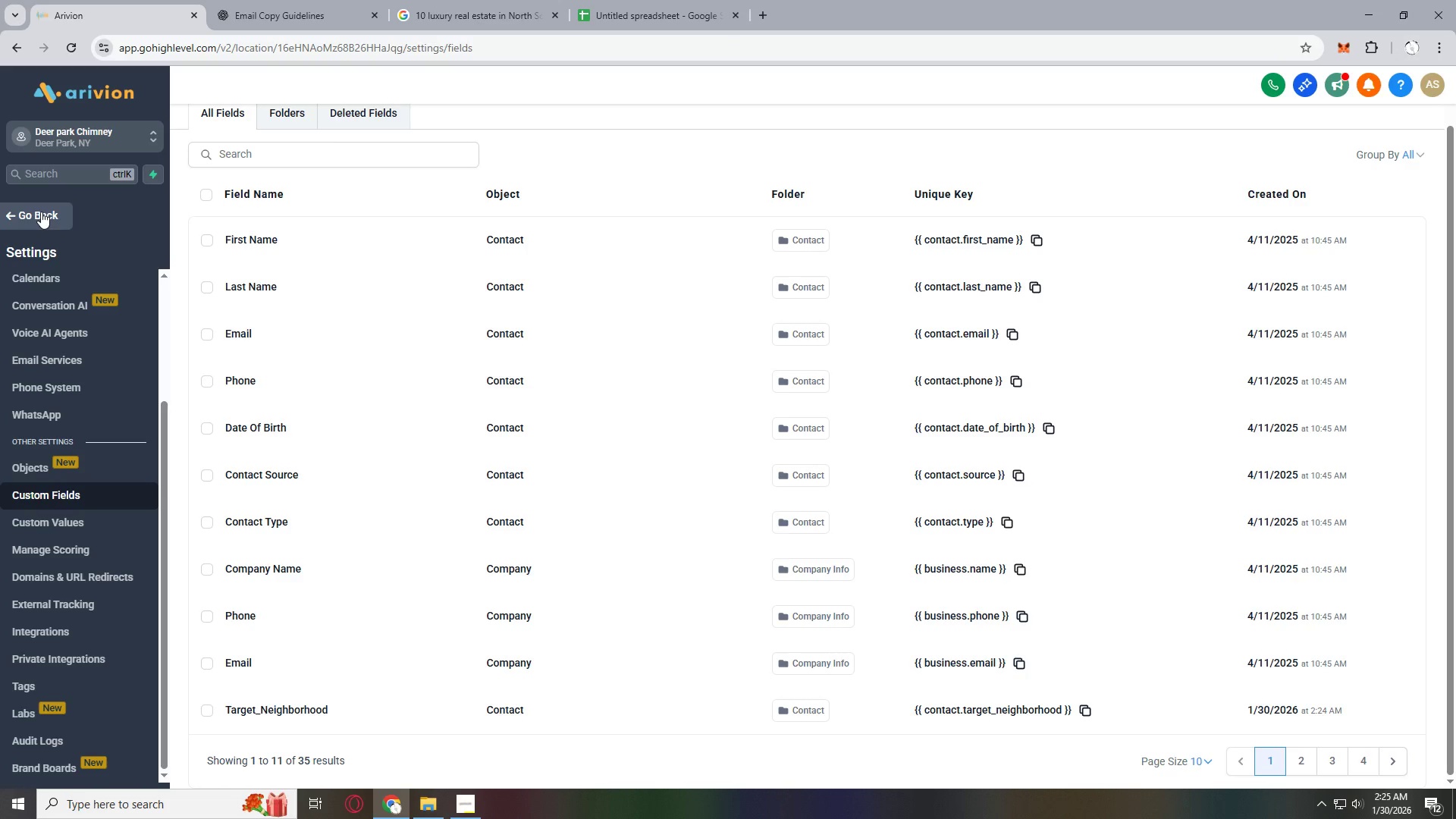 
left_click([41, 212])
 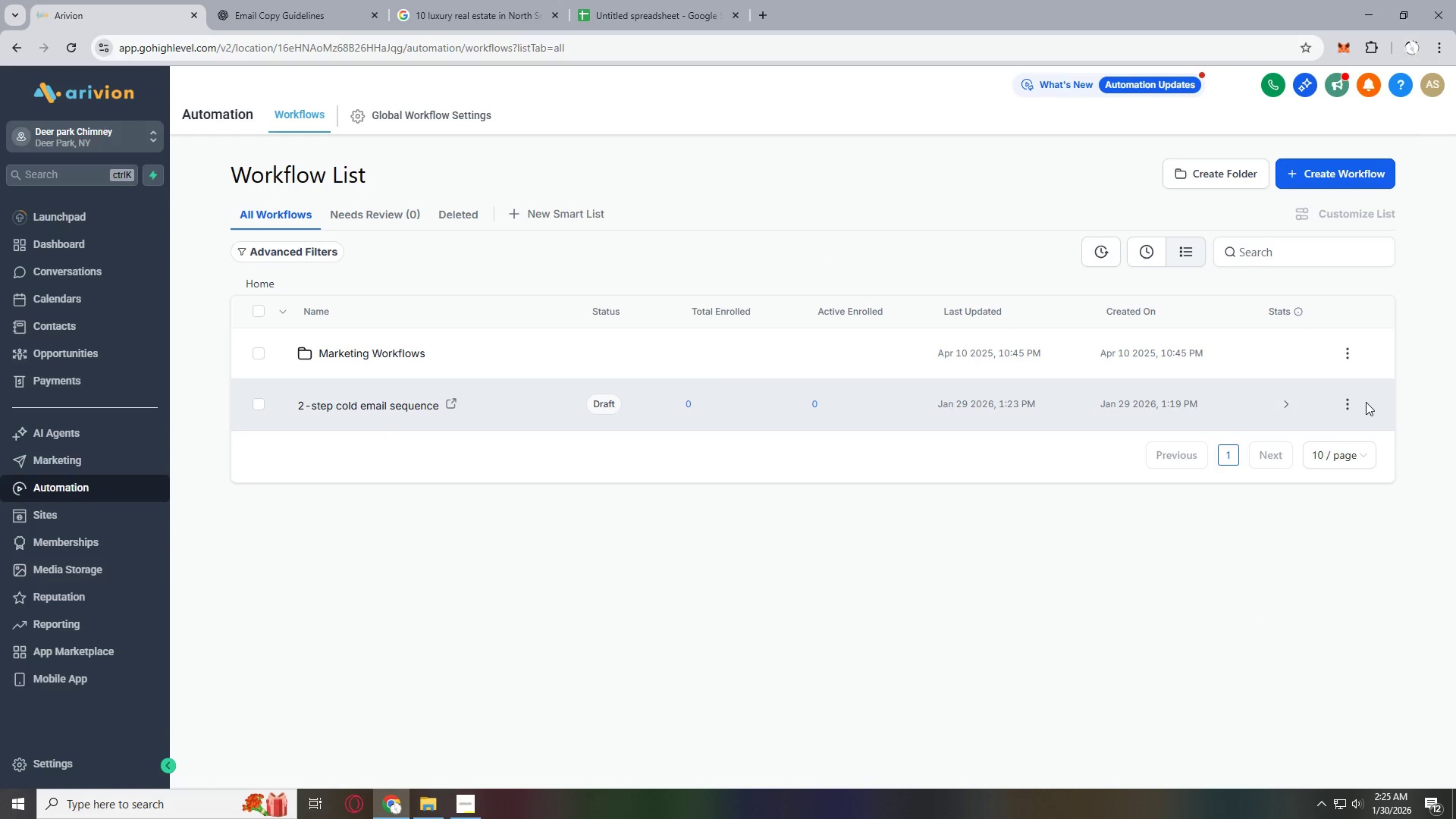 
wait(7.44)
 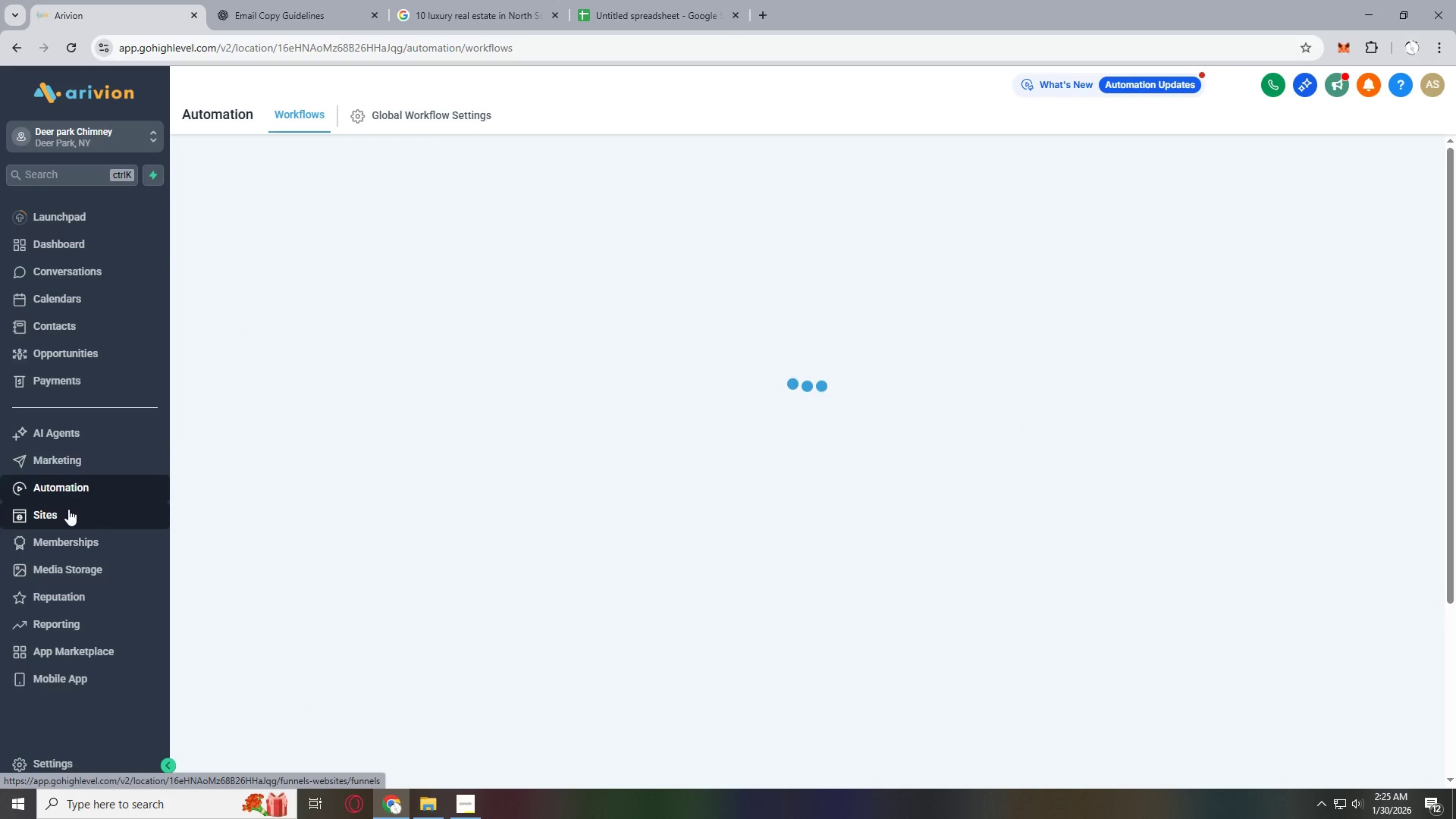 
double_click([135, 0])
 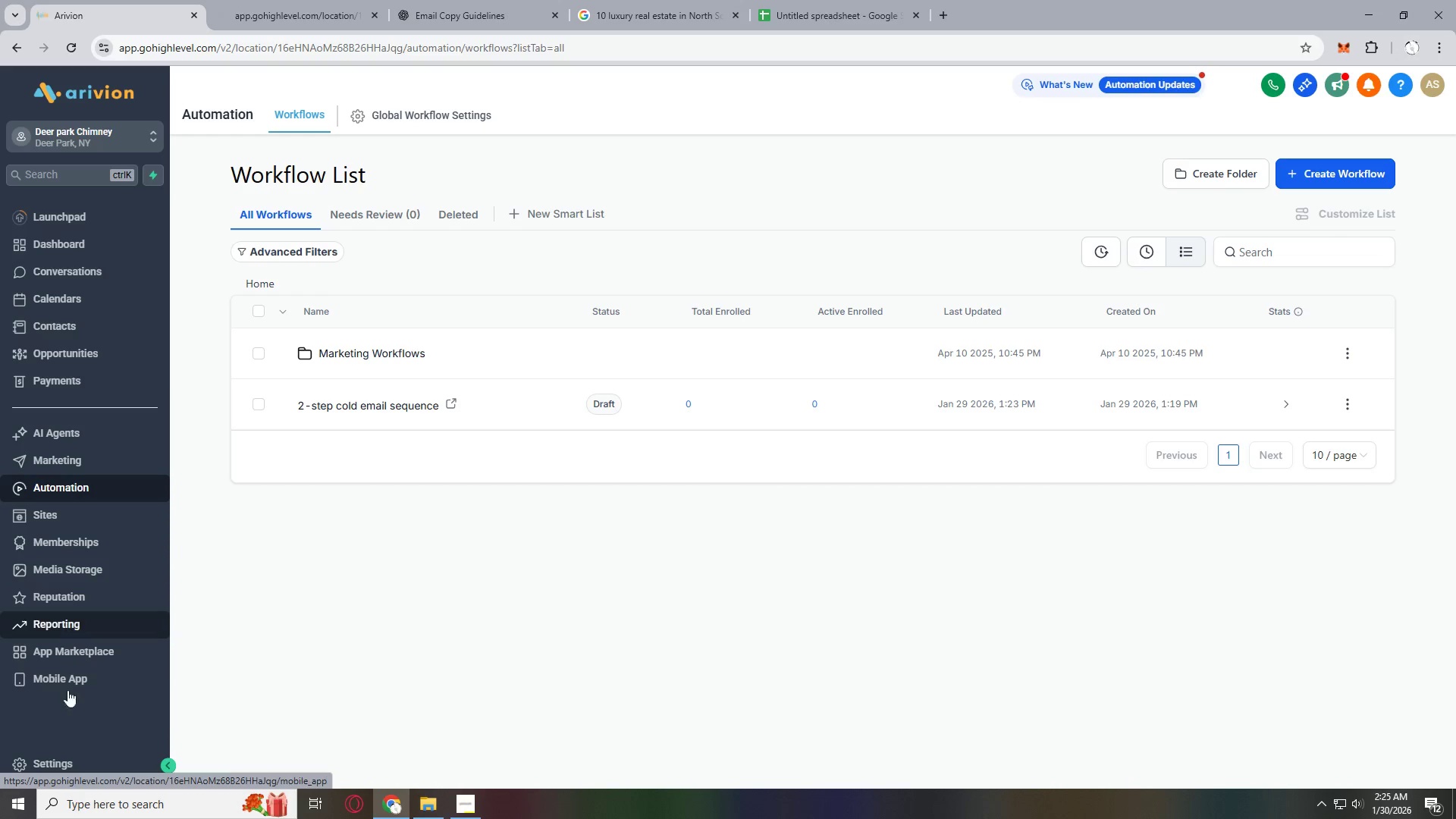 
left_click([73, 457])
 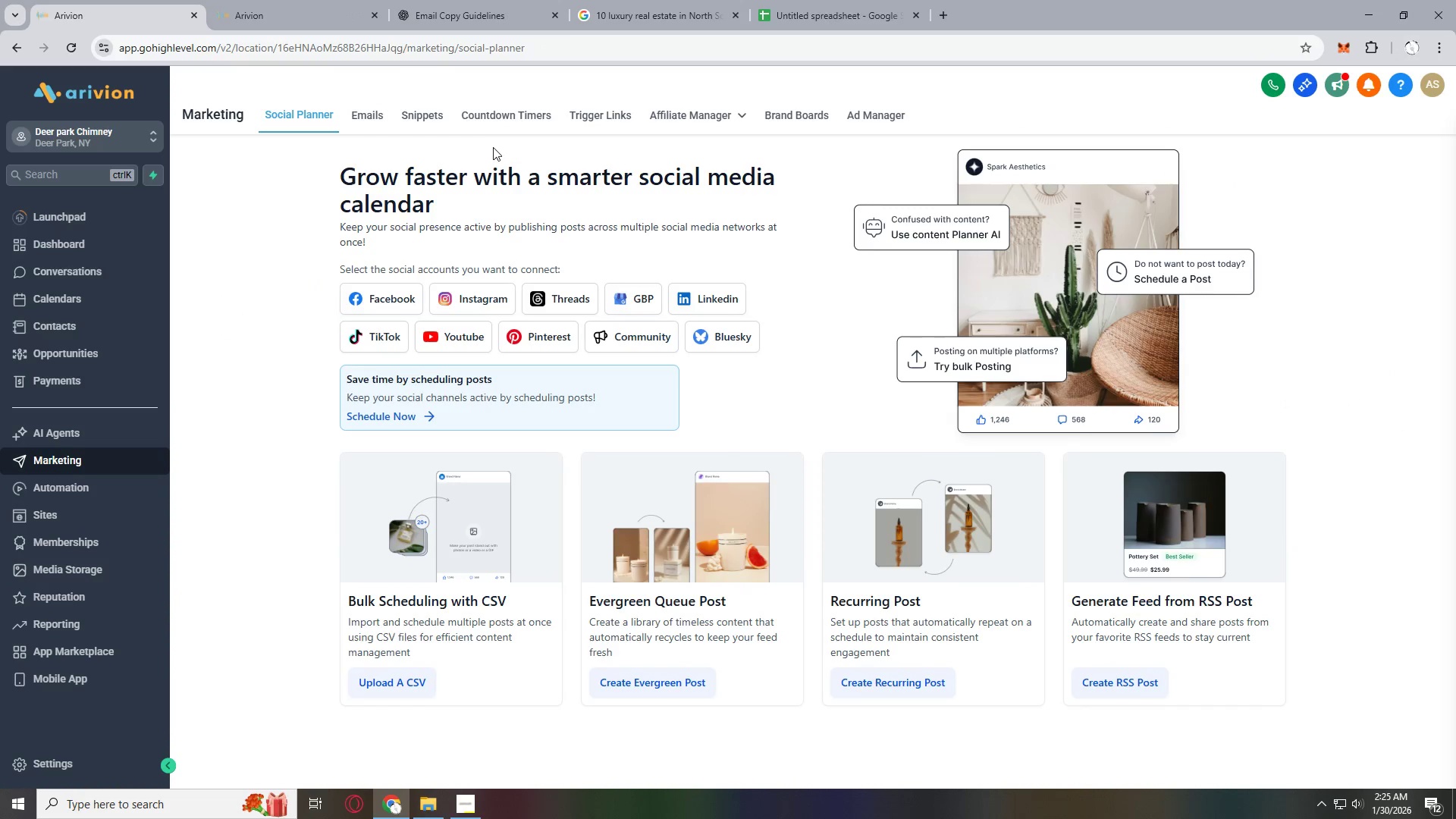 
scroll: coordinate [639, 366], scroll_direction: down, amount: 2.0
 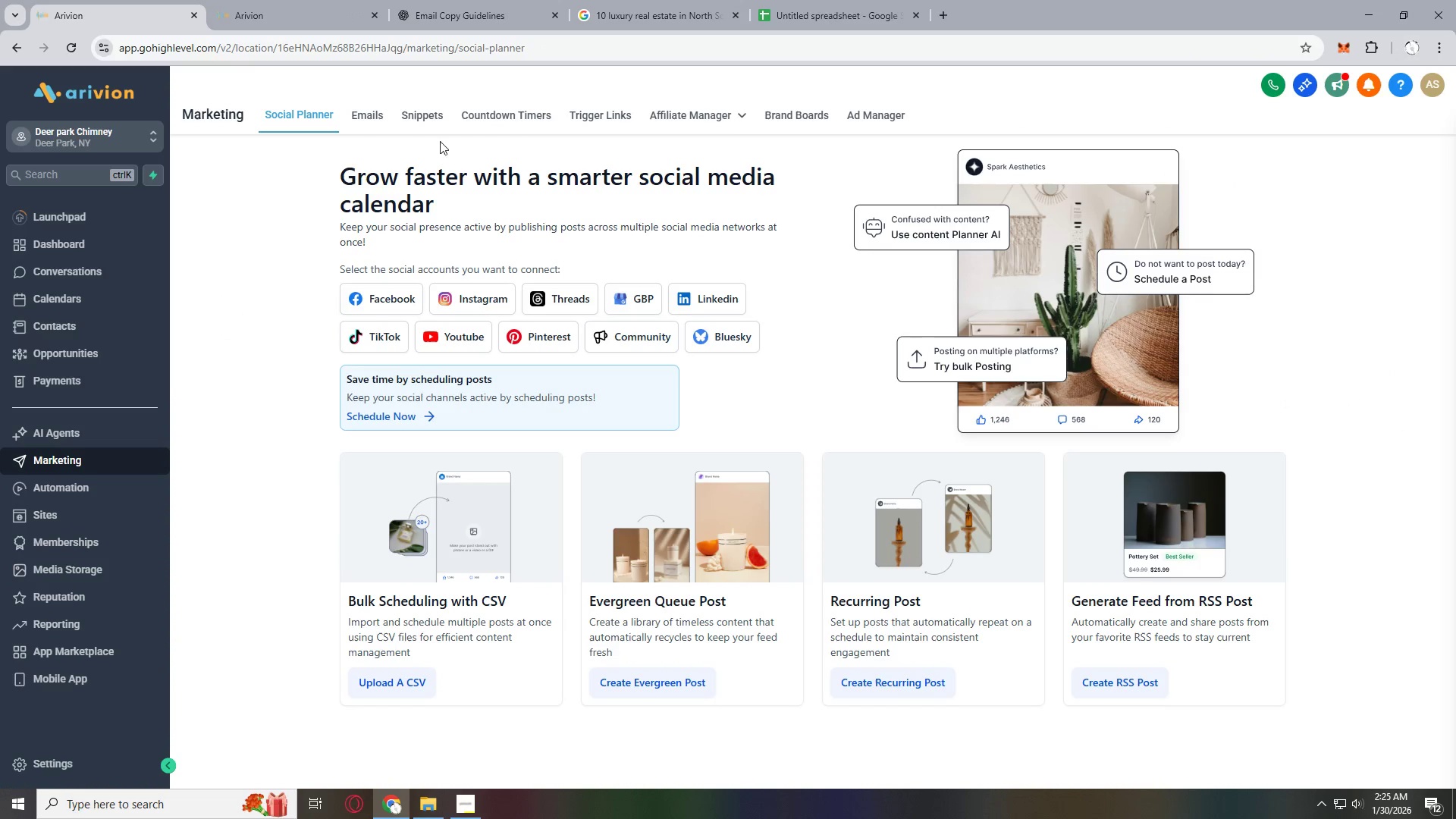 
left_click([374, 121])
 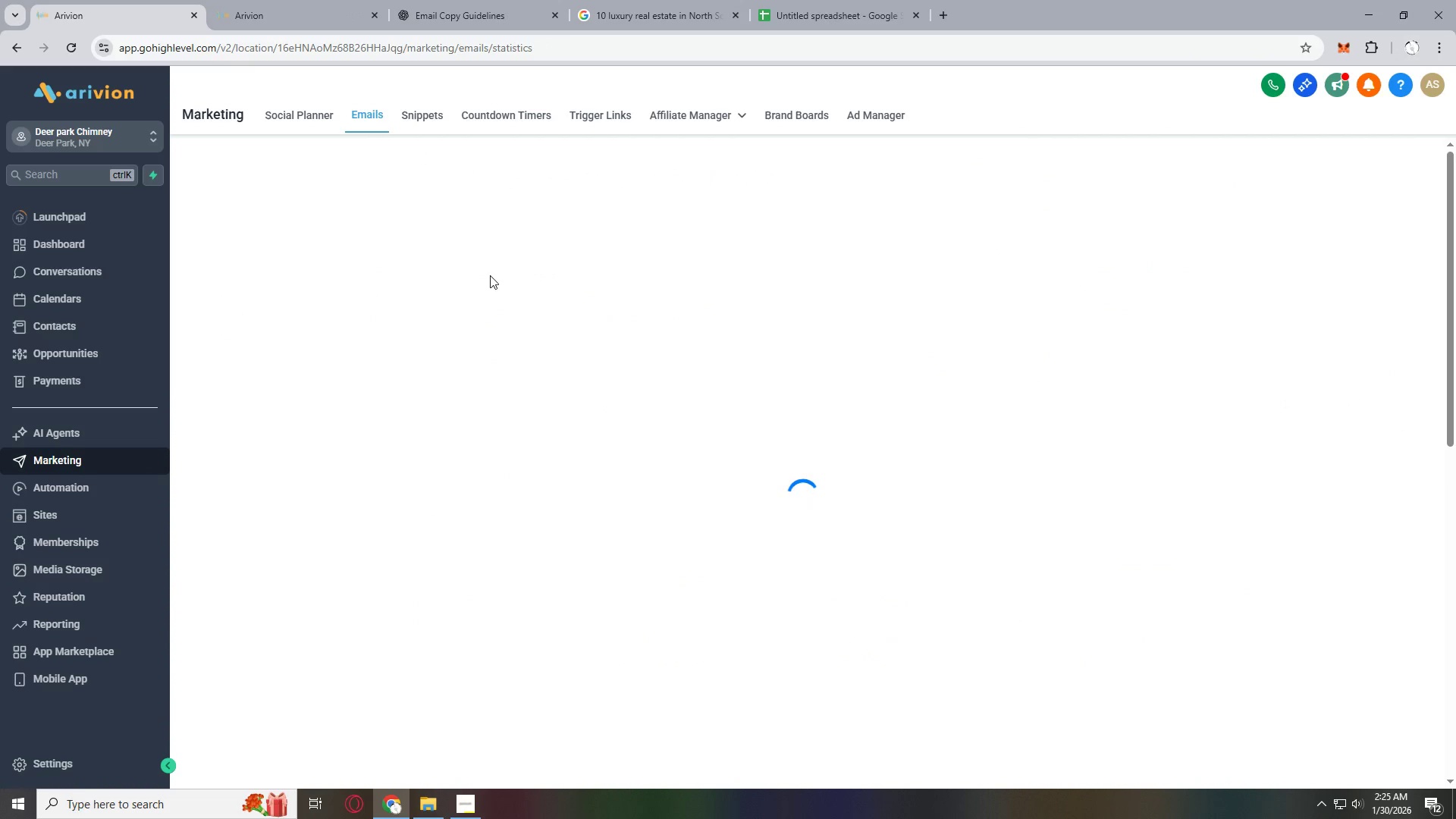 
mouse_move([453, 306])
 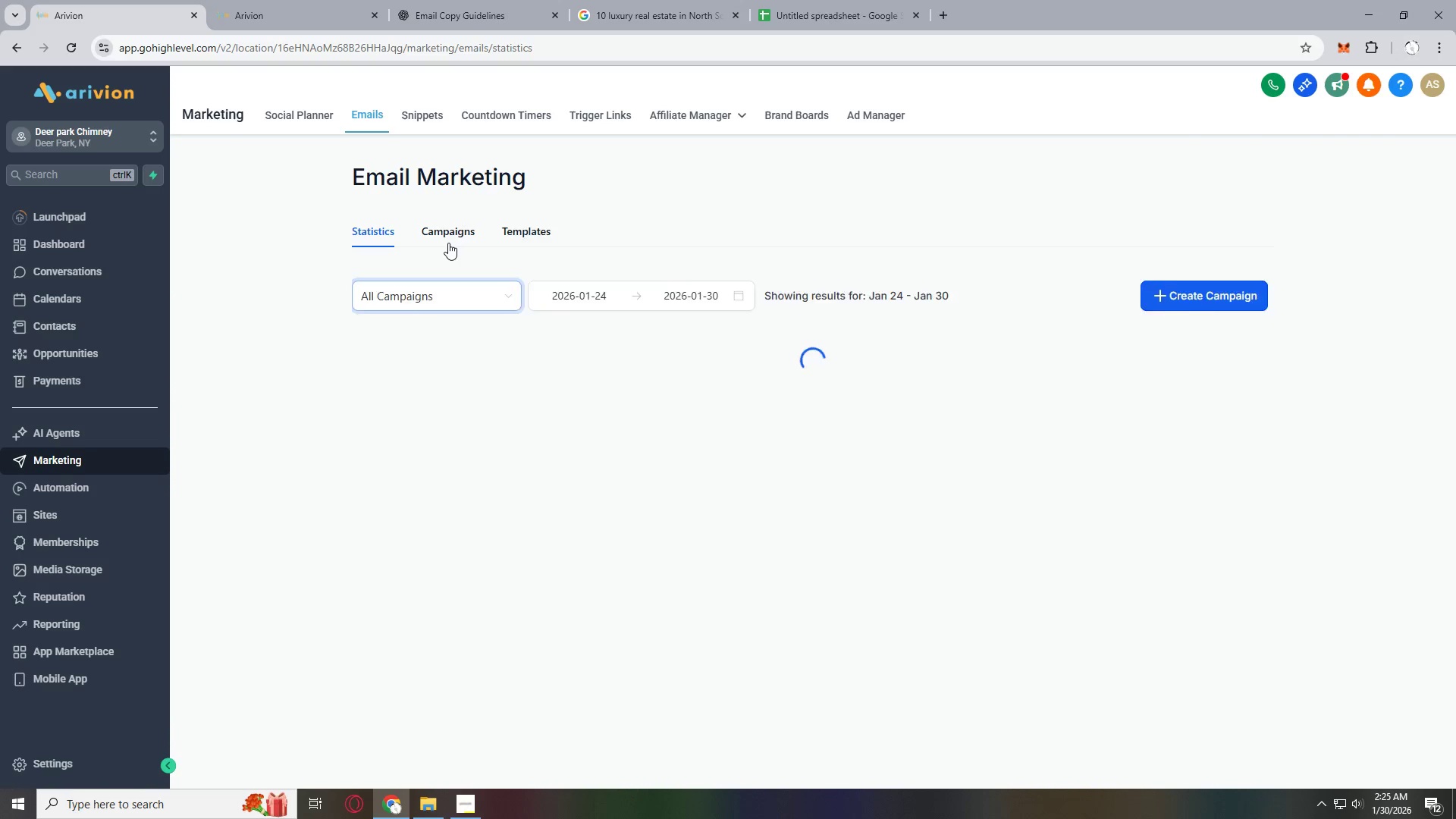 
left_click([451, 238])
 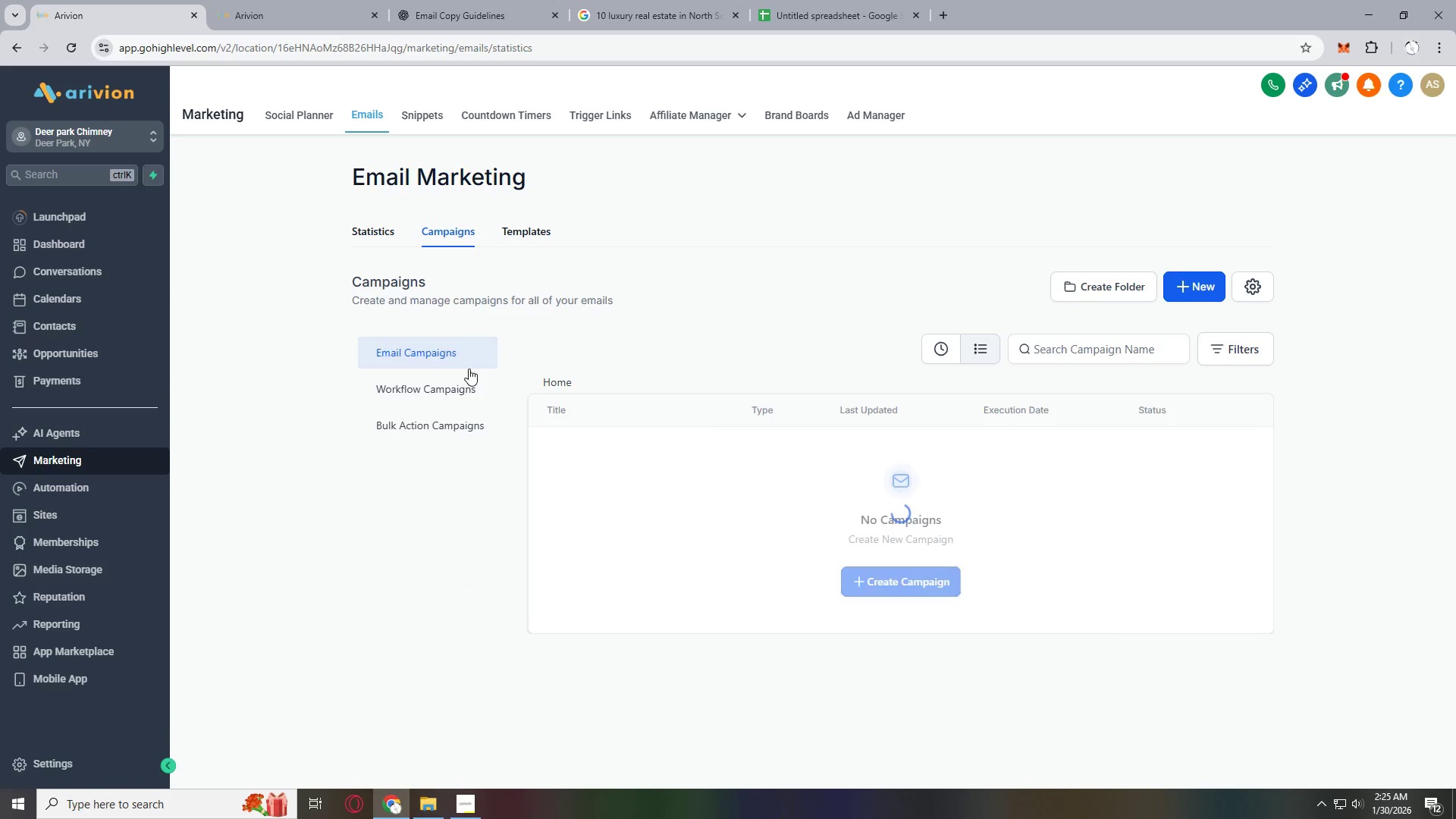 
left_click([452, 385])
 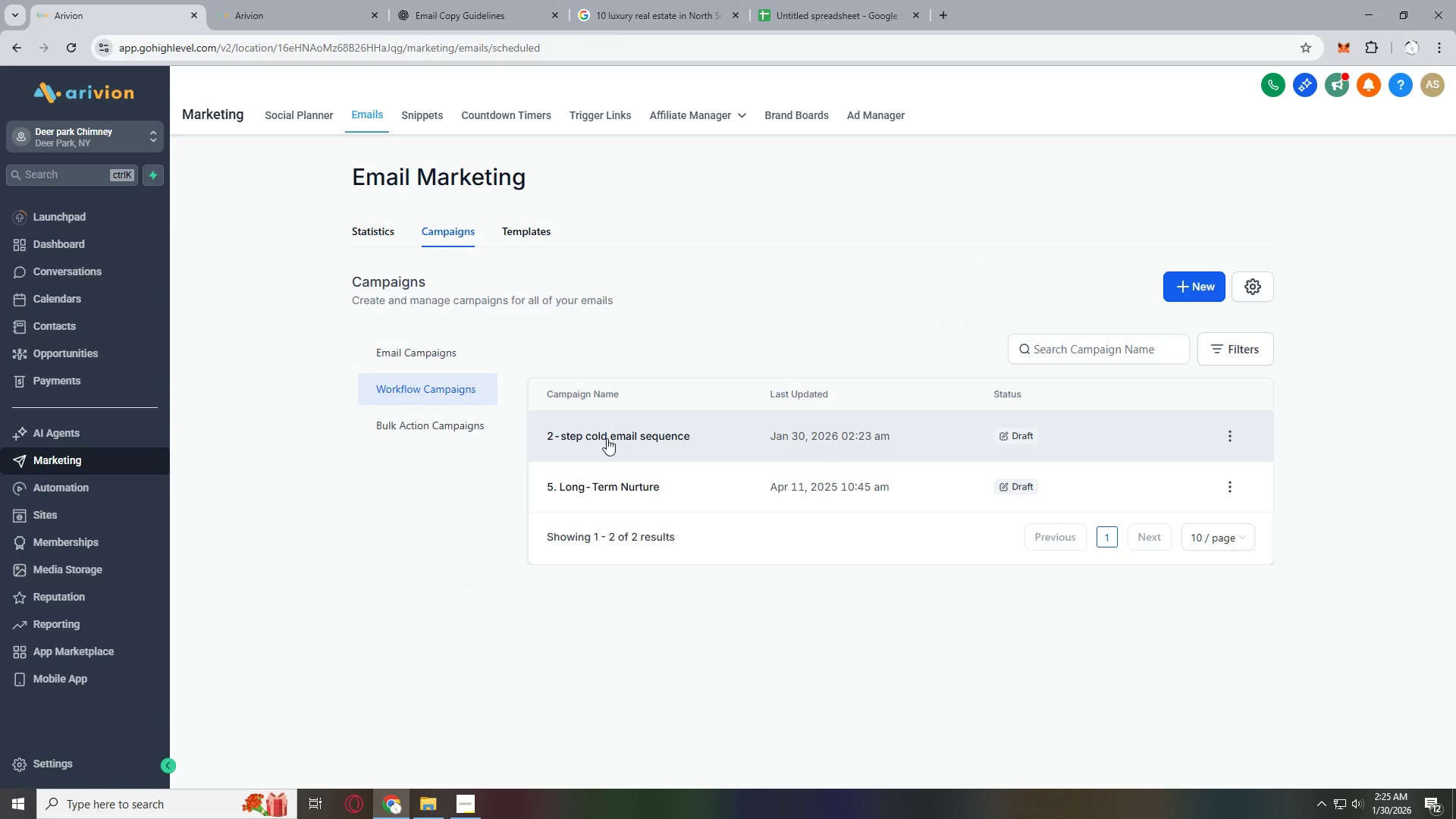 
left_click([607, 438])
 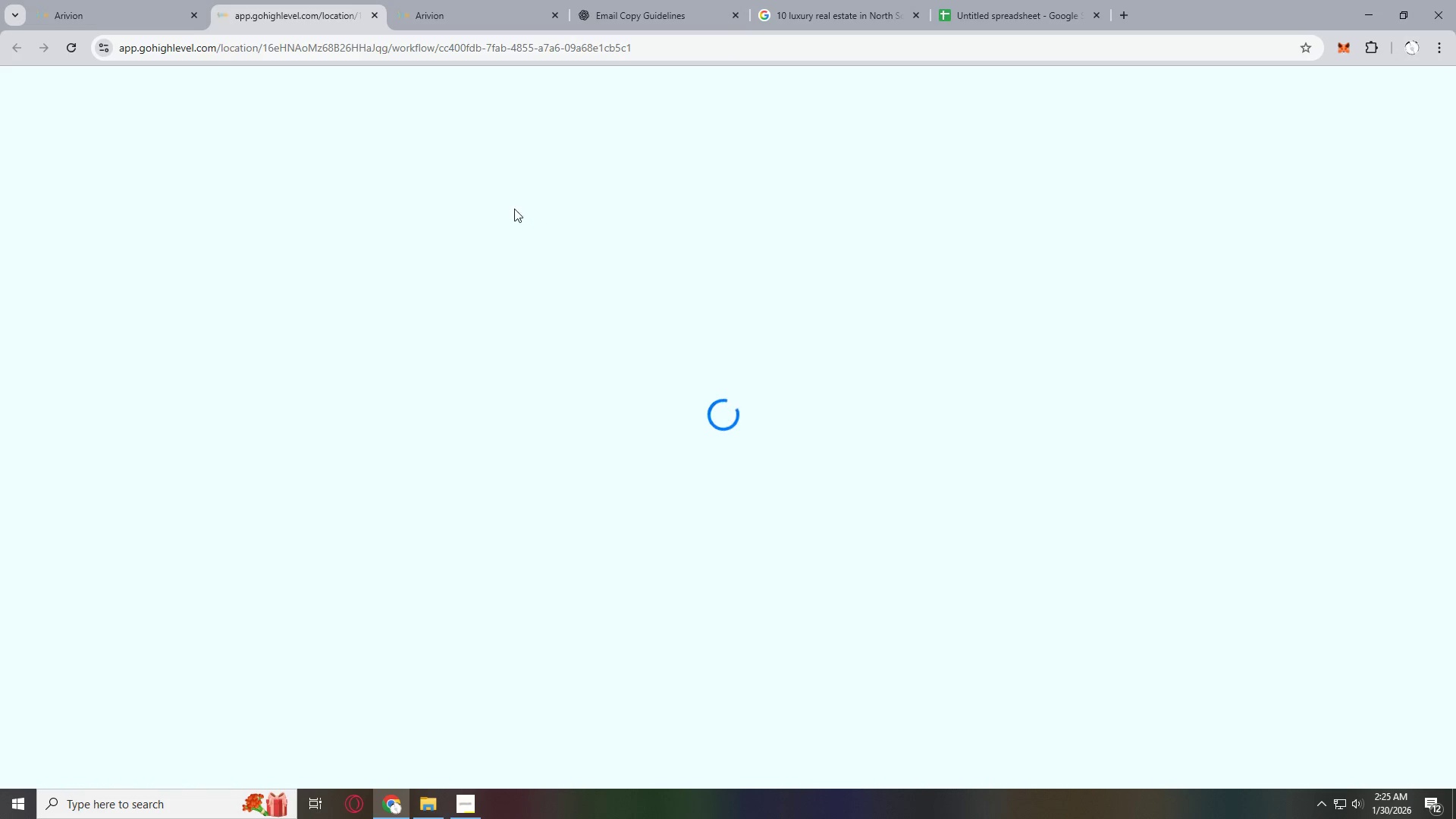 
left_click([177, 0])
 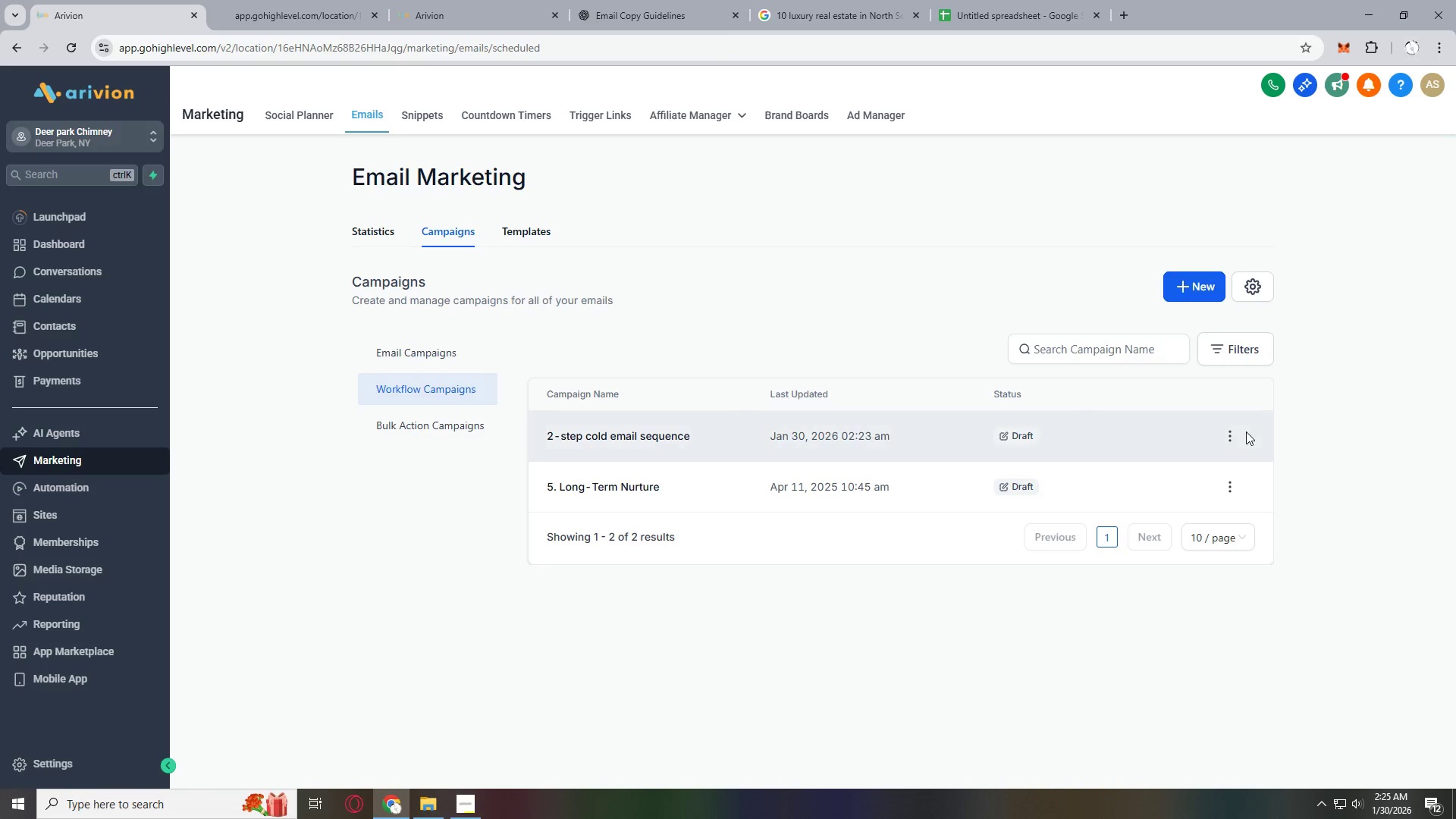 
left_click([1235, 431])
 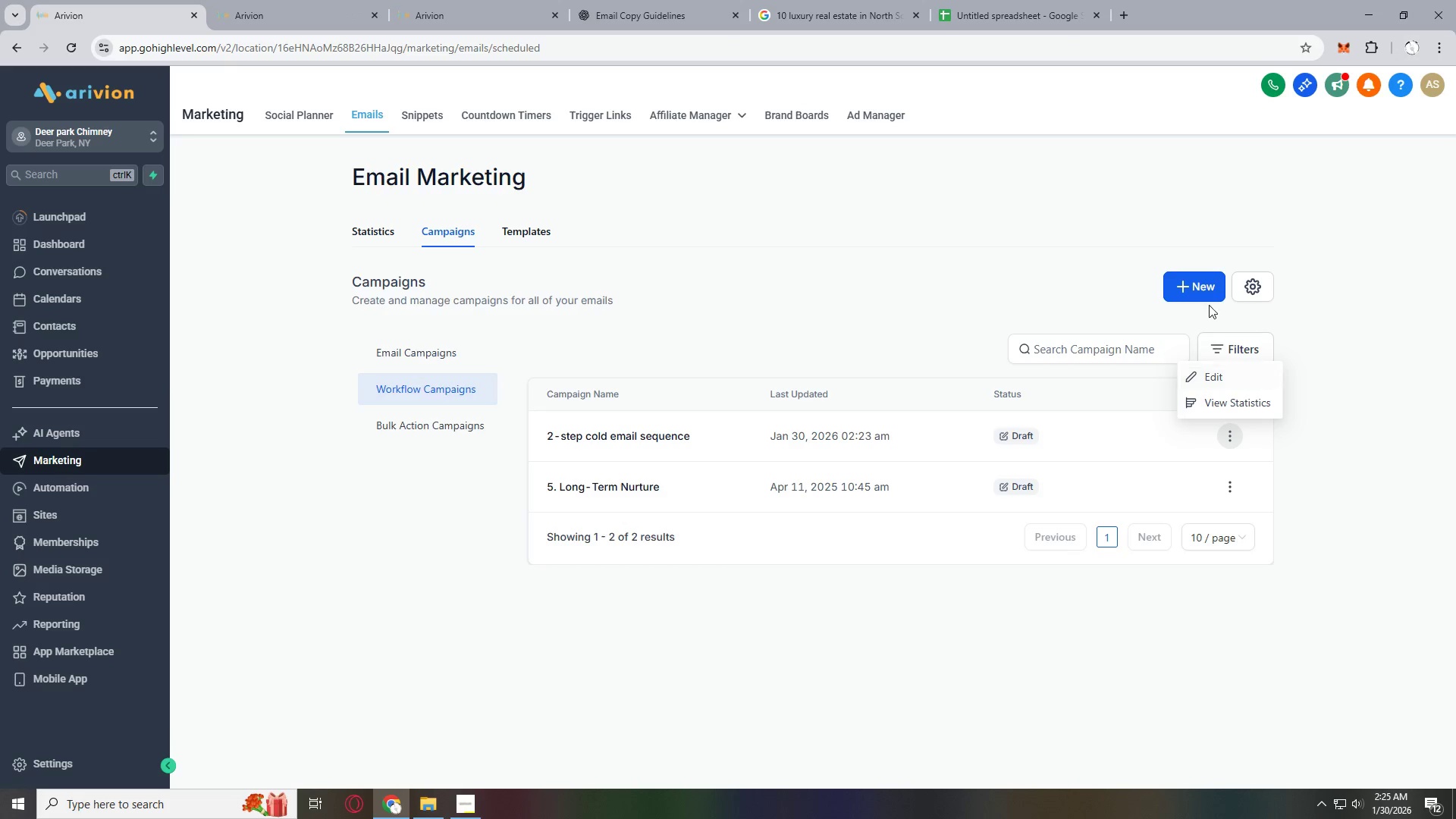 
left_click([1256, 284])
 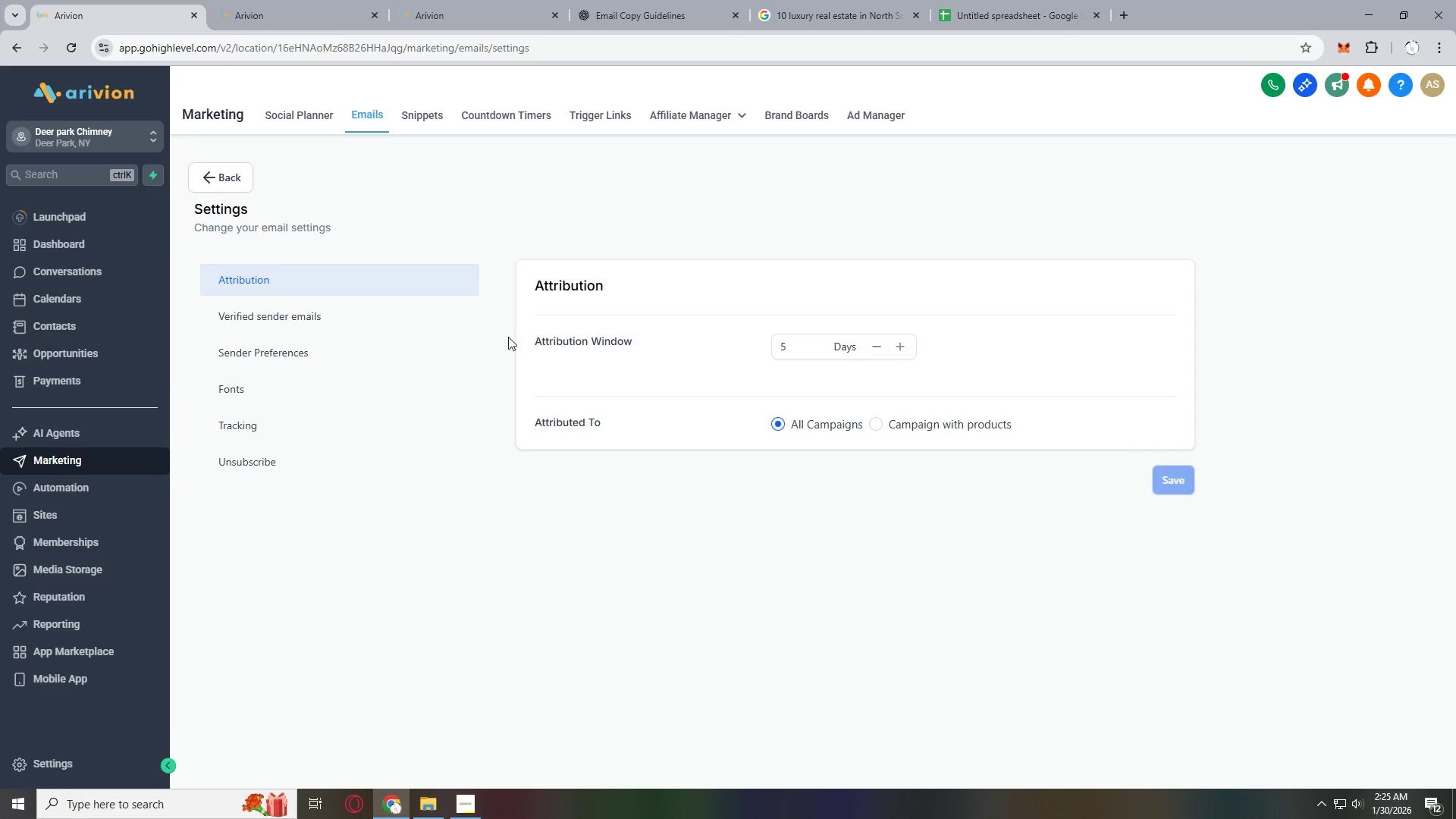 
left_click([315, 324])
 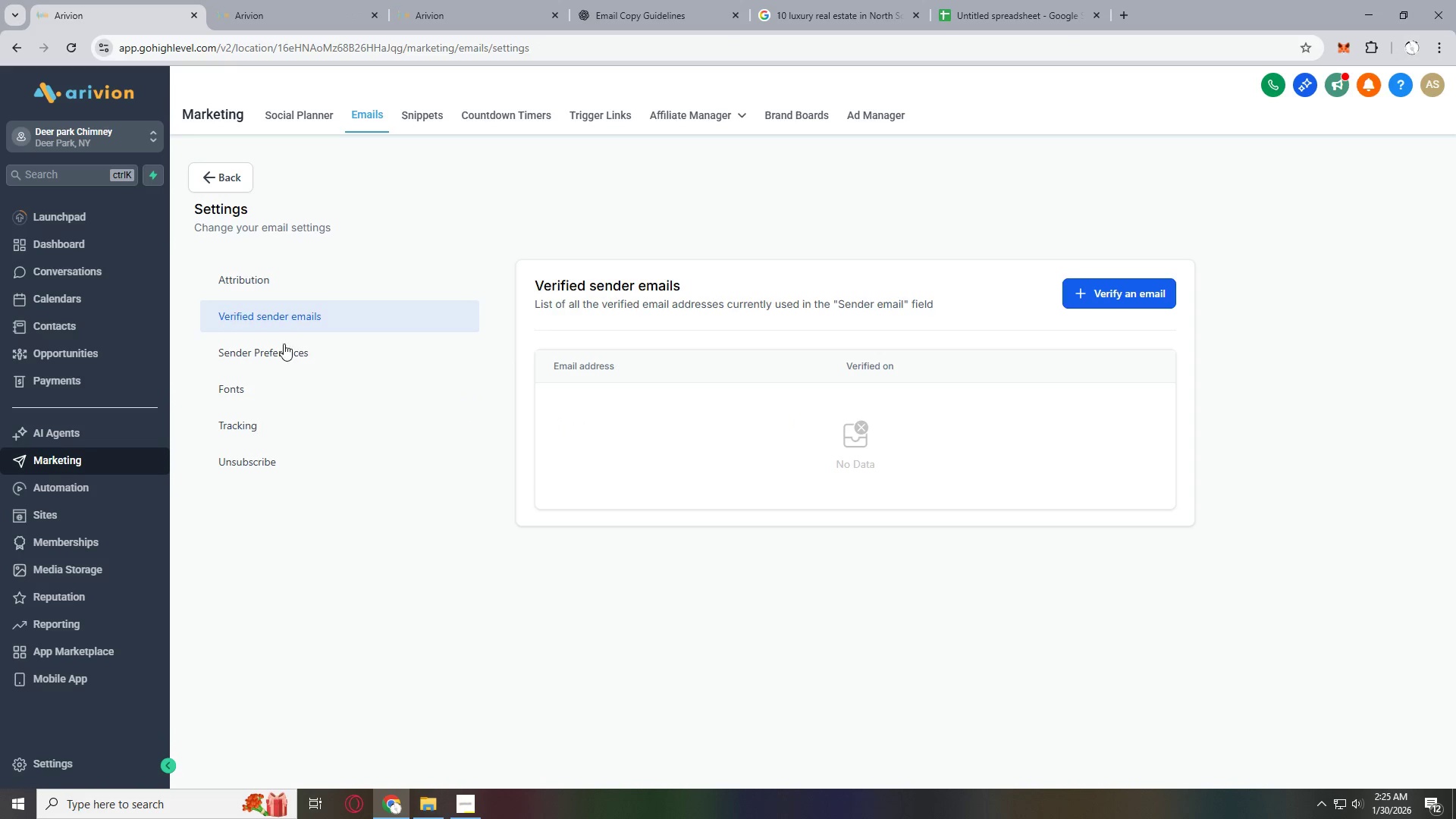 
left_click([242, 416])
 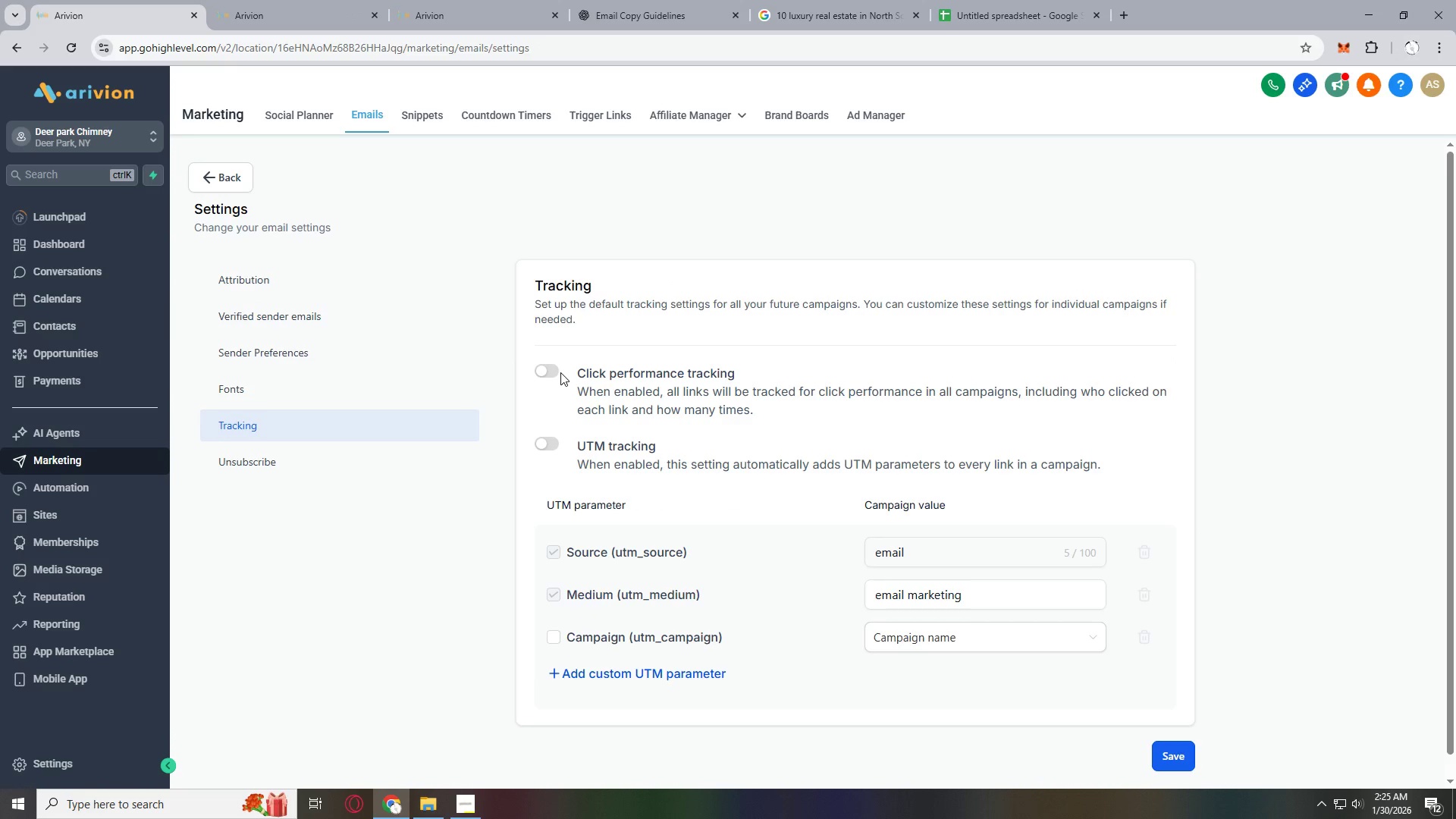 
left_click([557, 372])
 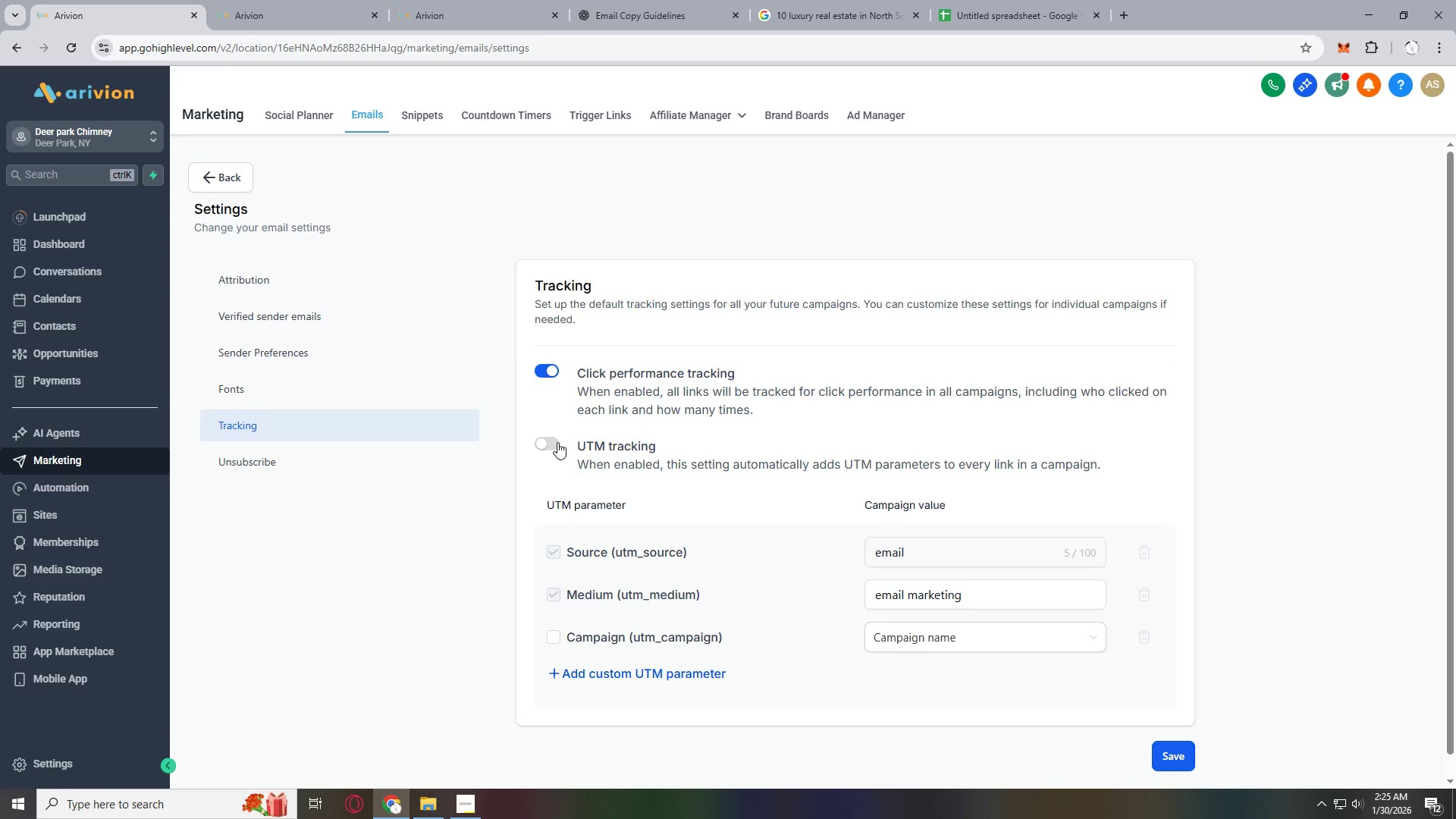 
double_click([556, 450])
 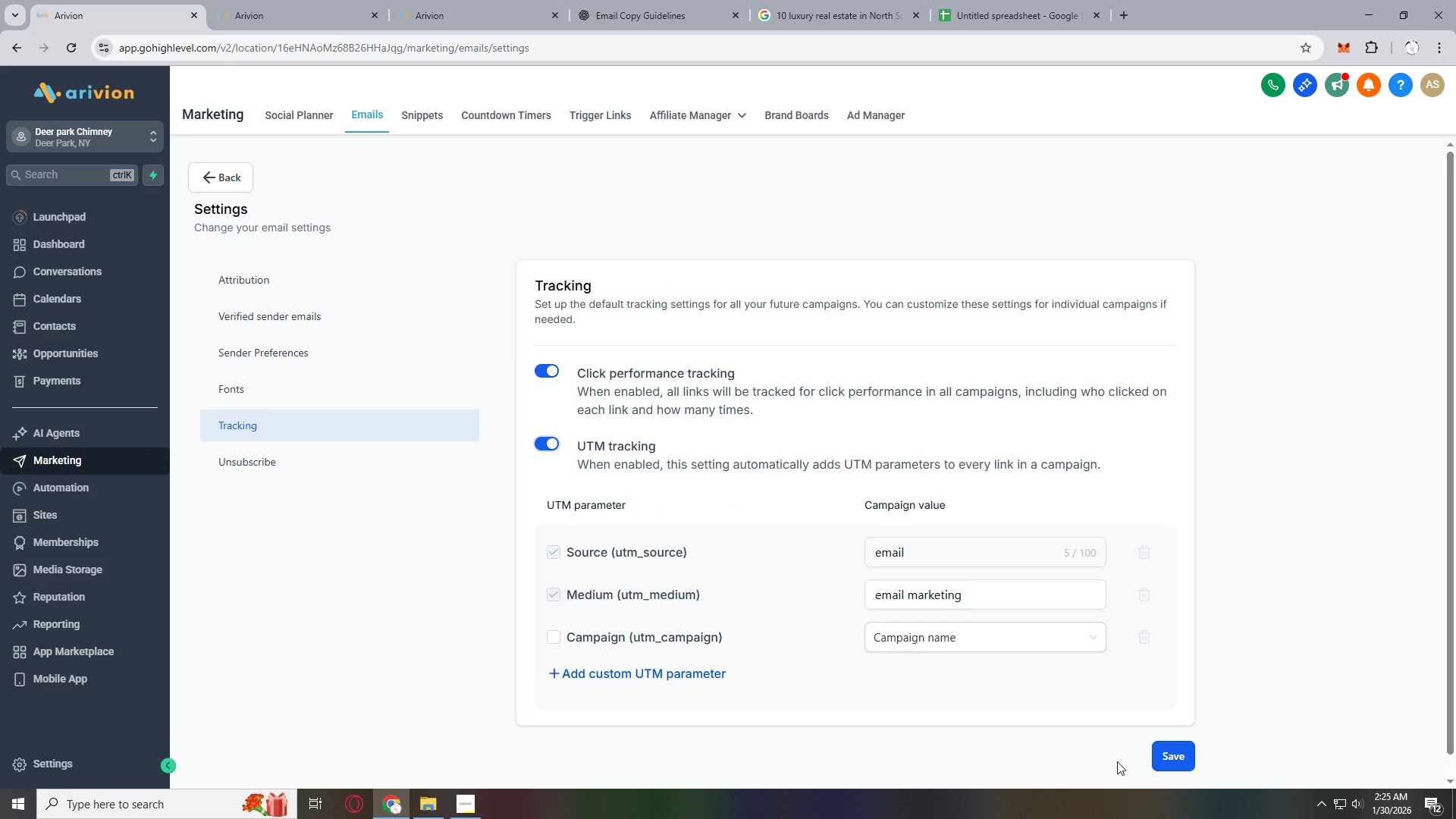 
left_click([1158, 755])
 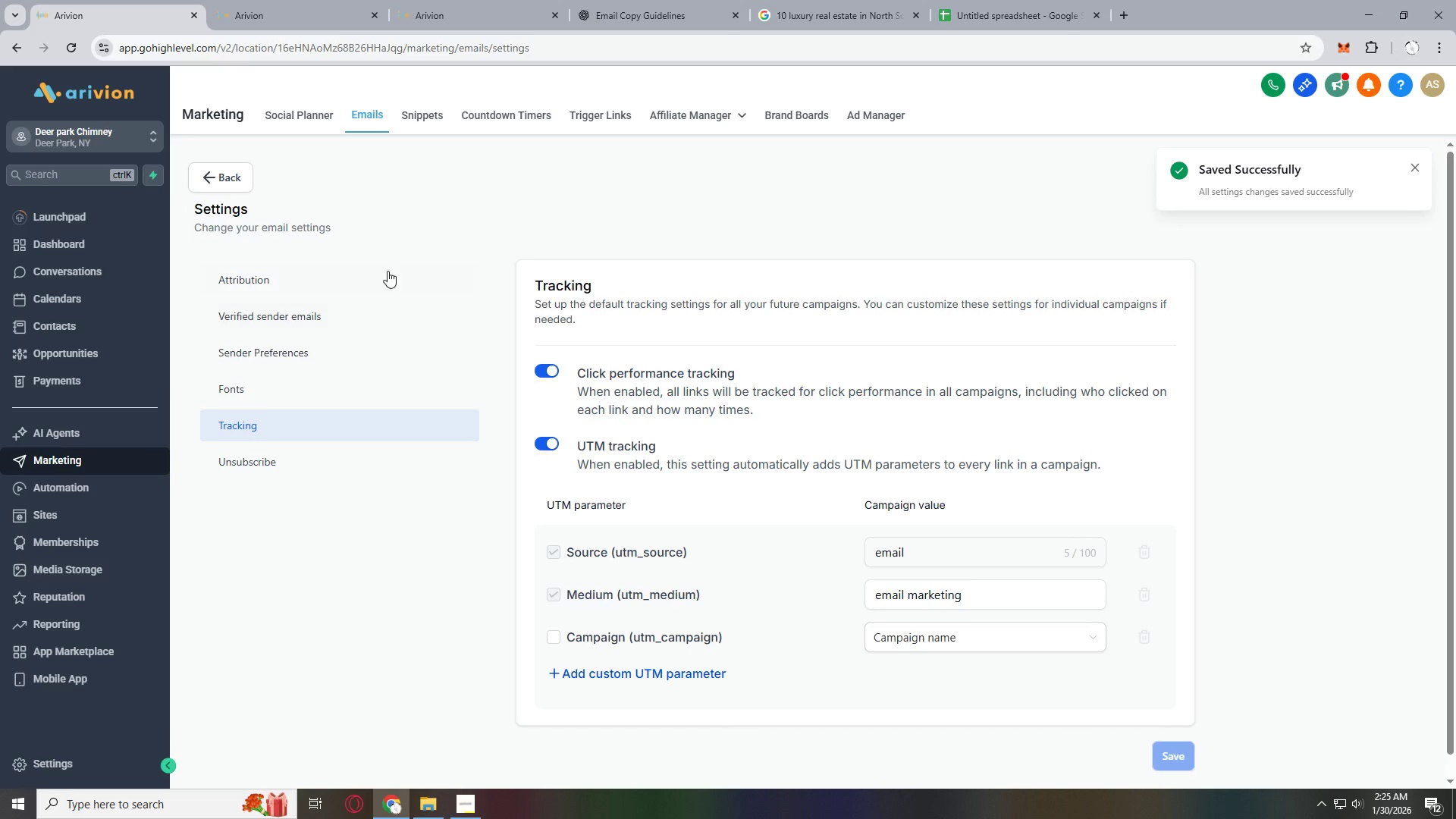 
left_click([235, 178])
 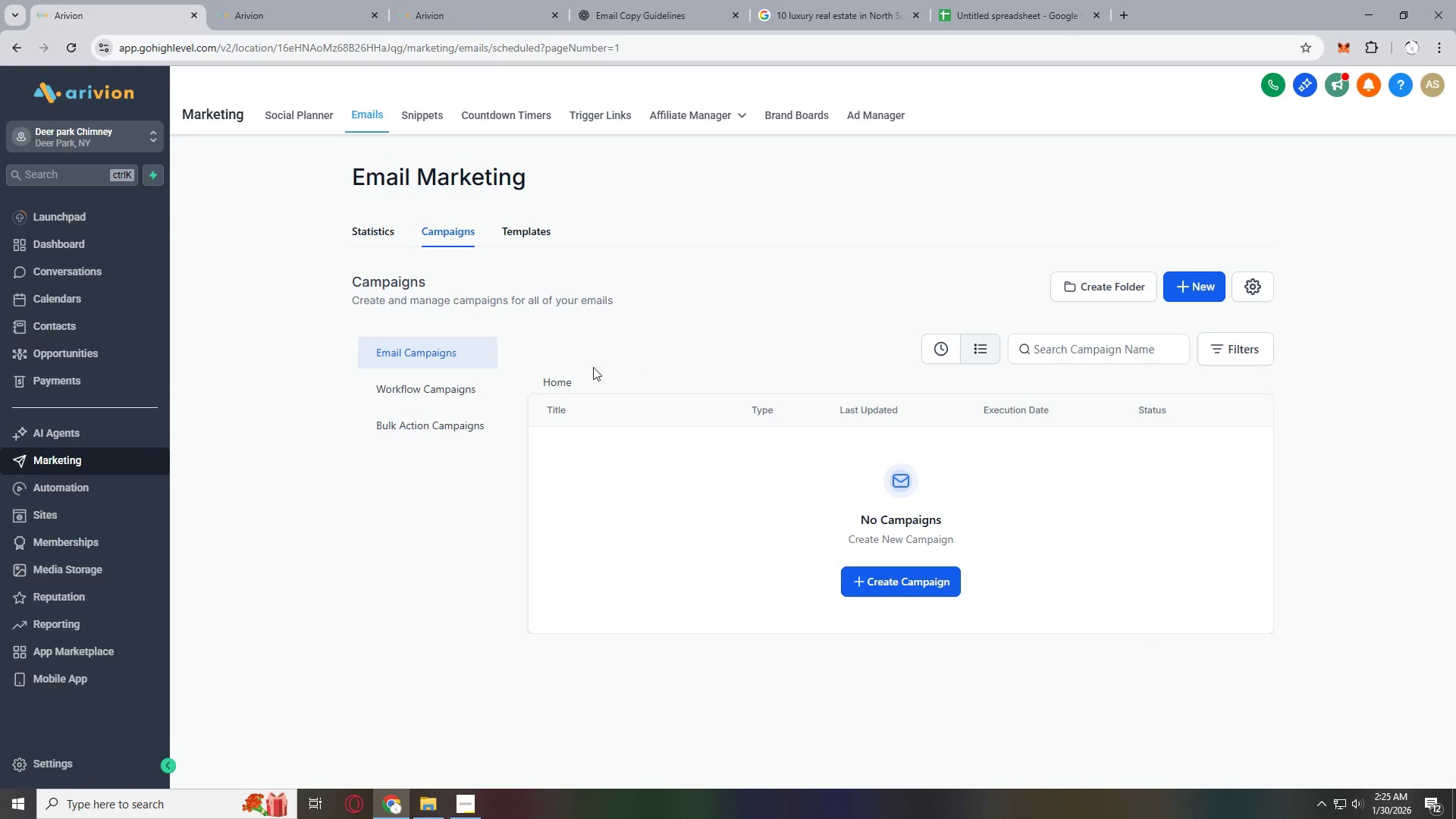 
left_click([416, 392])
 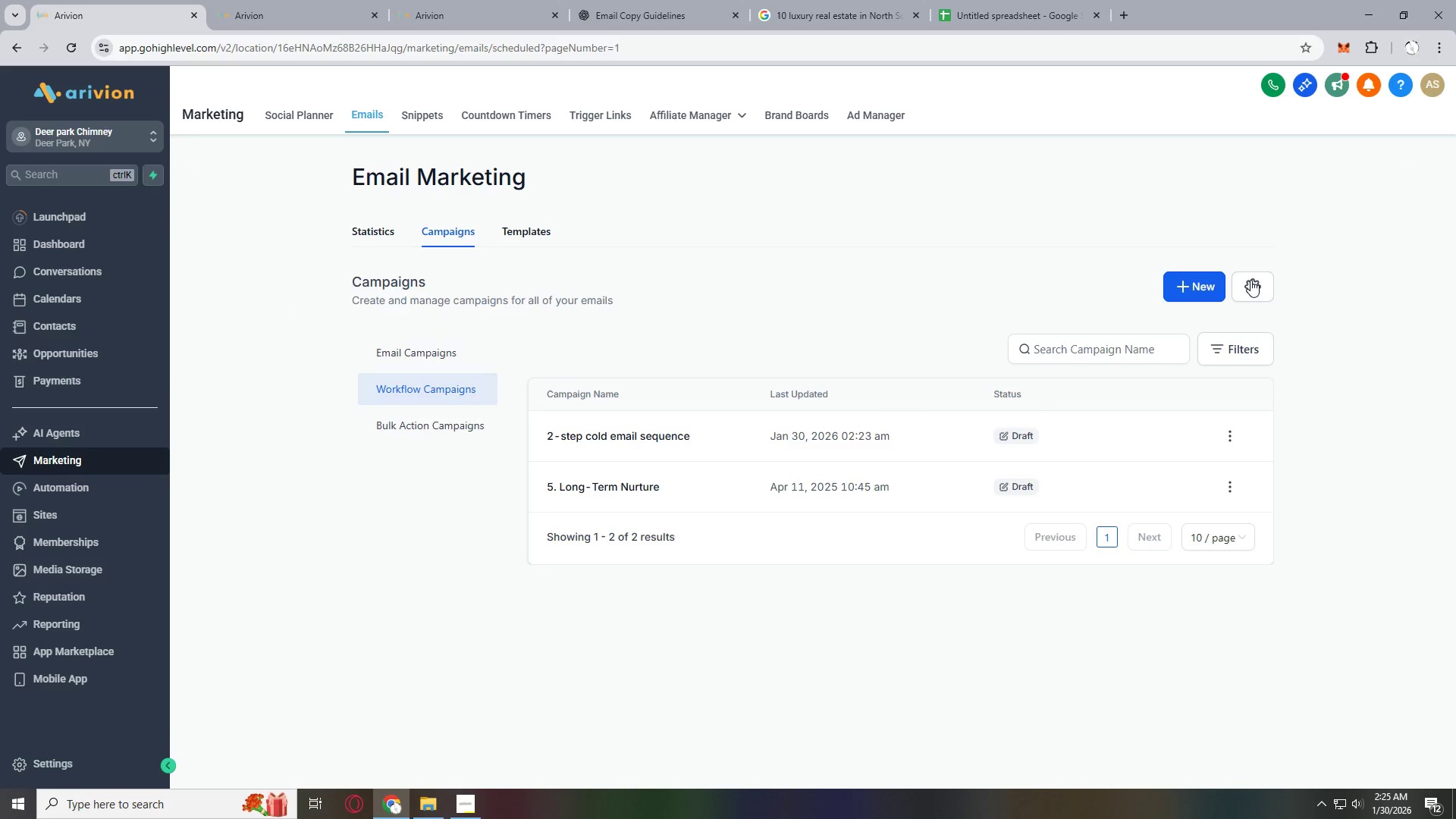 
left_click([1251, 280])
 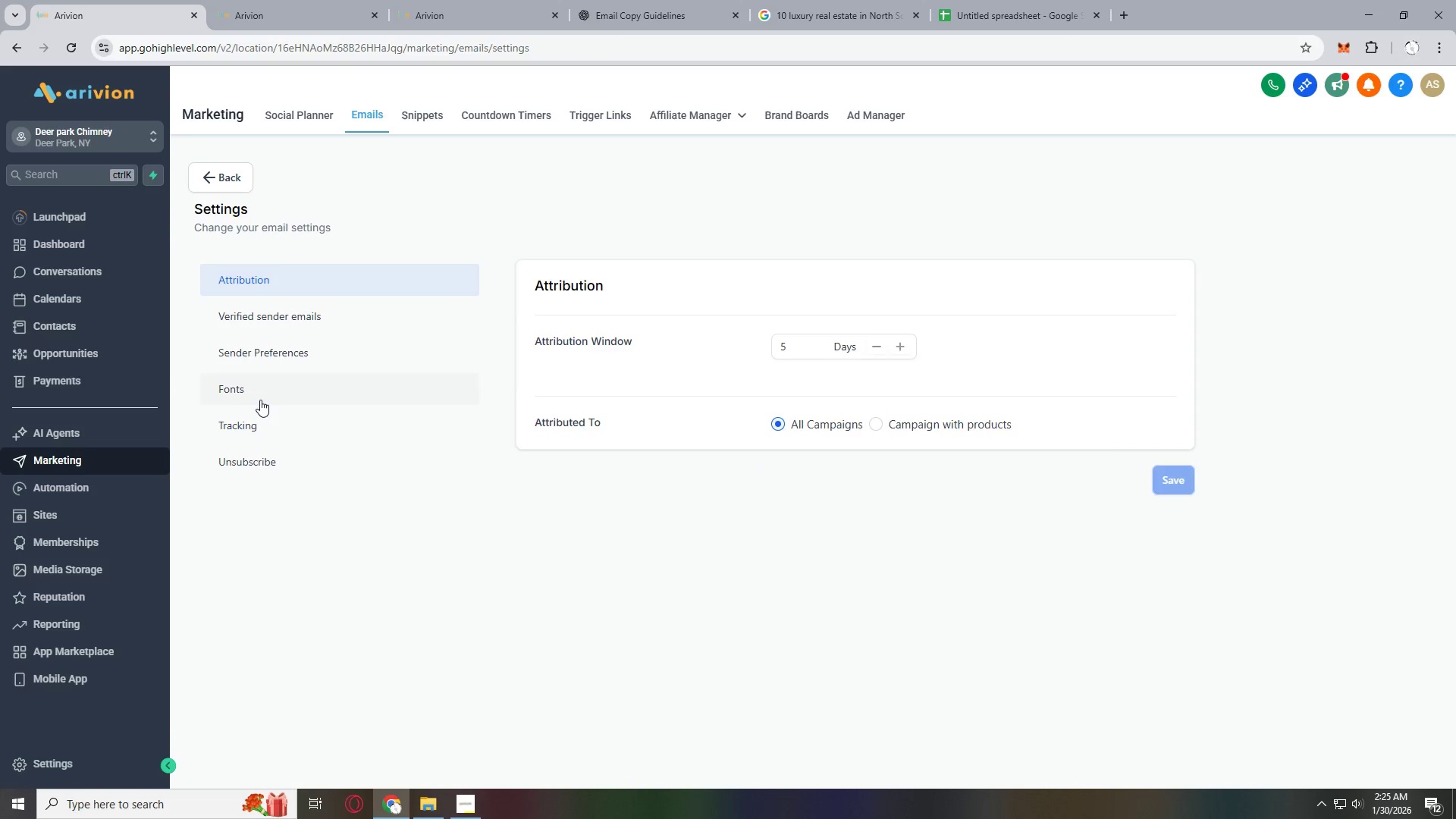 
double_click([255, 416])
 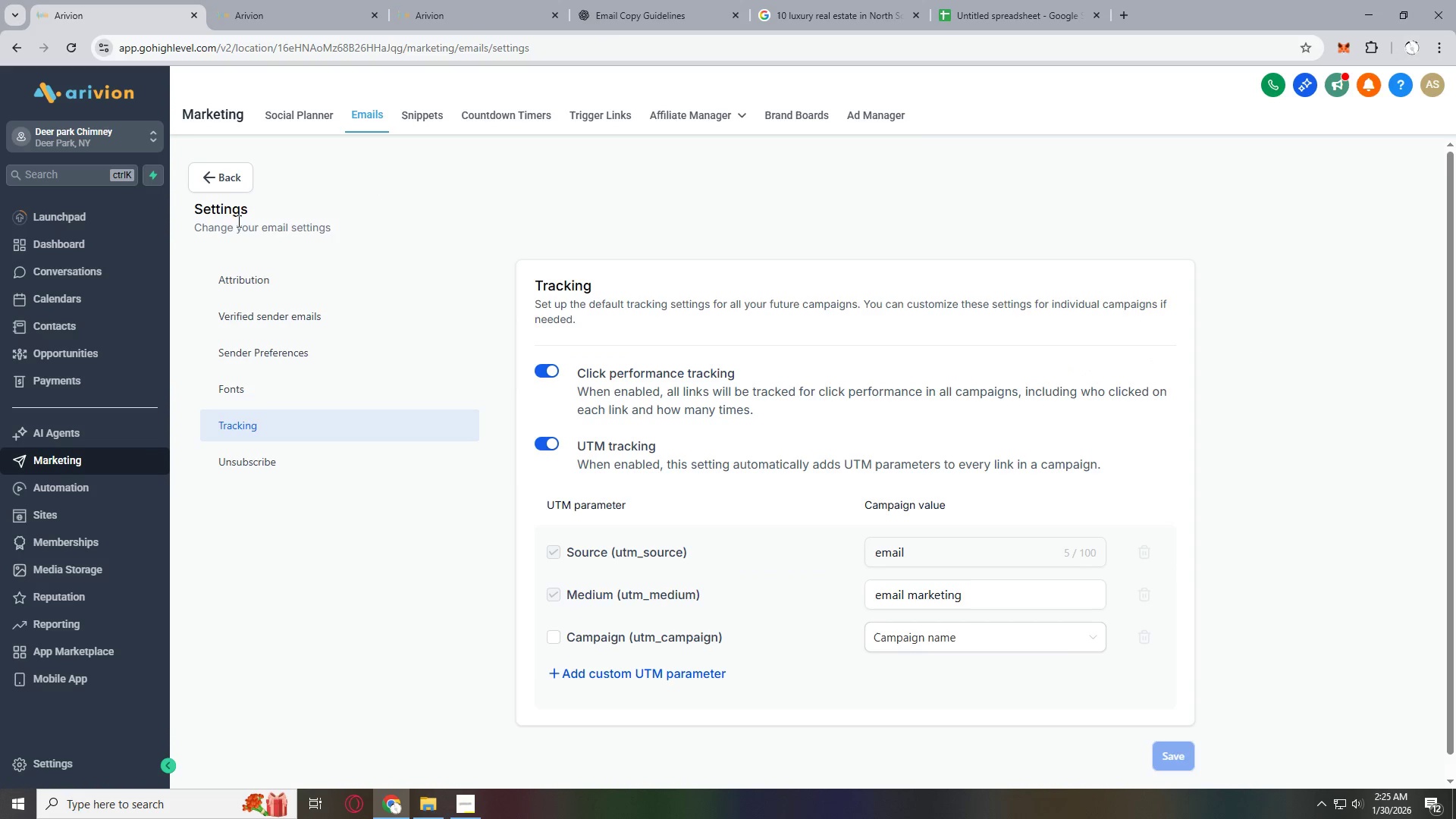 
left_click([222, 165])
 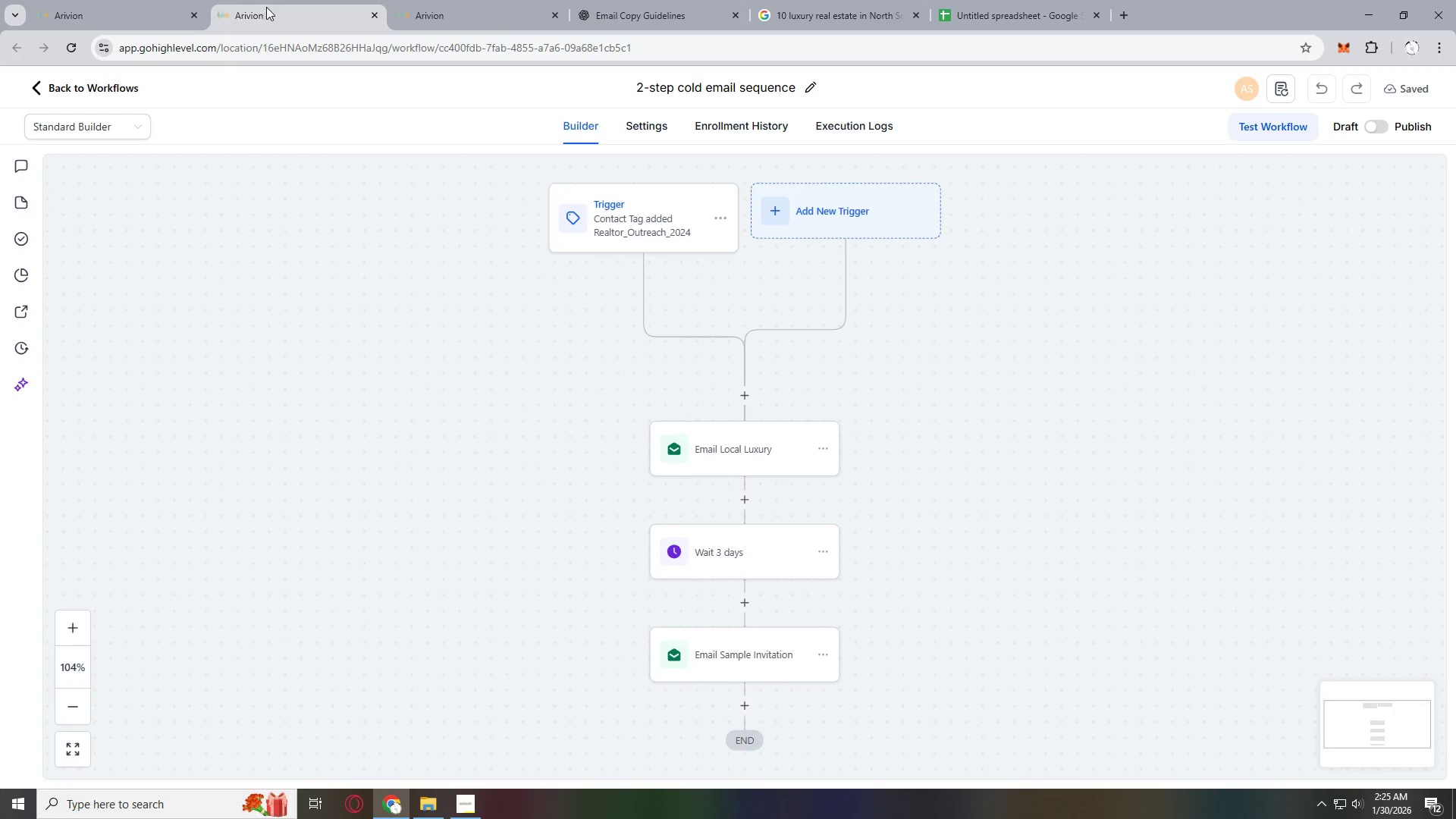 
left_click([479, 0])
 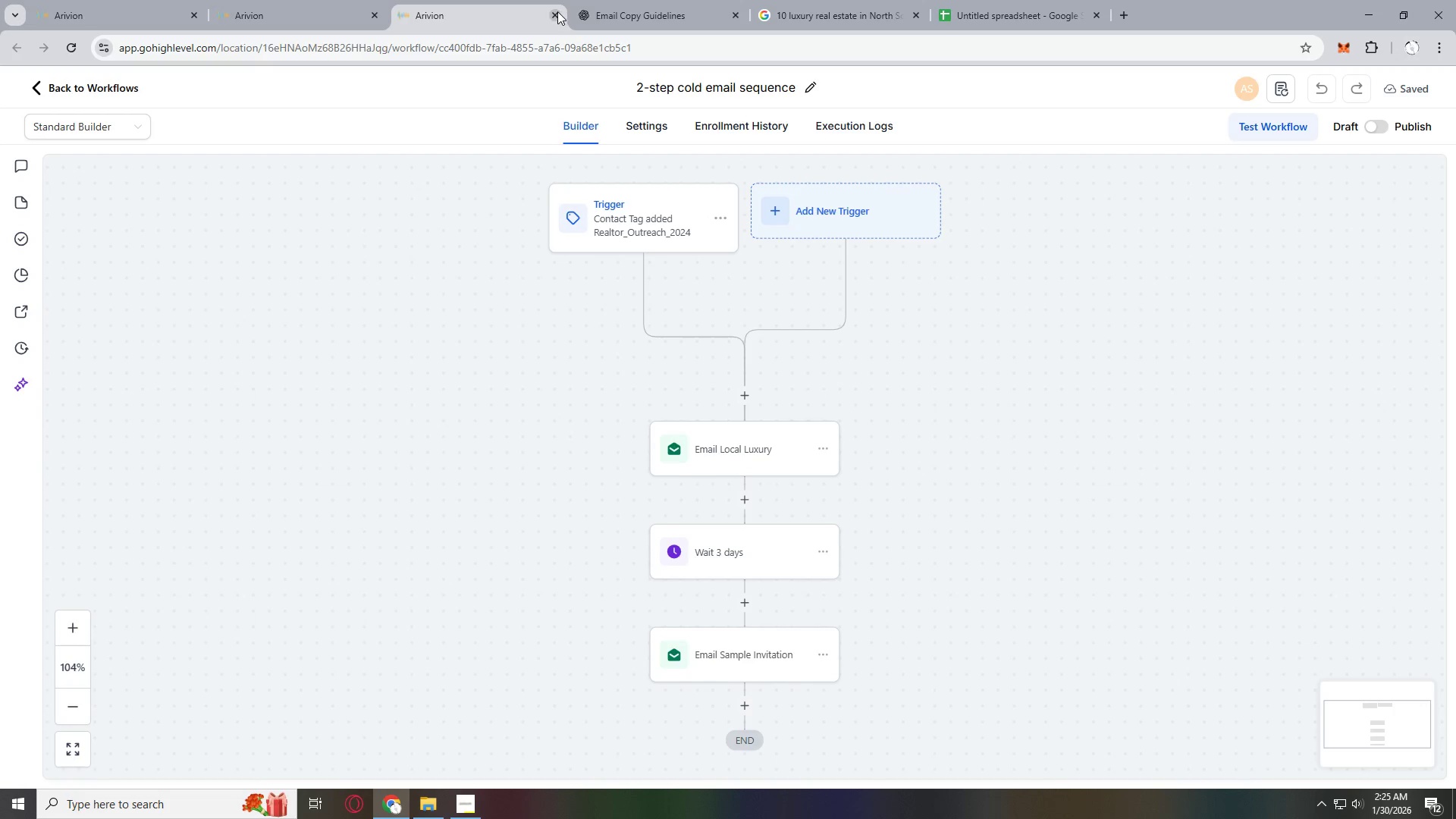 
left_click([557, 11])
 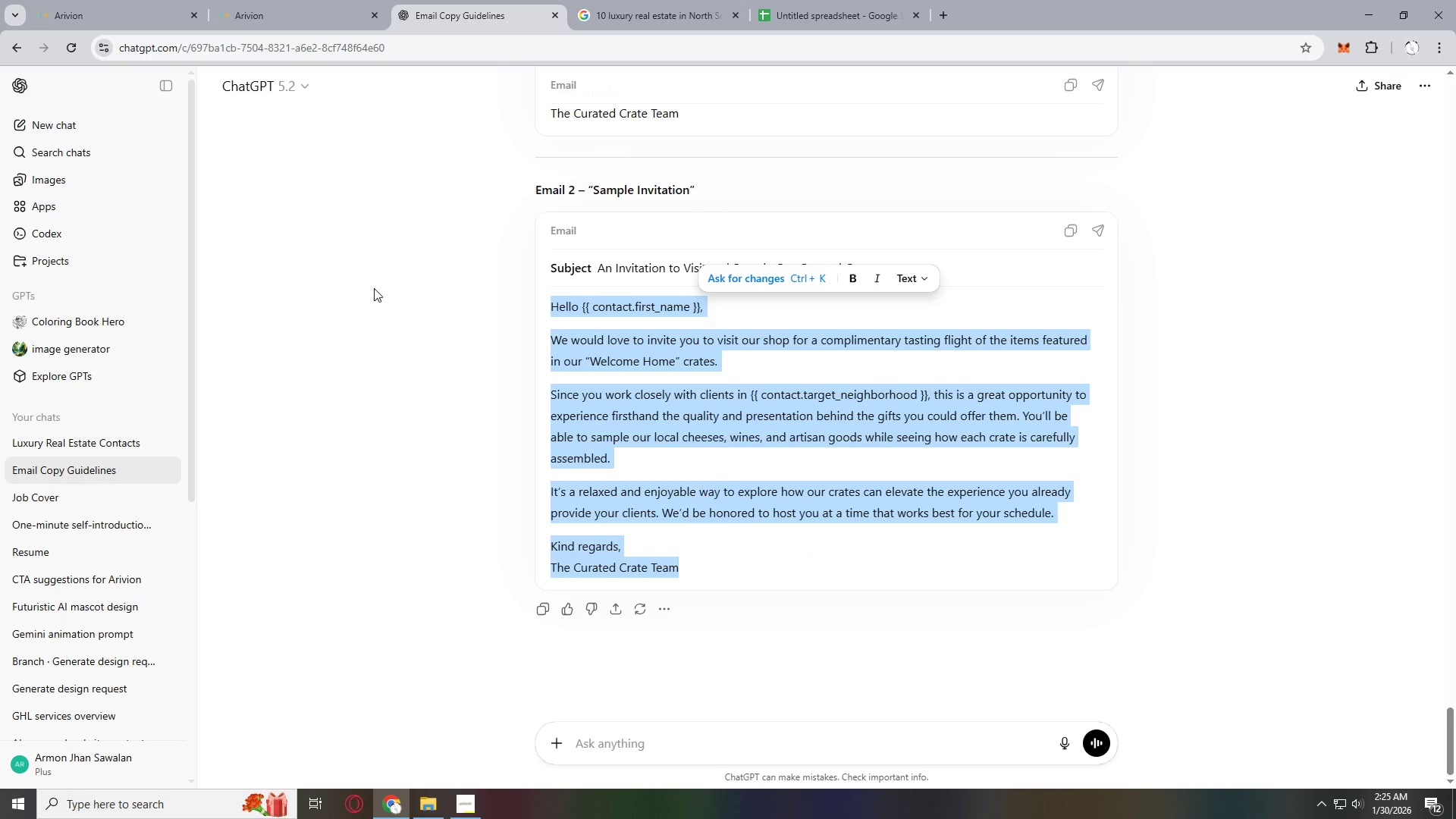 
left_click([220, 0])
 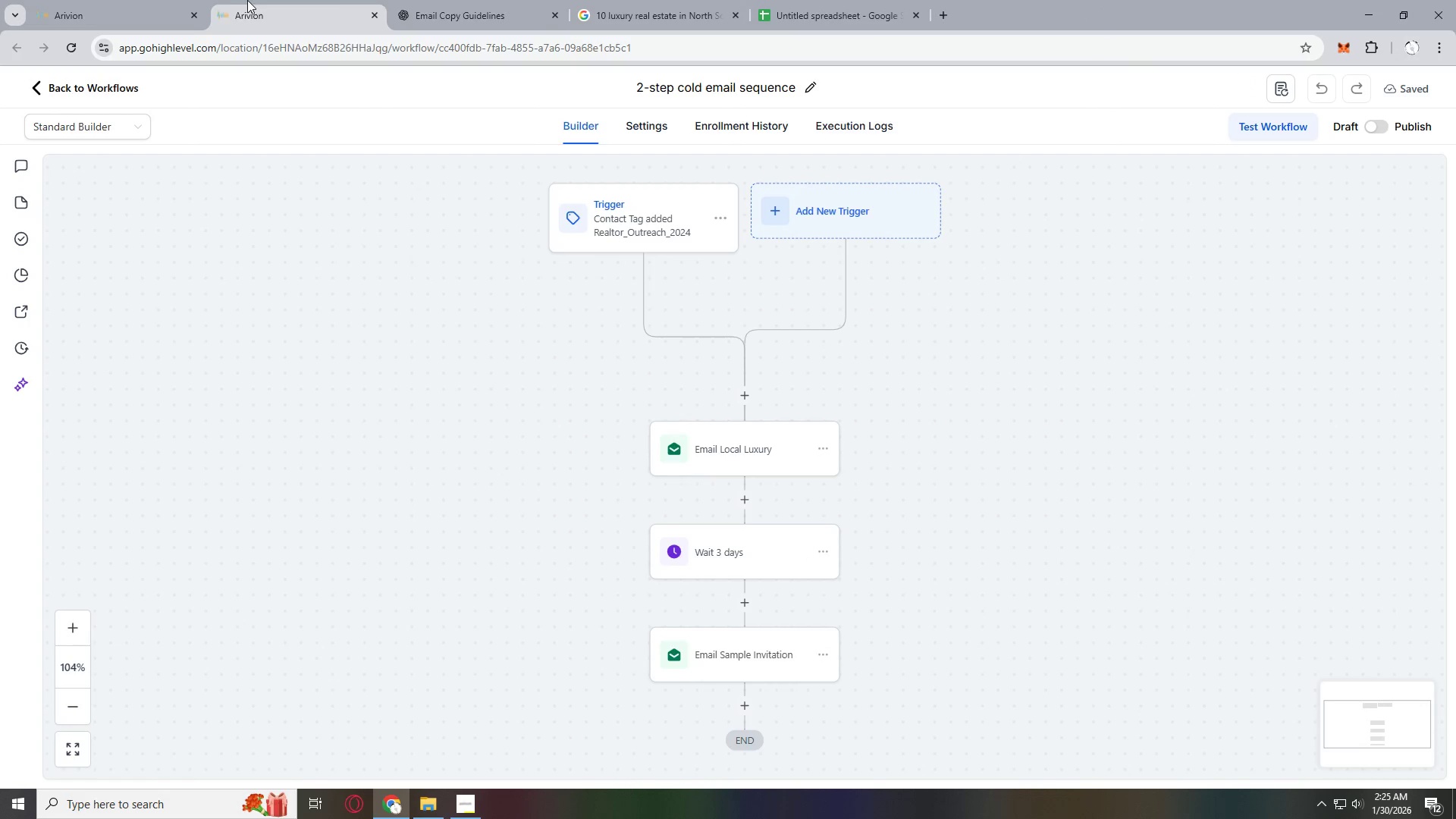 
left_click([150, 0])
 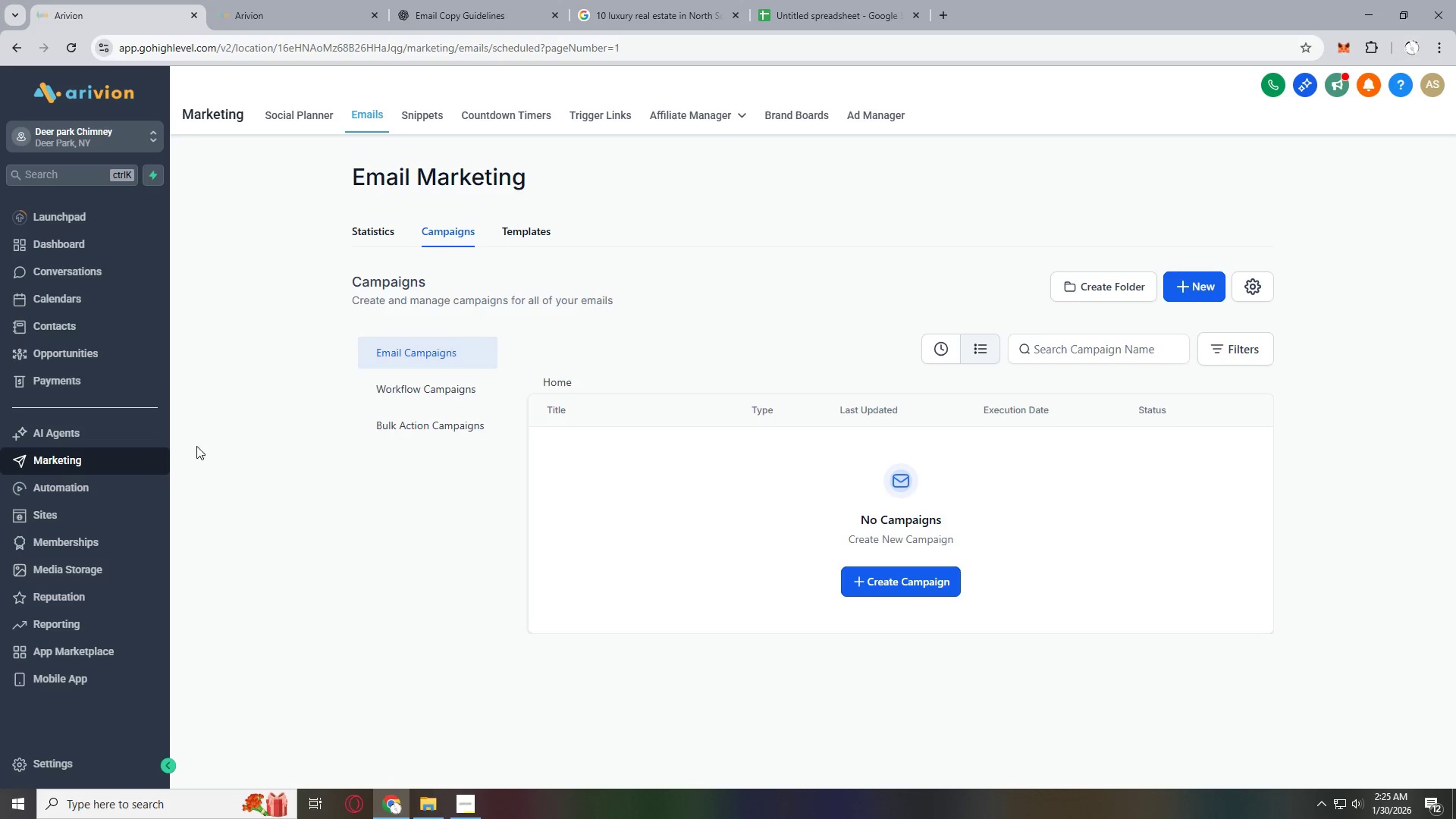 
left_click([110, 480])
 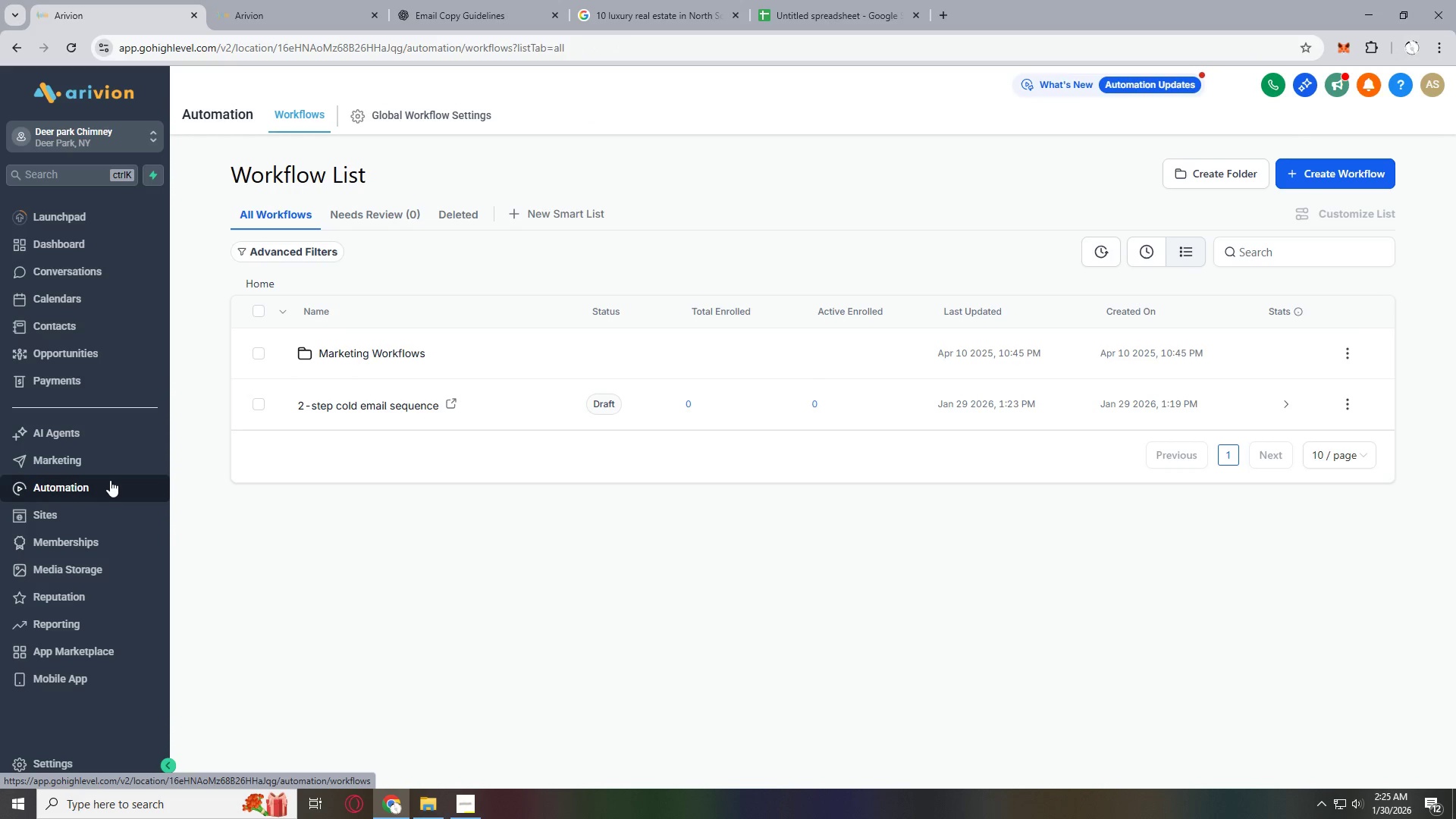 
left_click([73, 527])
 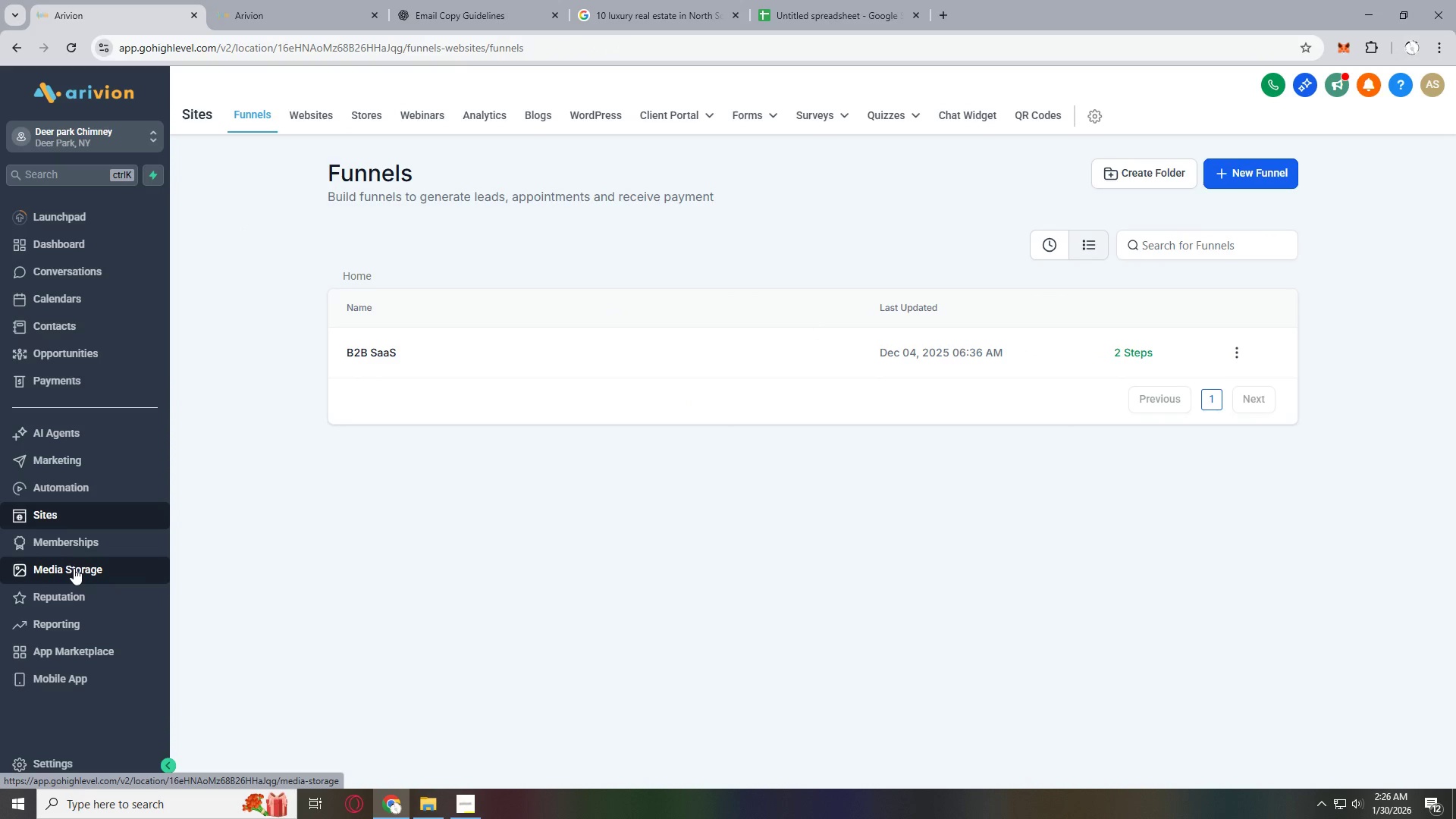 
left_click([318, 0])
 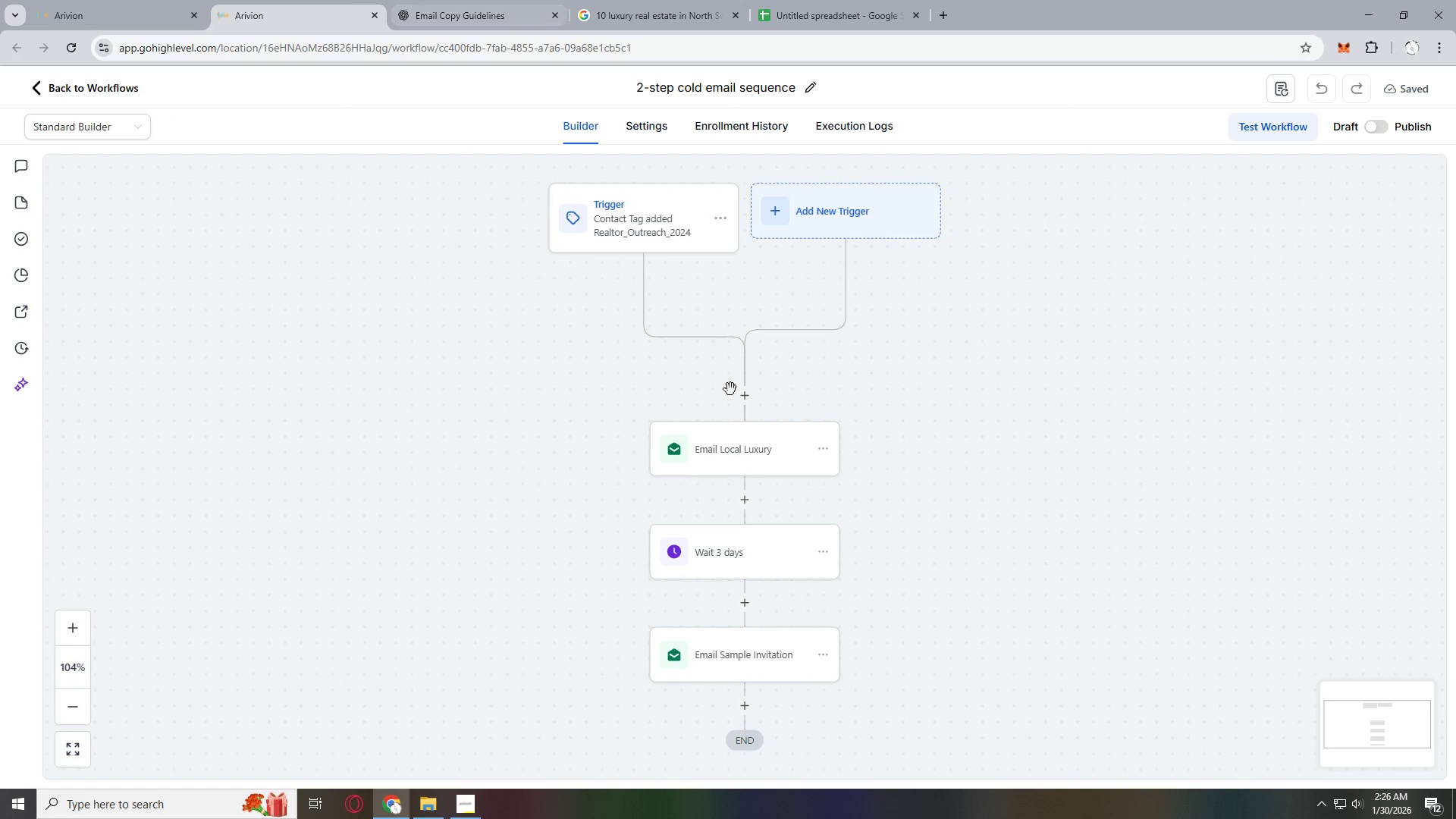 
left_click([745, 438])
 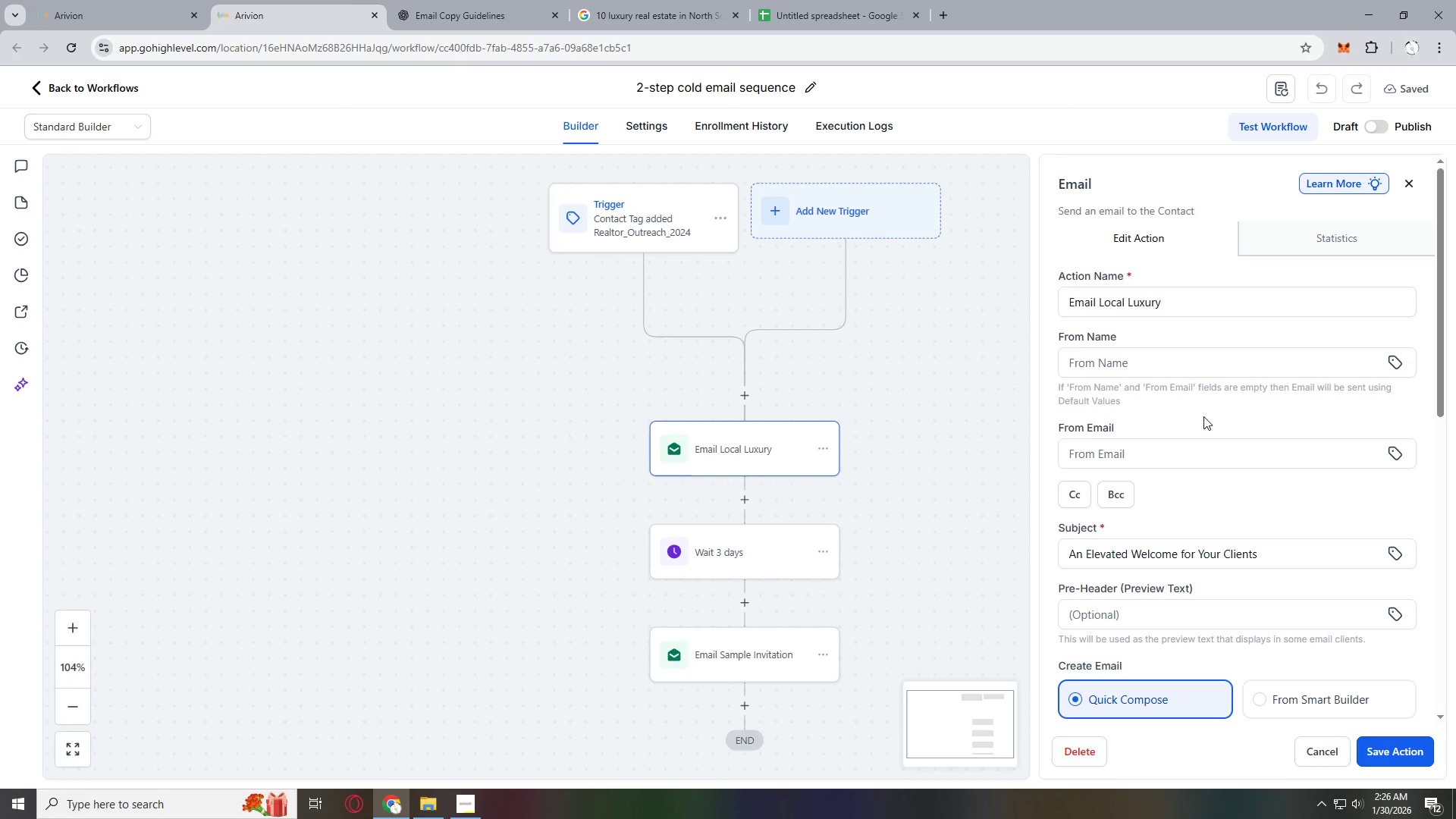 
scroll: coordinate [1200, 472], scroll_direction: down, amount: 6.0
 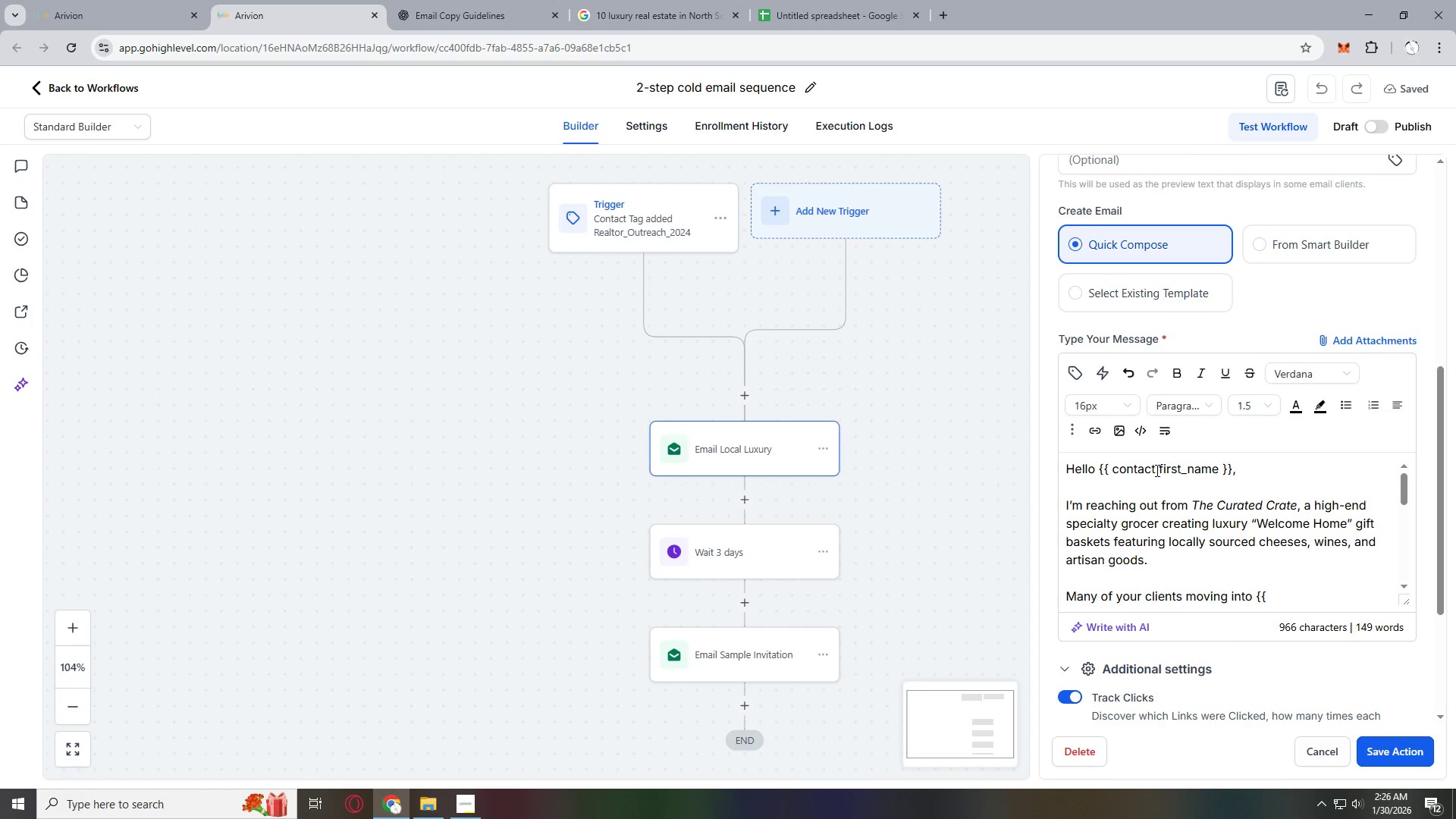 
left_click([1131, 470])
 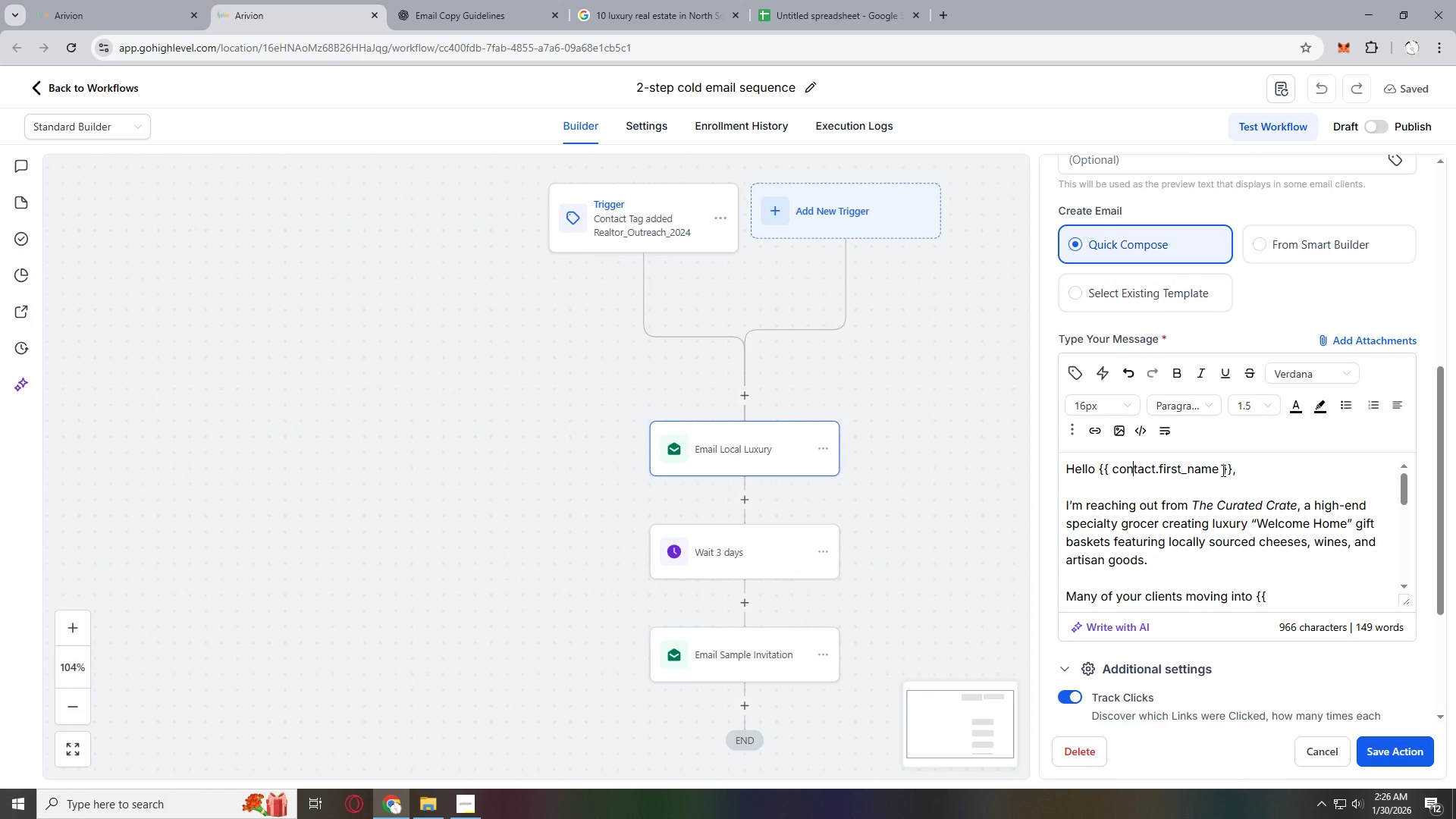 
left_click([1223, 470])
 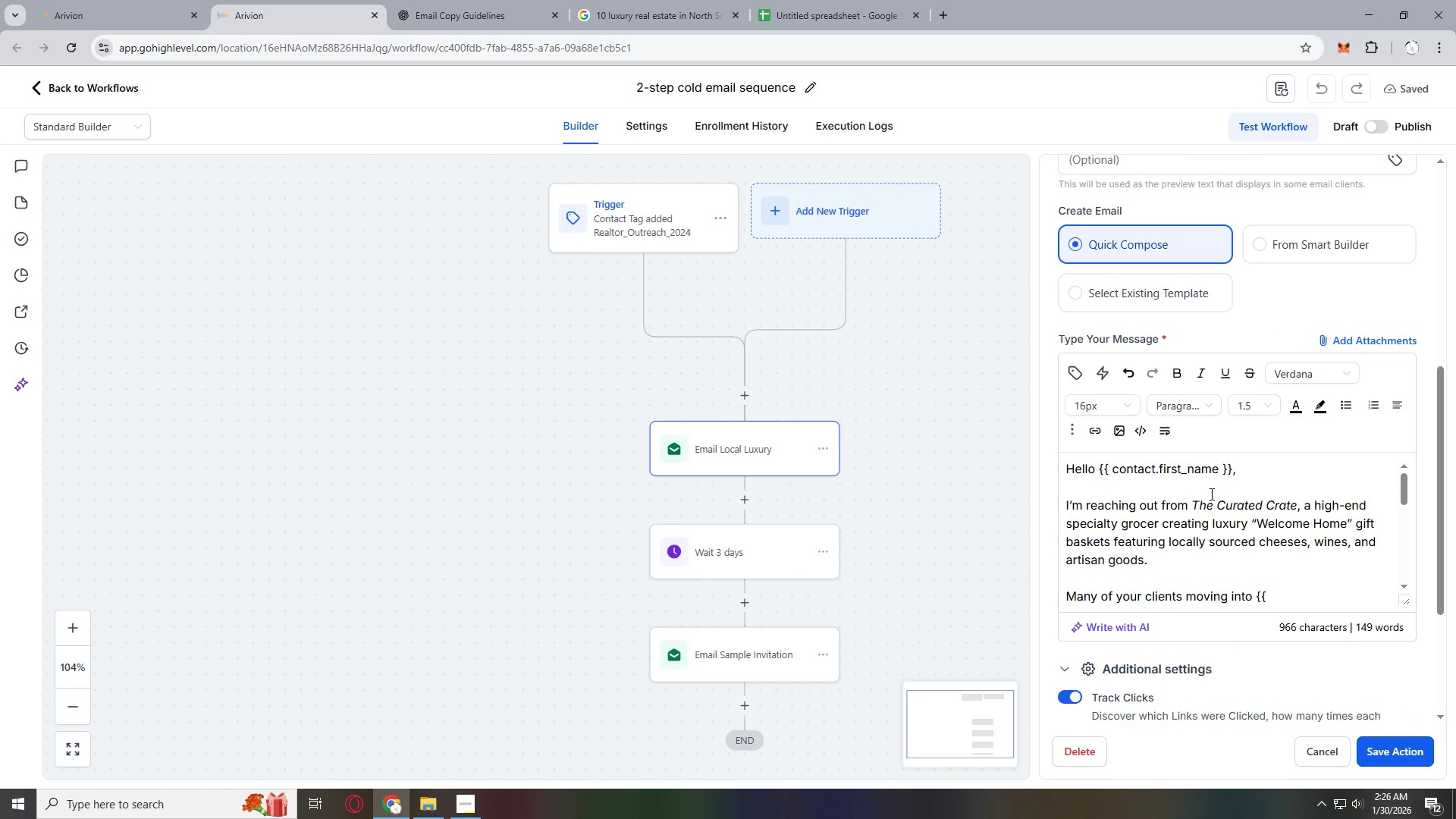 
key(Backspace)
 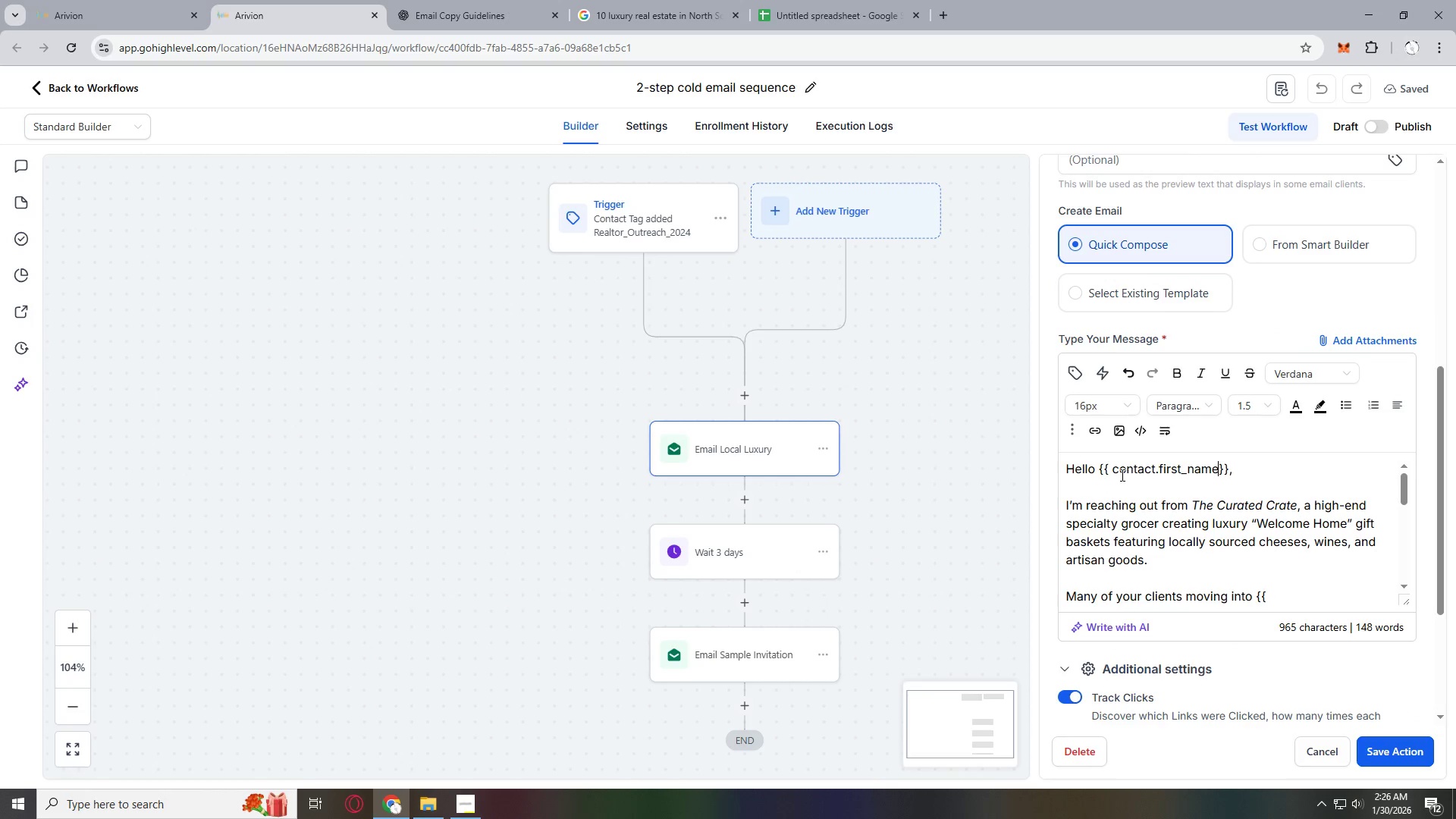 
left_click([1116, 473])
 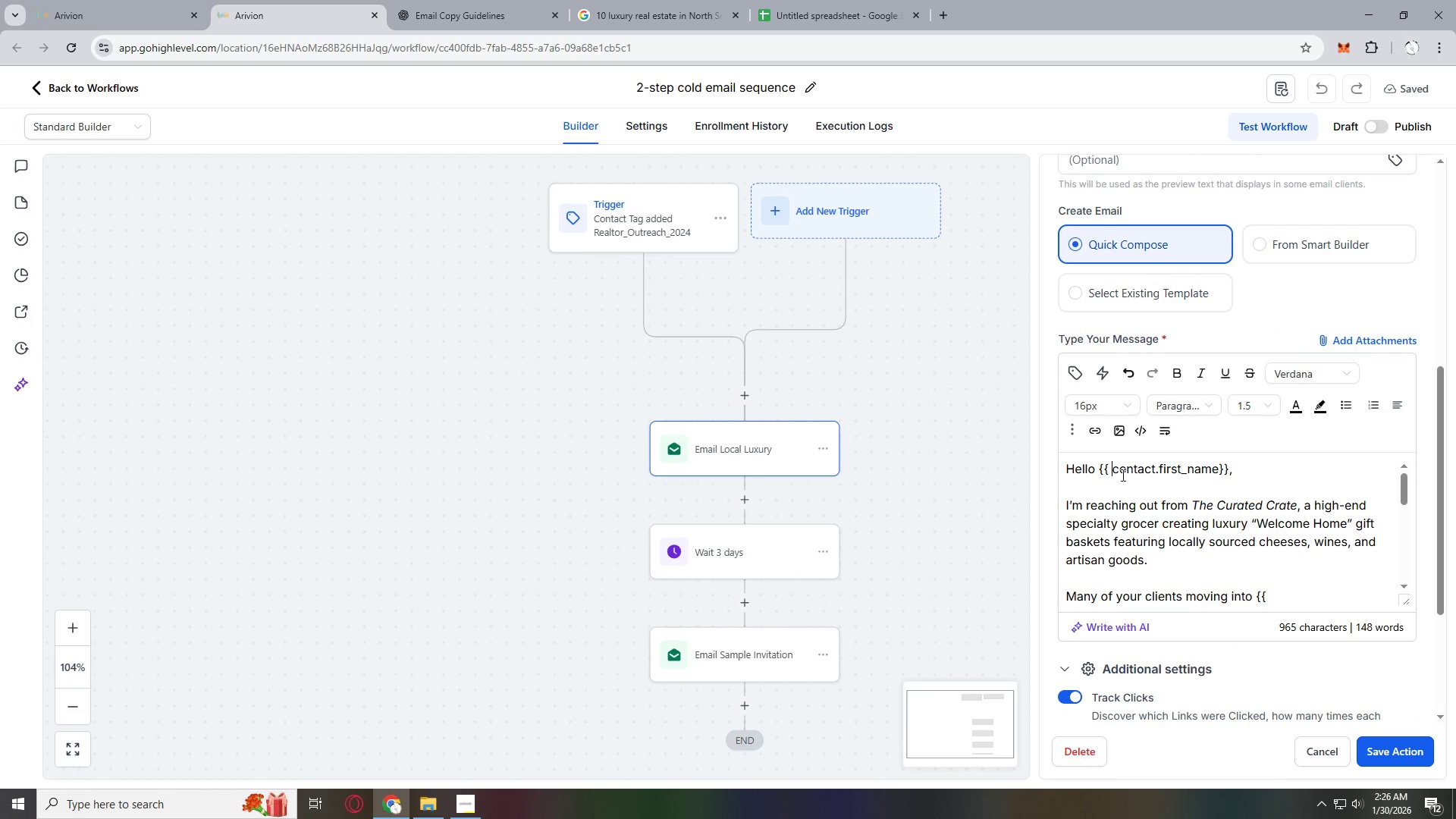 
key(Backspace)
 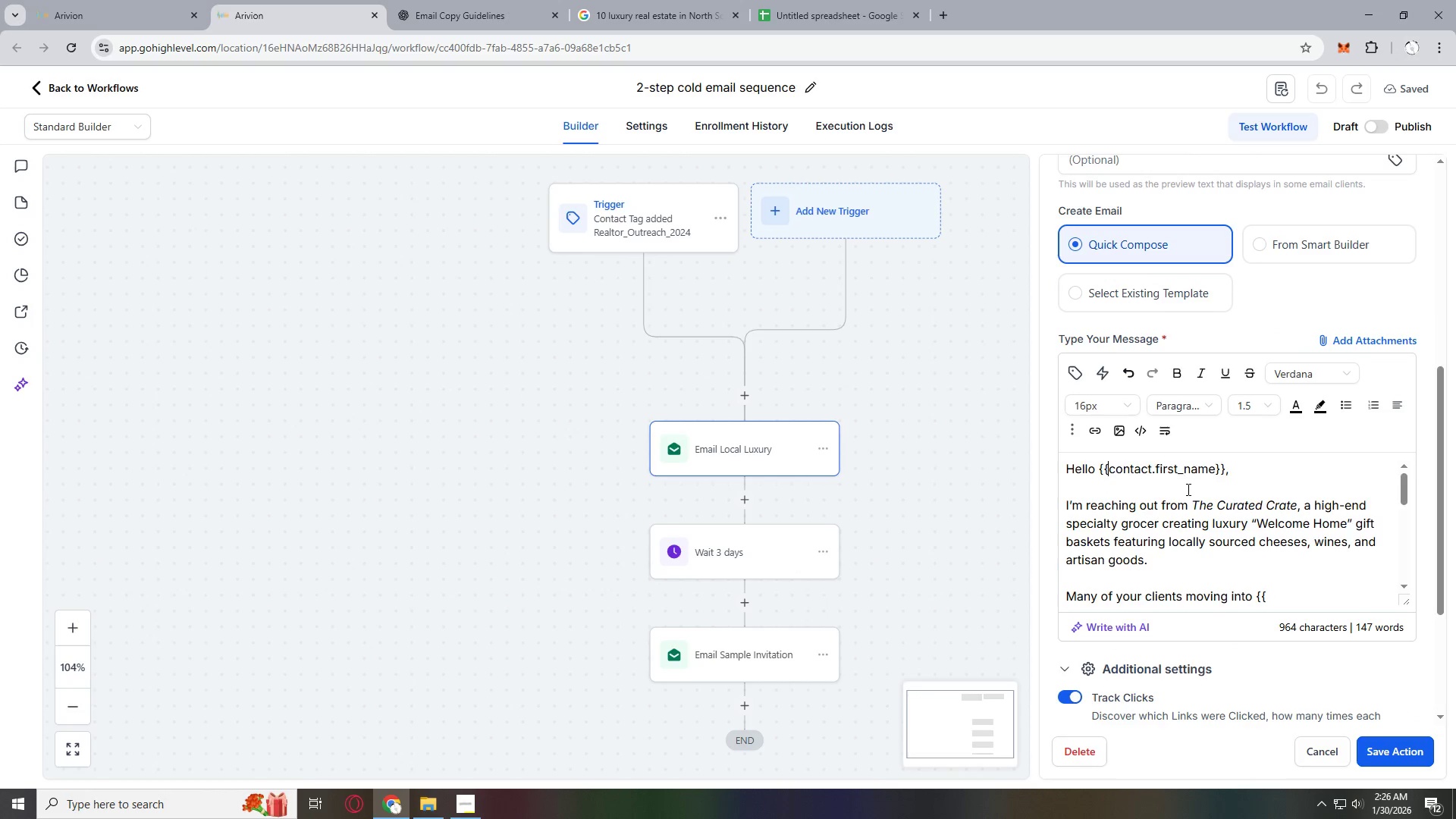 
scroll: coordinate [1187, 489], scroll_direction: down, amount: 1.0
 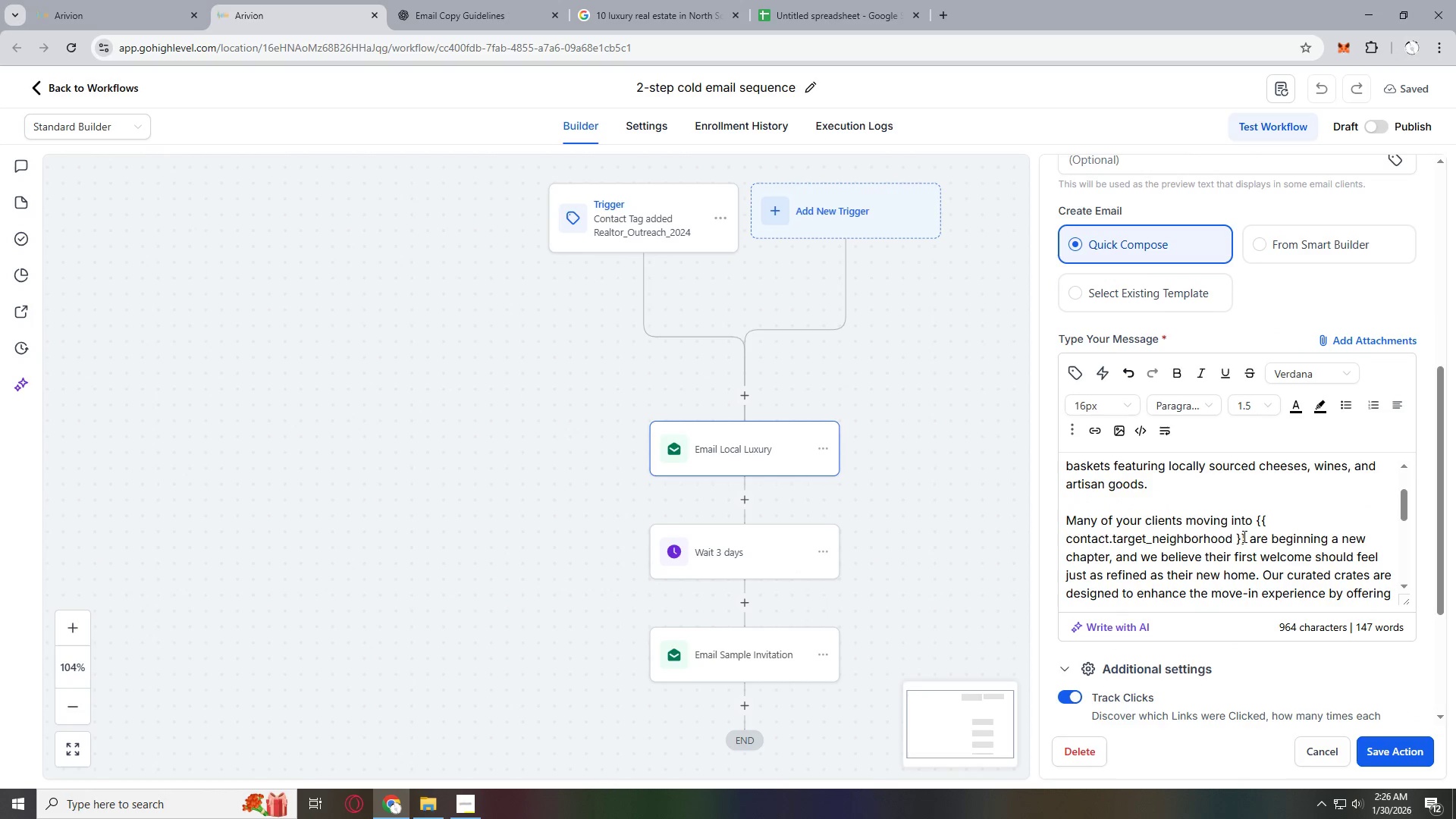 
left_click([1239, 540])
 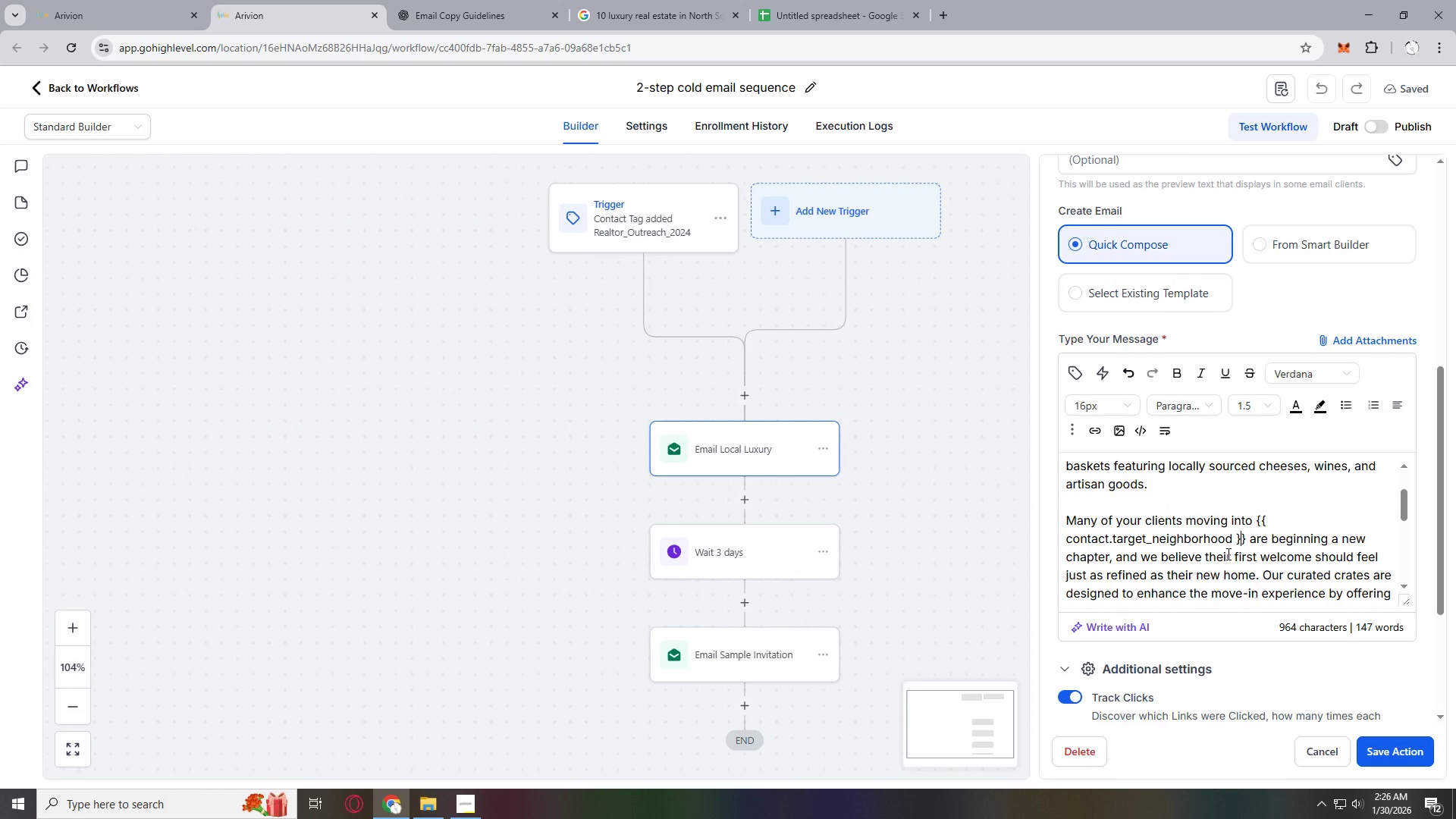 
key(Backspace)
 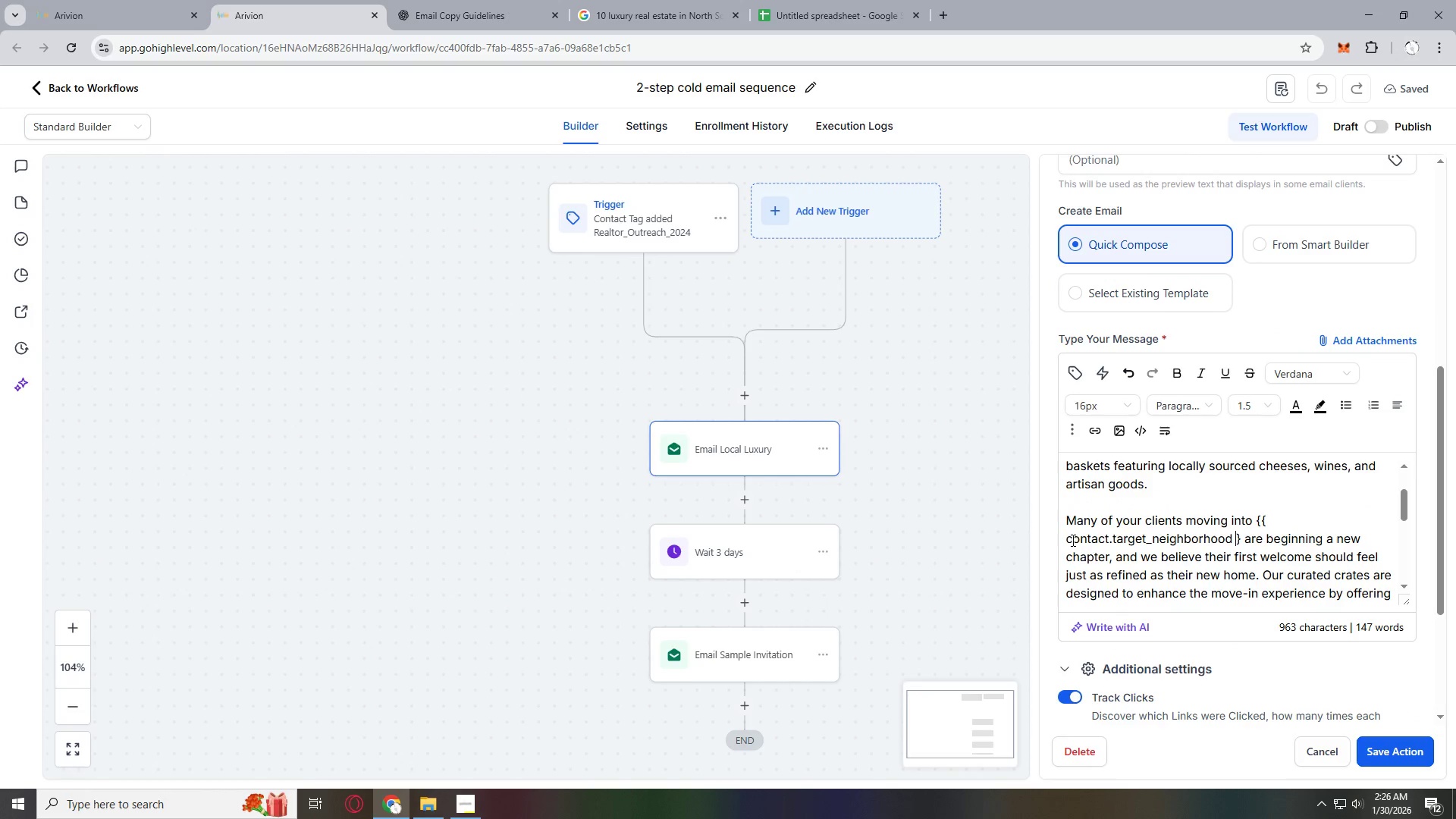 
left_click([1068, 540])
 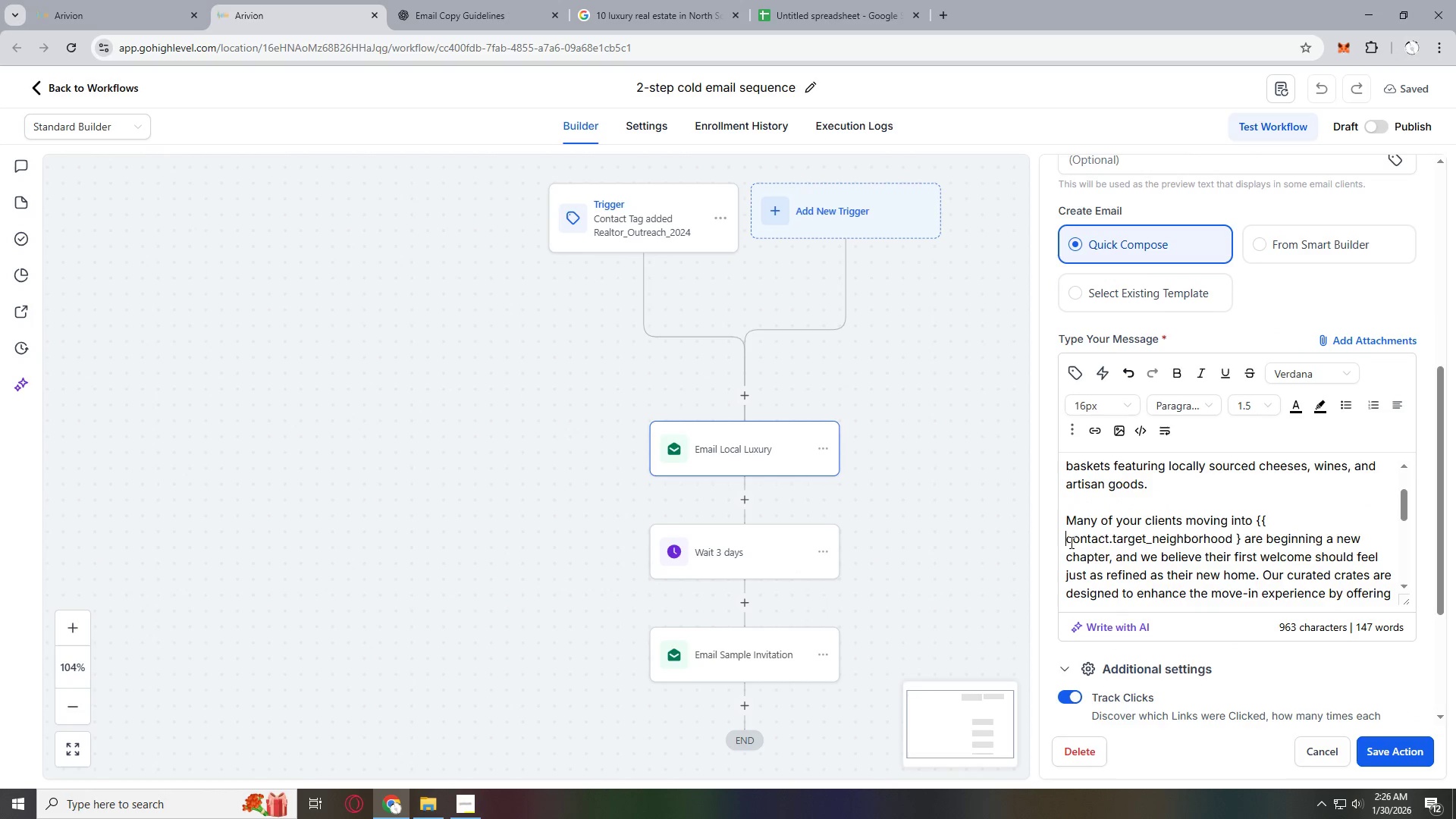 
key(Backspace)
 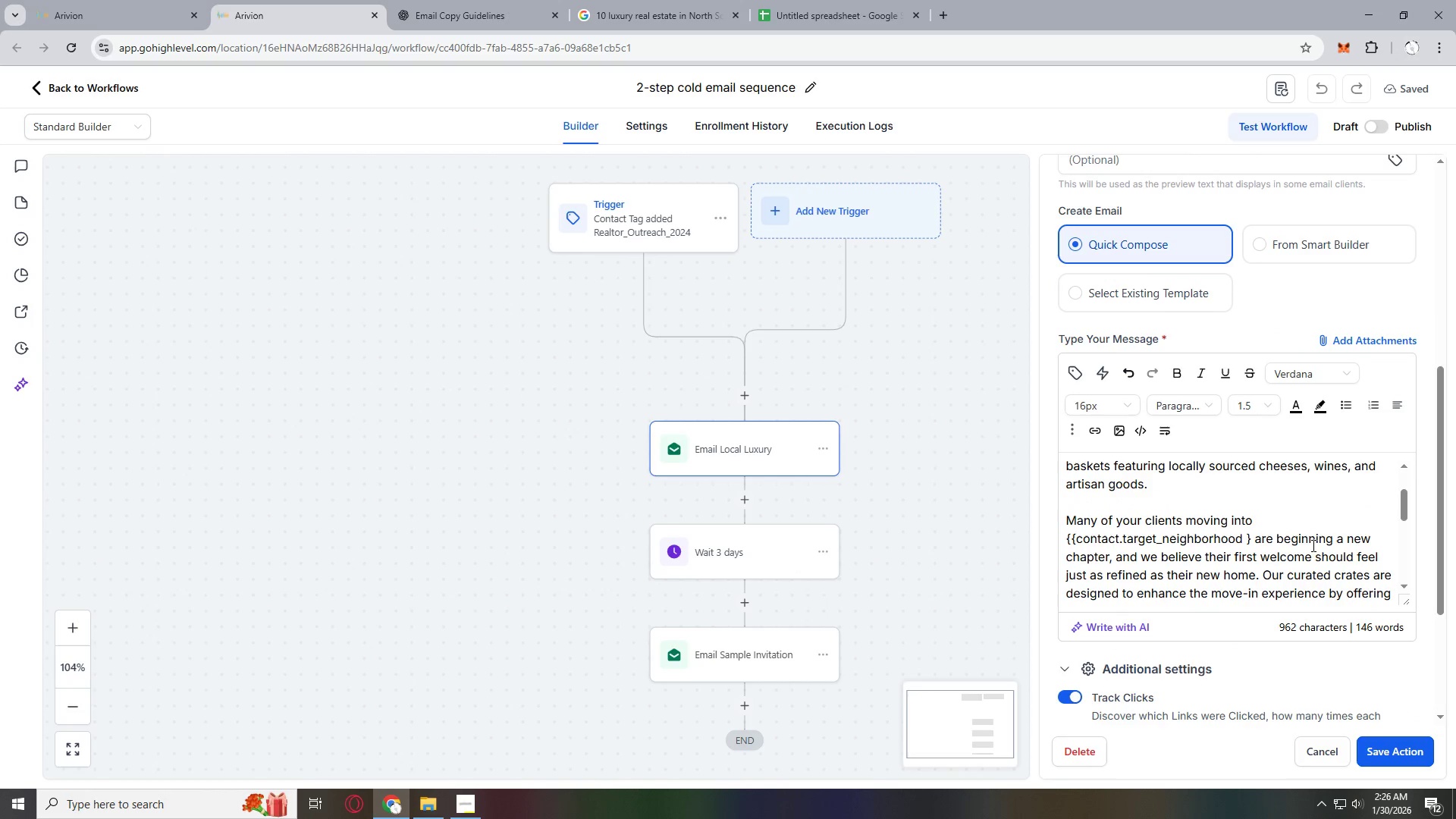 
left_click([1258, 574])
 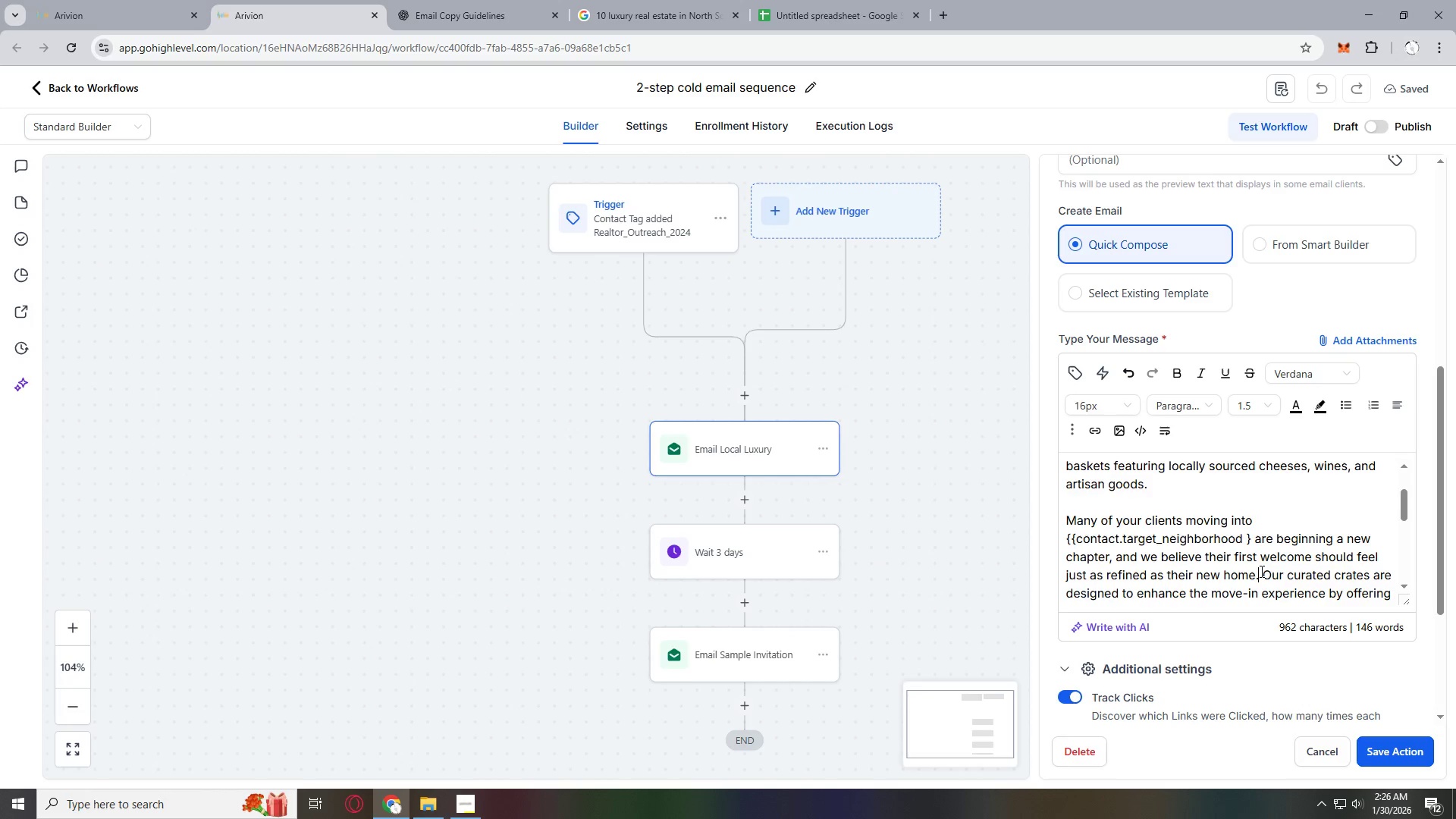 
scroll: coordinate [1275, 546], scroll_direction: down, amount: 6.0
 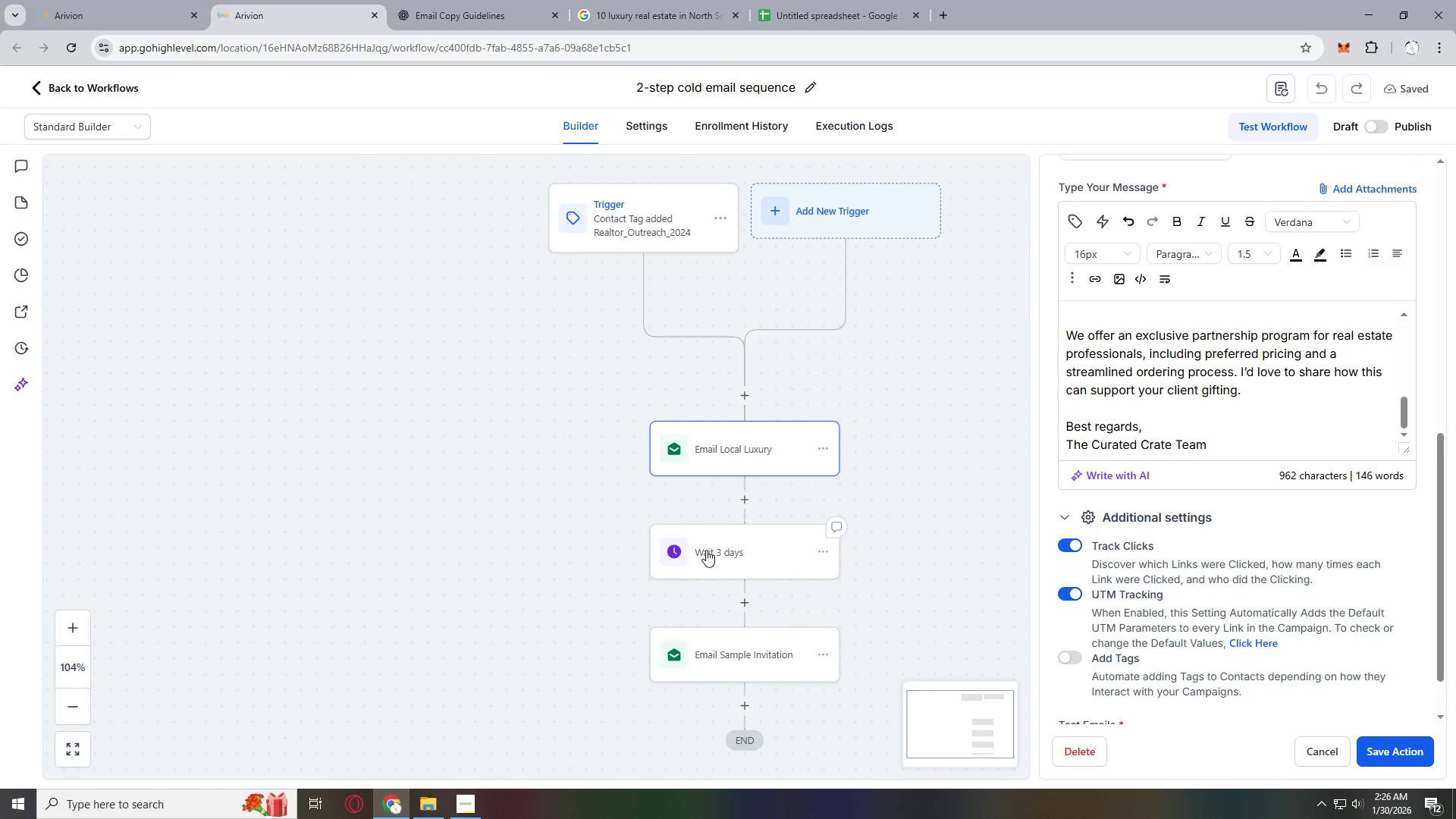 
double_click([739, 675])
 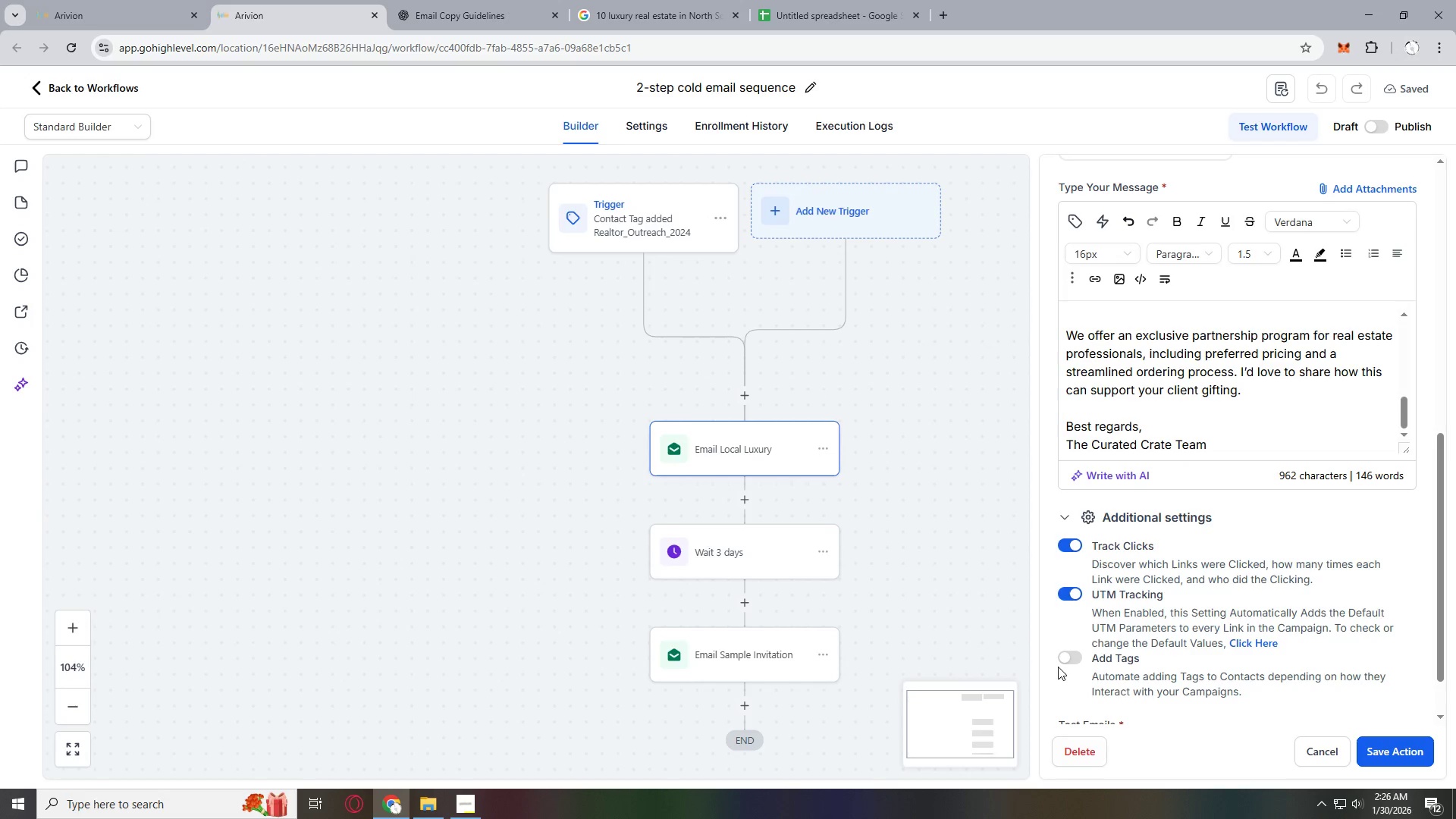 
left_click([1381, 743])
 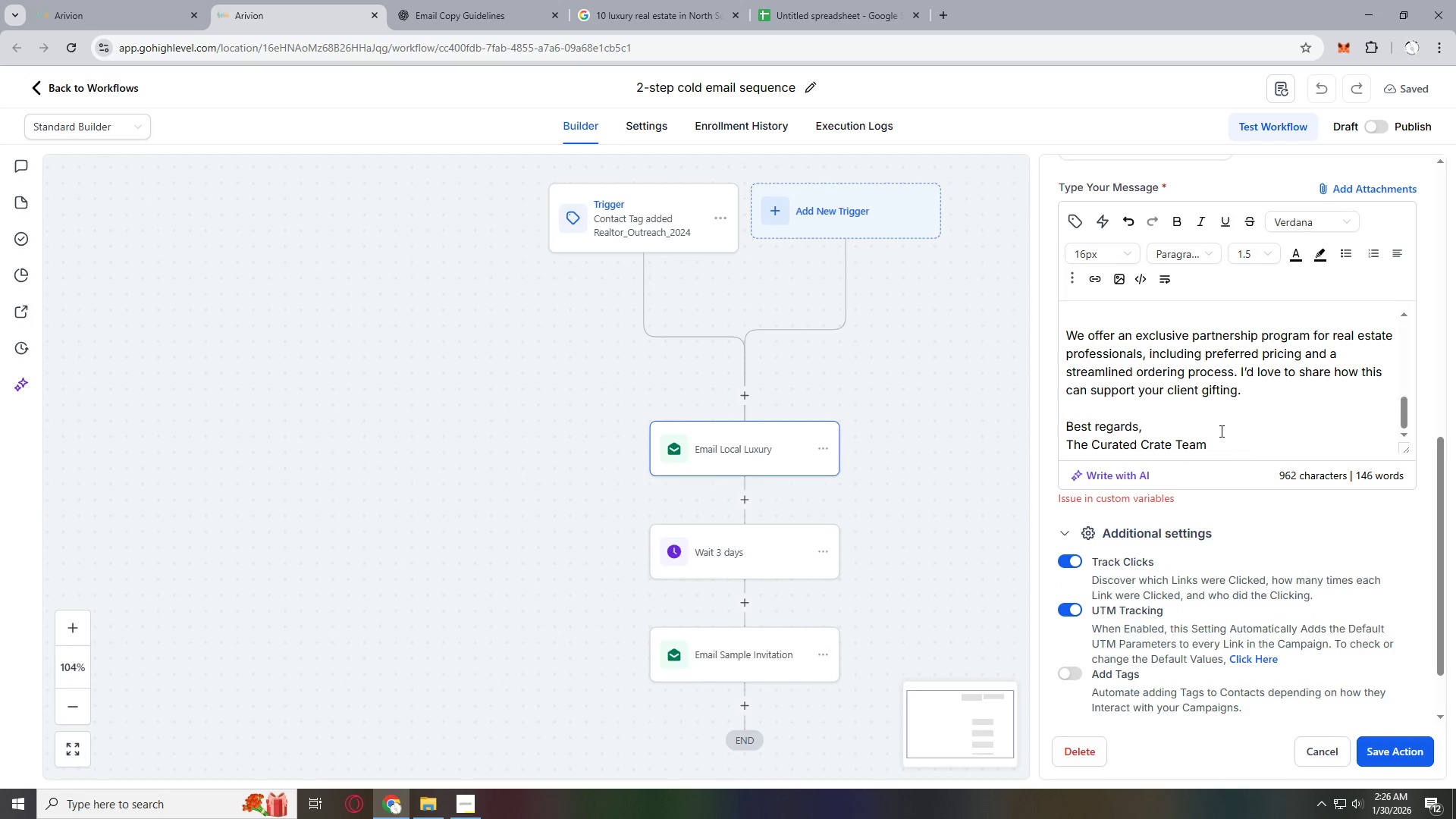 
scroll: coordinate [1210, 431], scroll_direction: up, amount: 6.0
 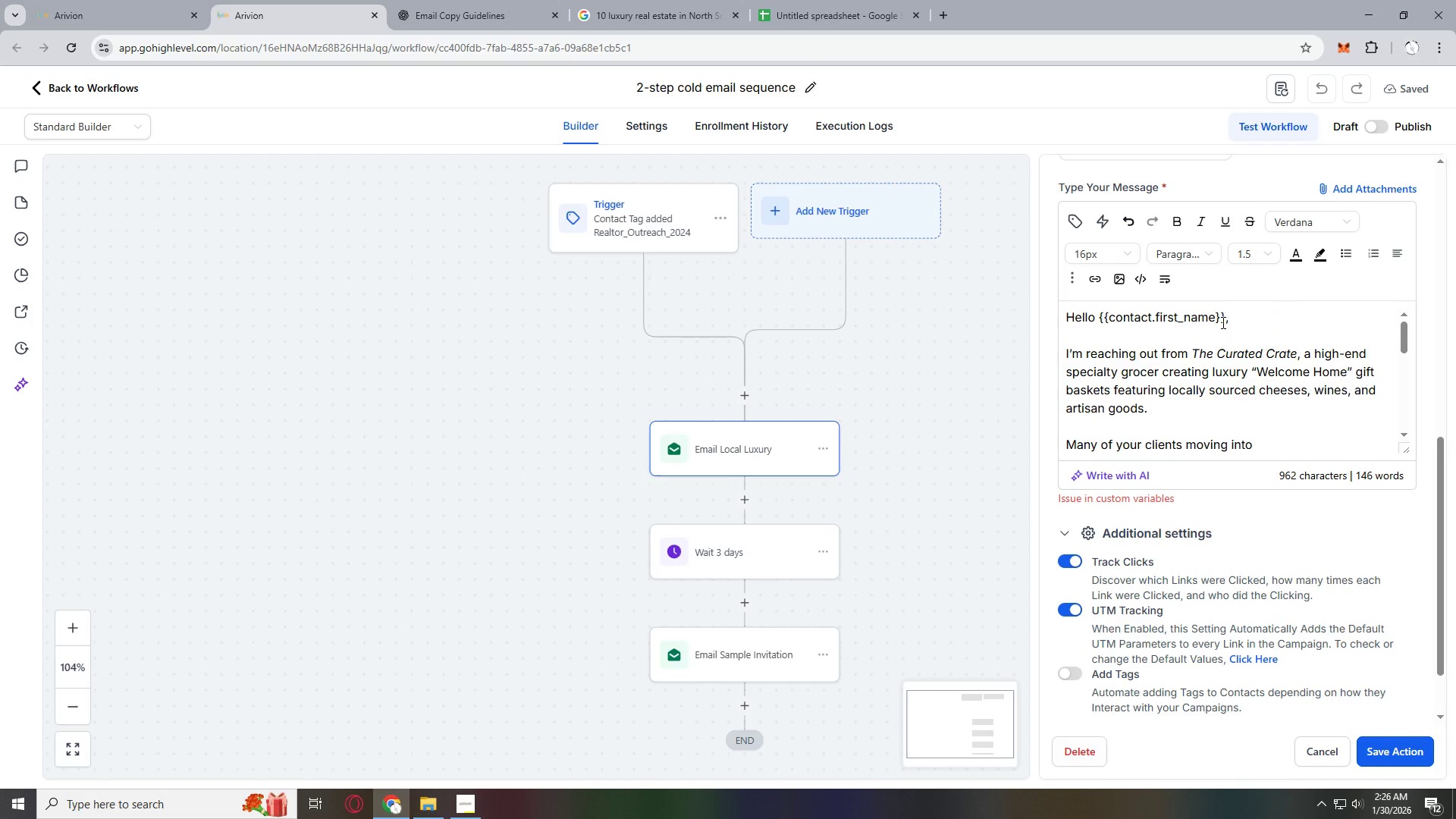 
left_click_drag(start_coordinate=[1226, 318], to_coordinate=[1098, 325])
 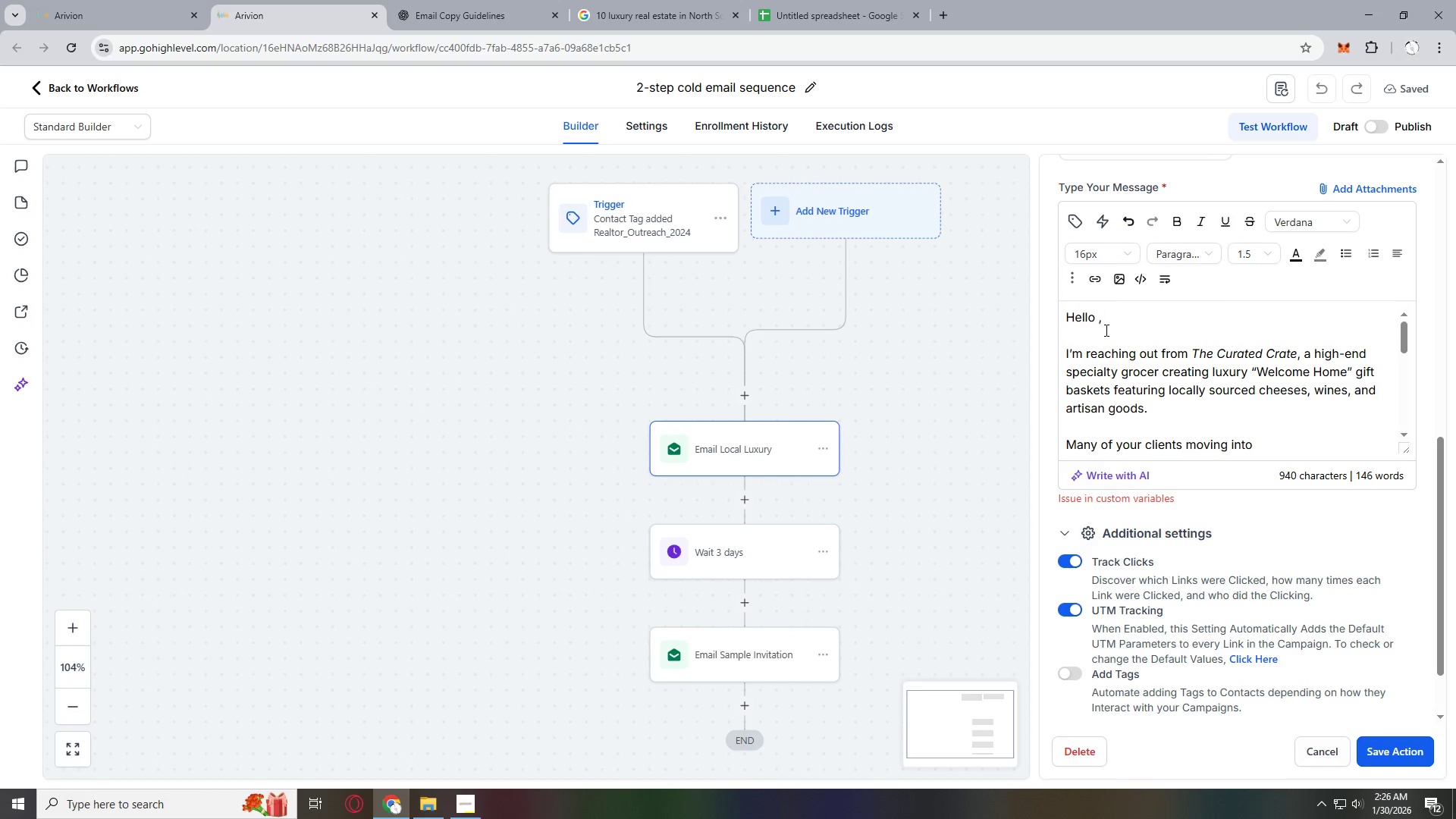 
key(Backspace)
 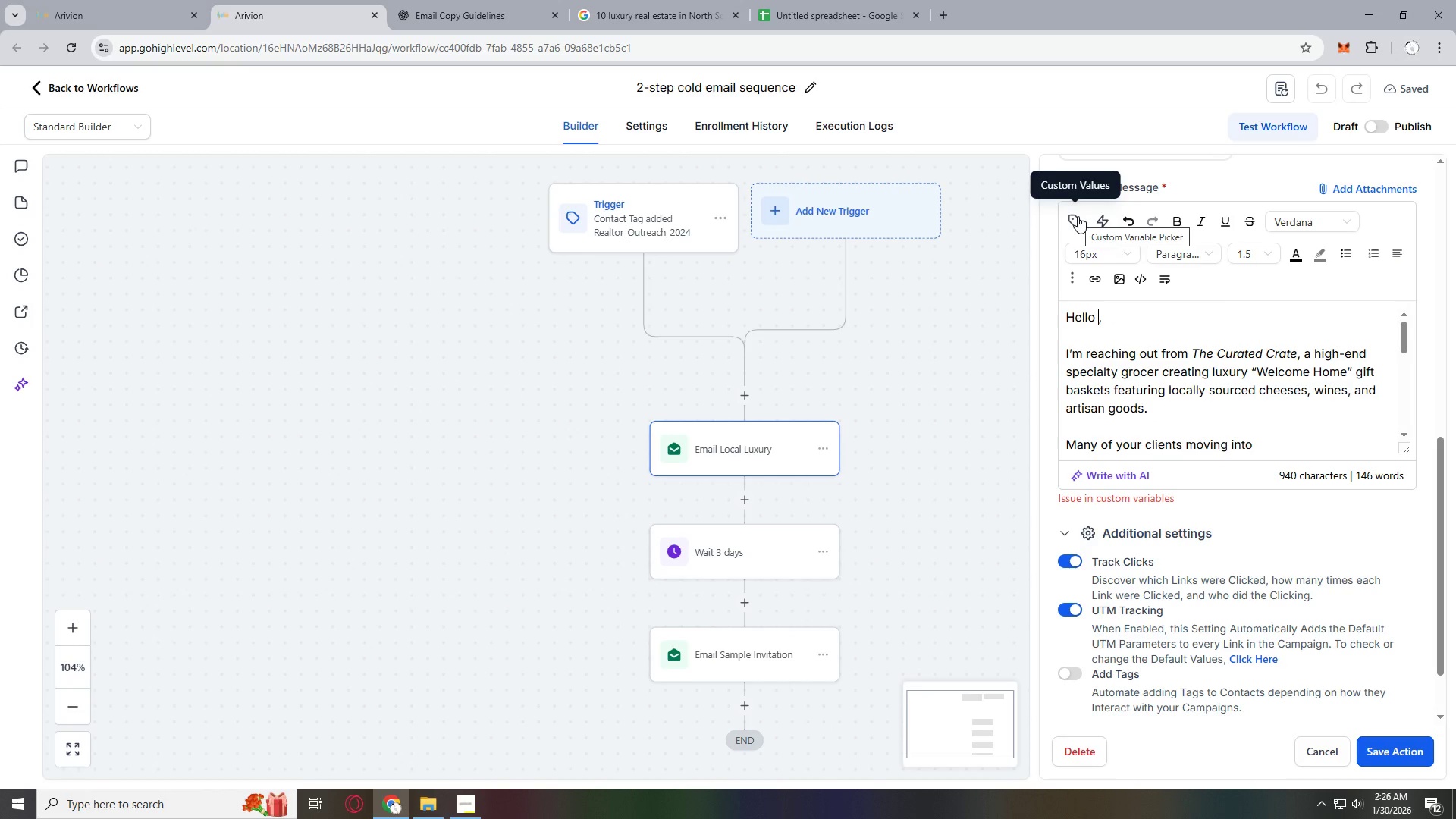 
left_click([1078, 216])
 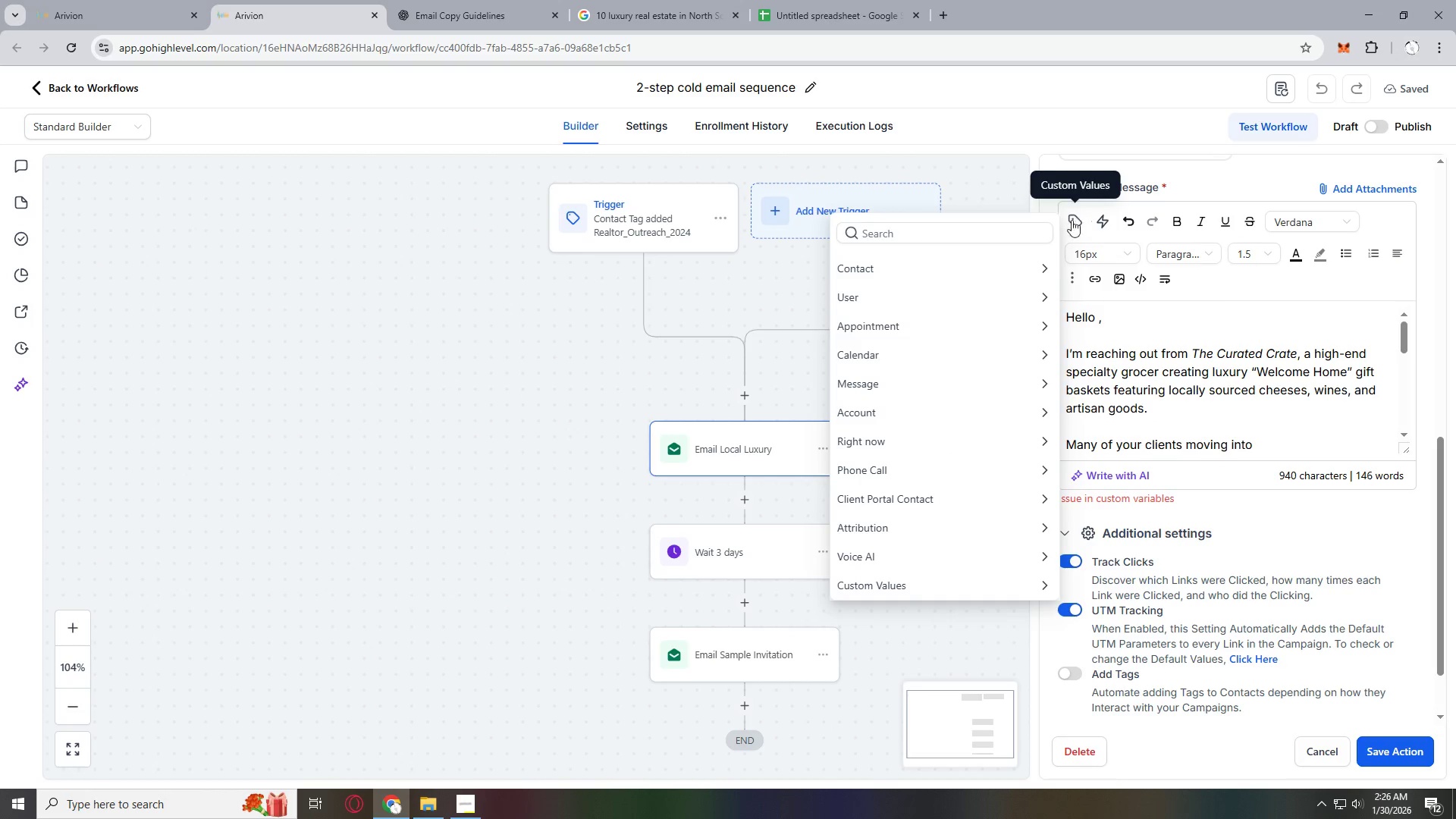 
left_click([992, 273])
 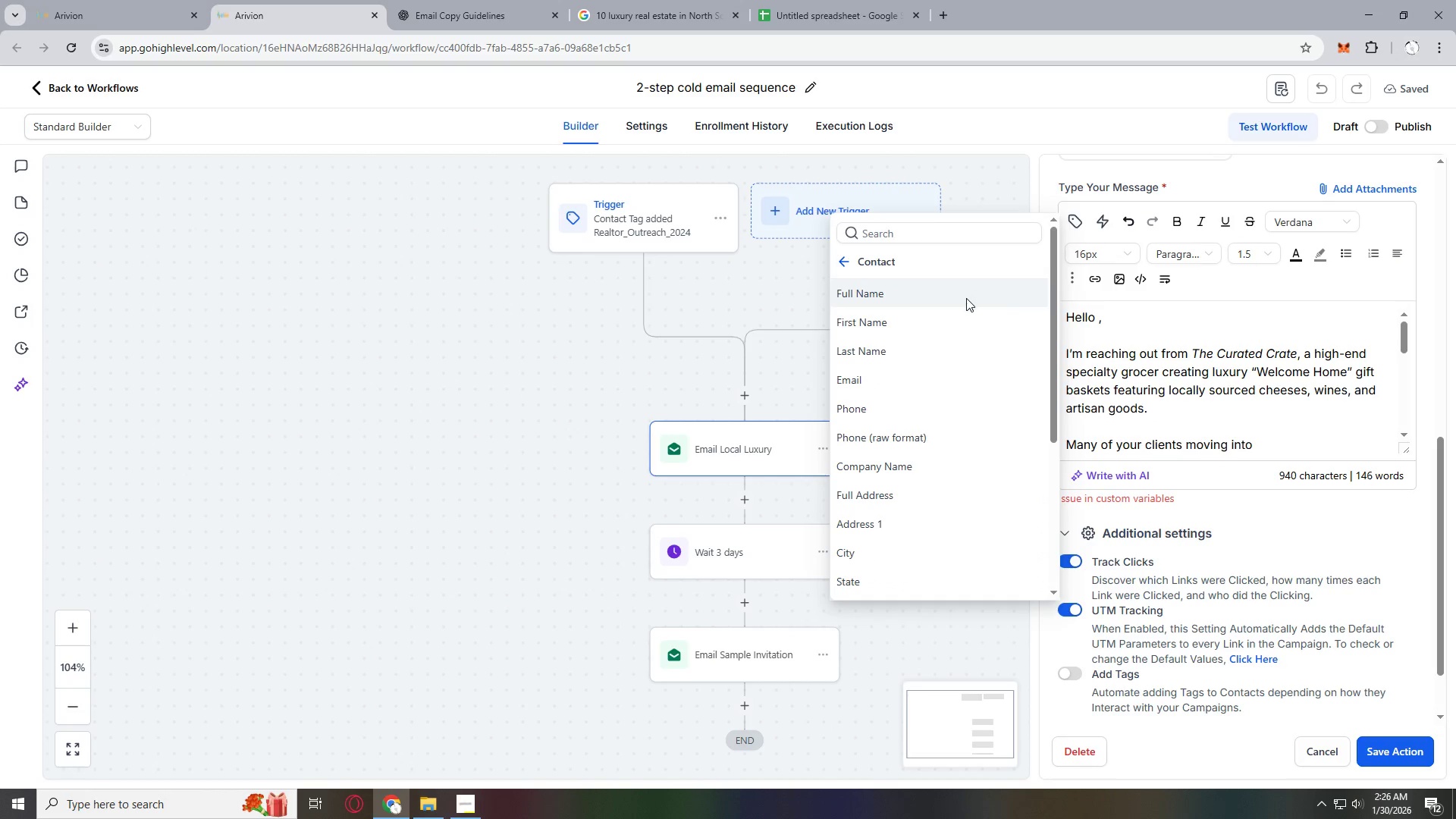 
left_click([958, 323])
 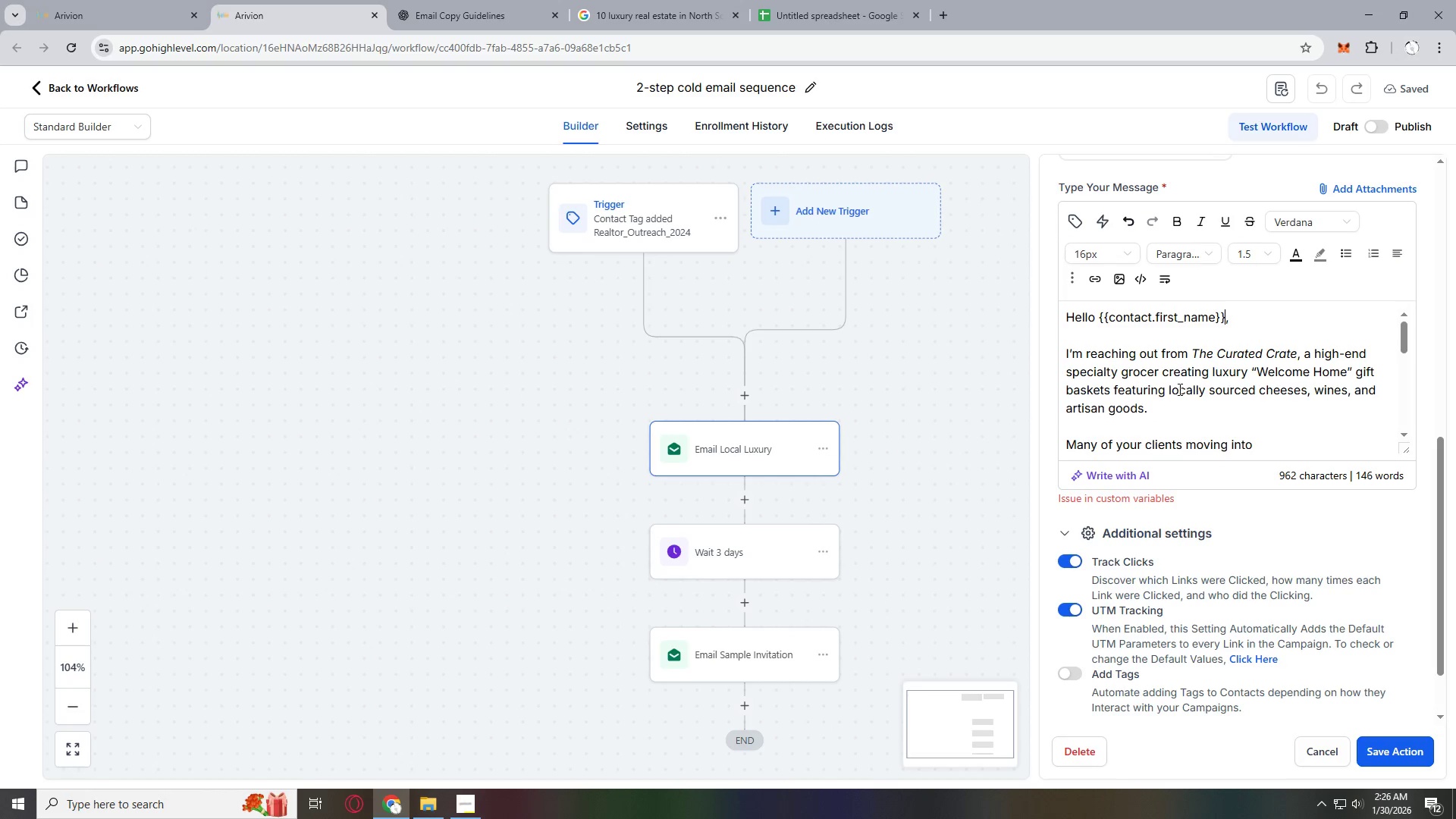 
scroll: coordinate [1179, 392], scroll_direction: down, amount: 1.0
 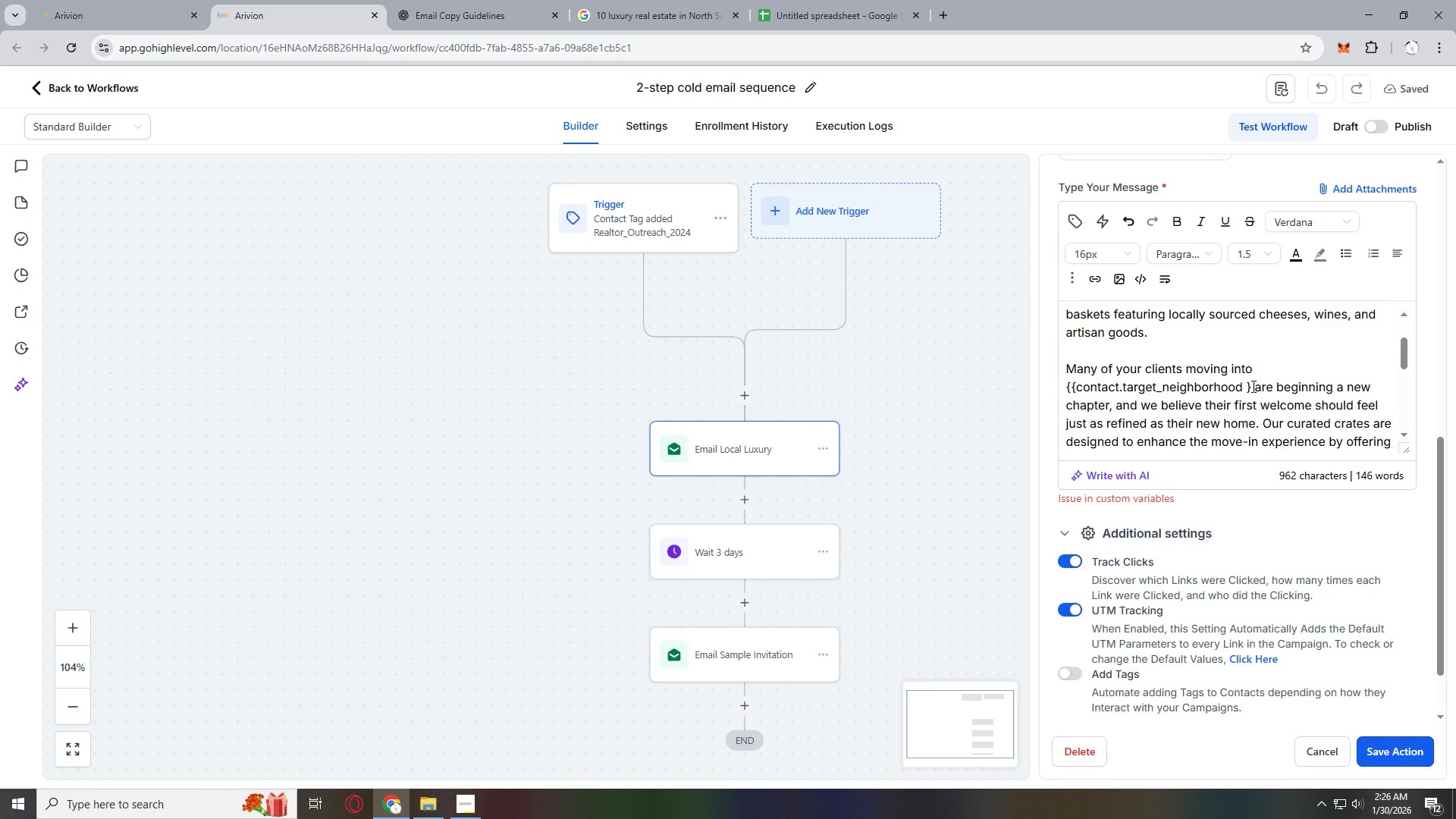 
left_click_drag(start_coordinate=[1250, 384], to_coordinate=[1065, 387])
 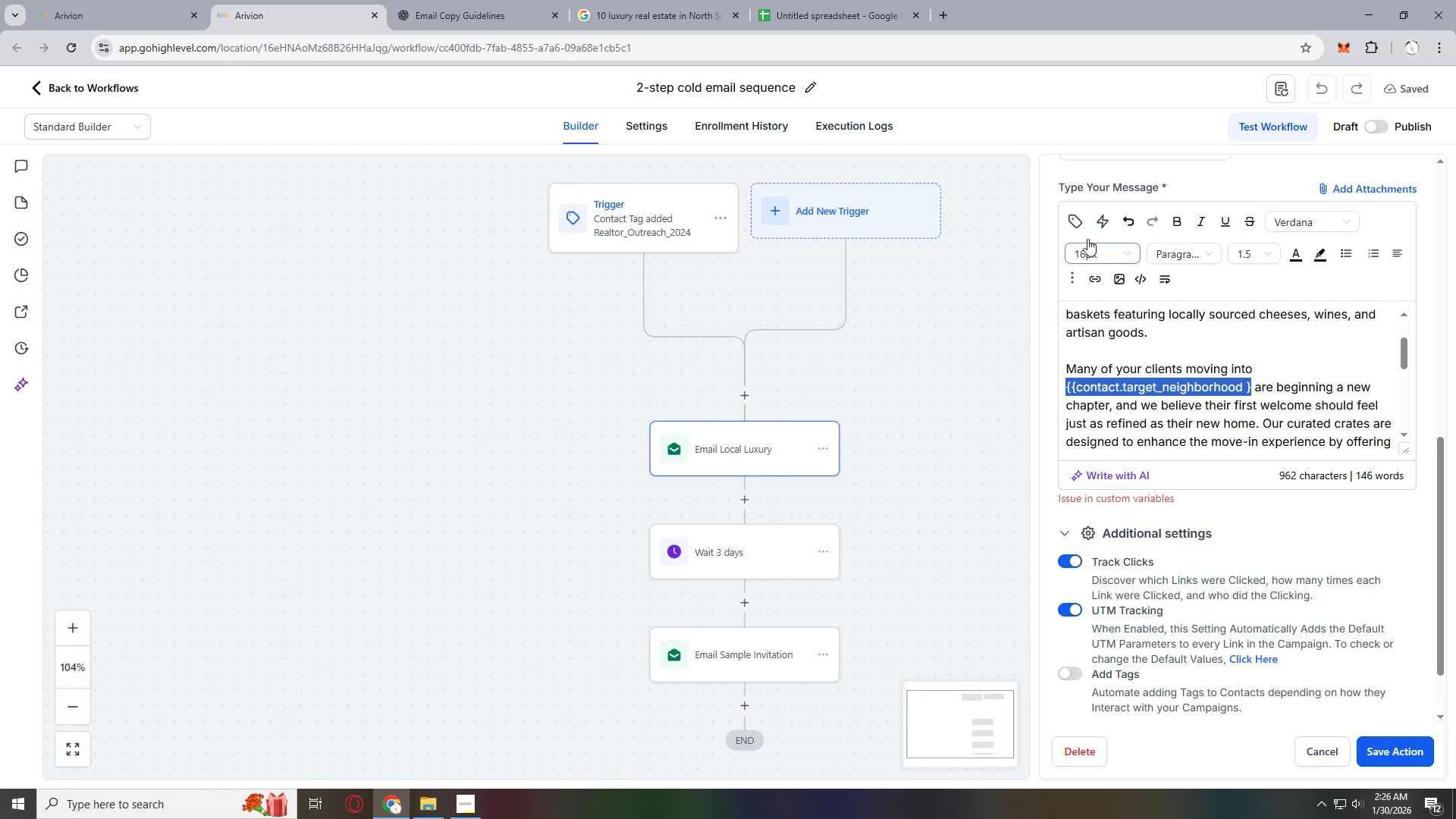 
left_click([1075, 221])
 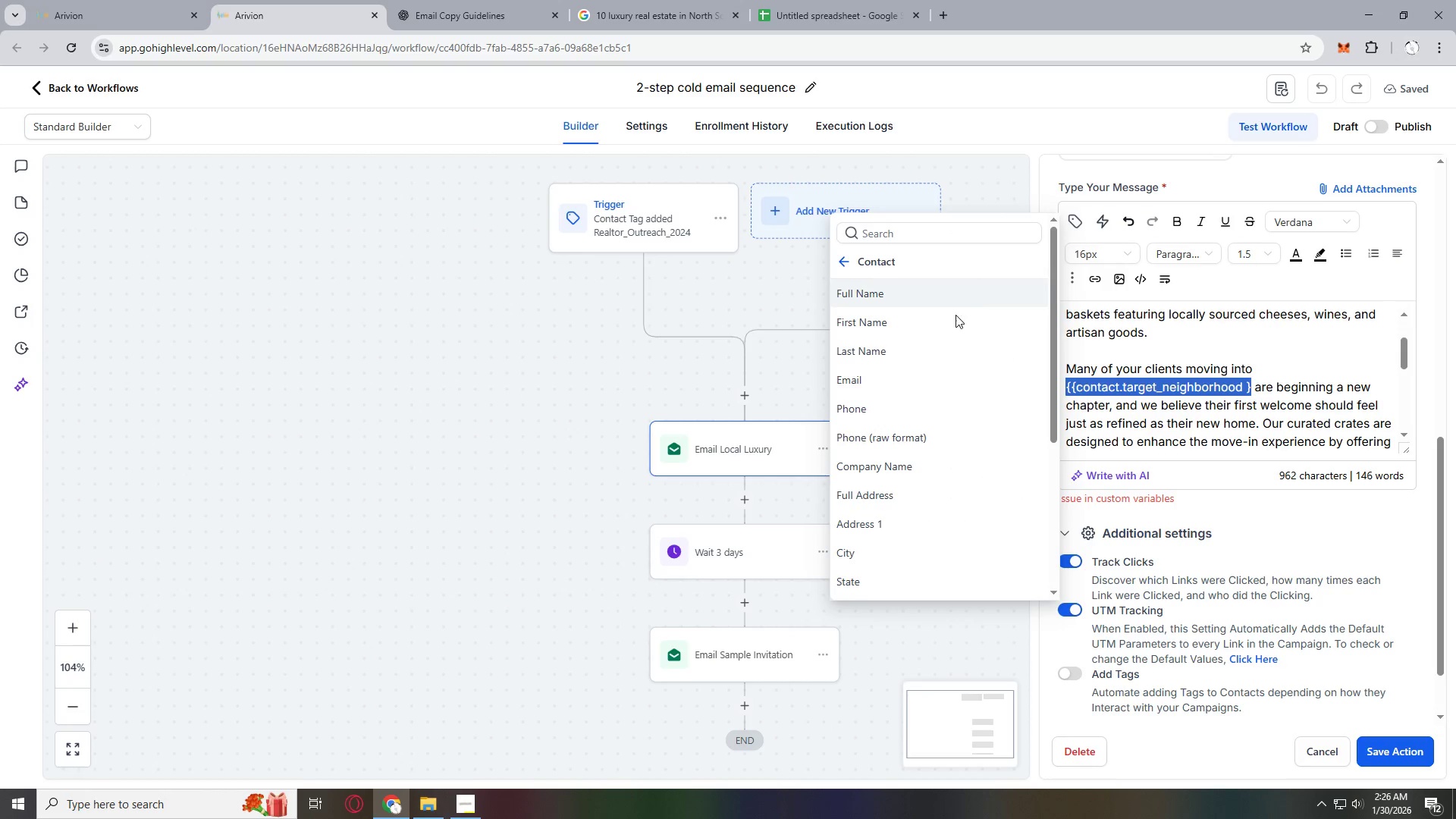 
scroll: coordinate [897, 574], scroll_direction: down, amount: 5.0
 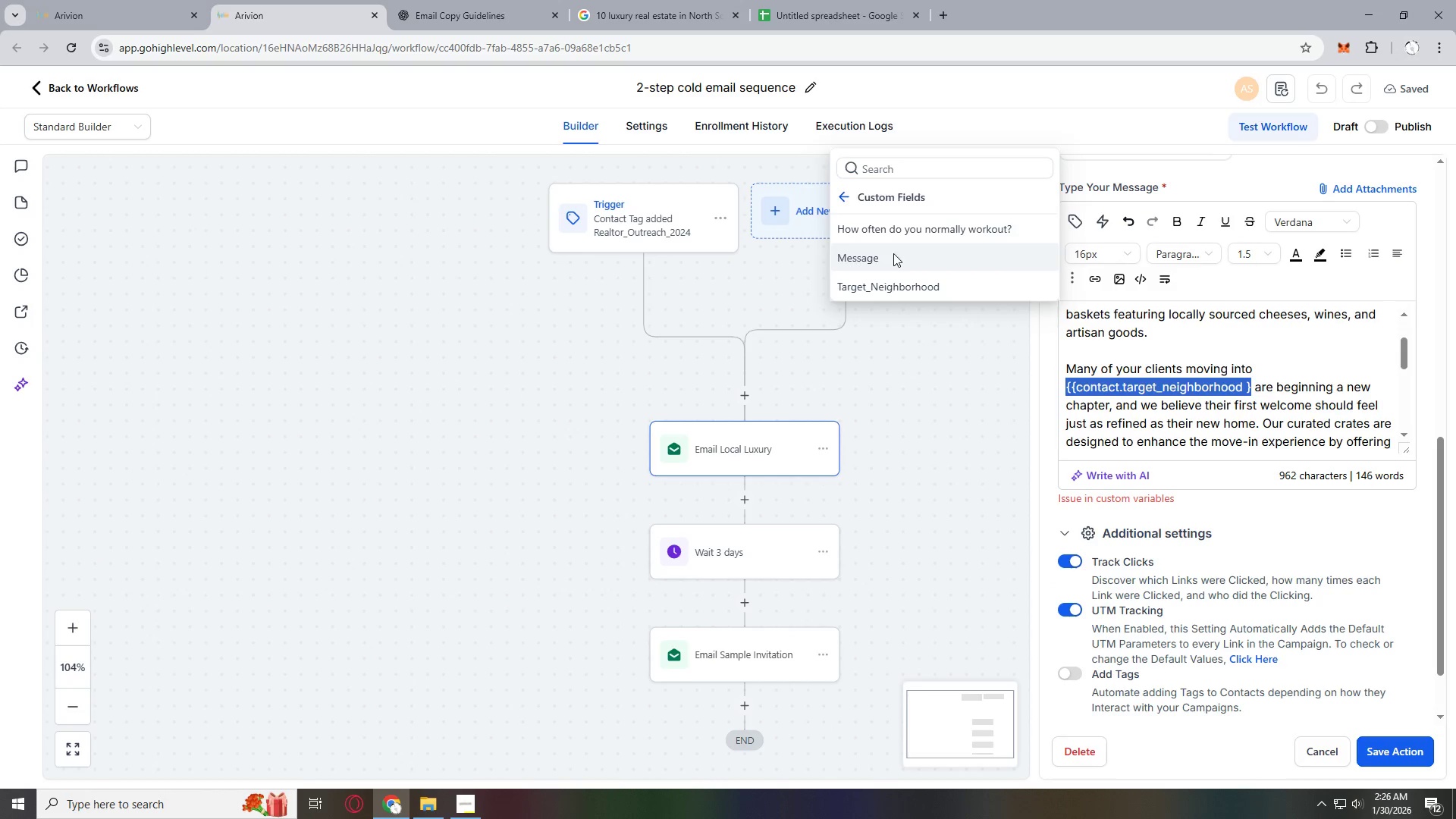 
left_click([891, 284])
 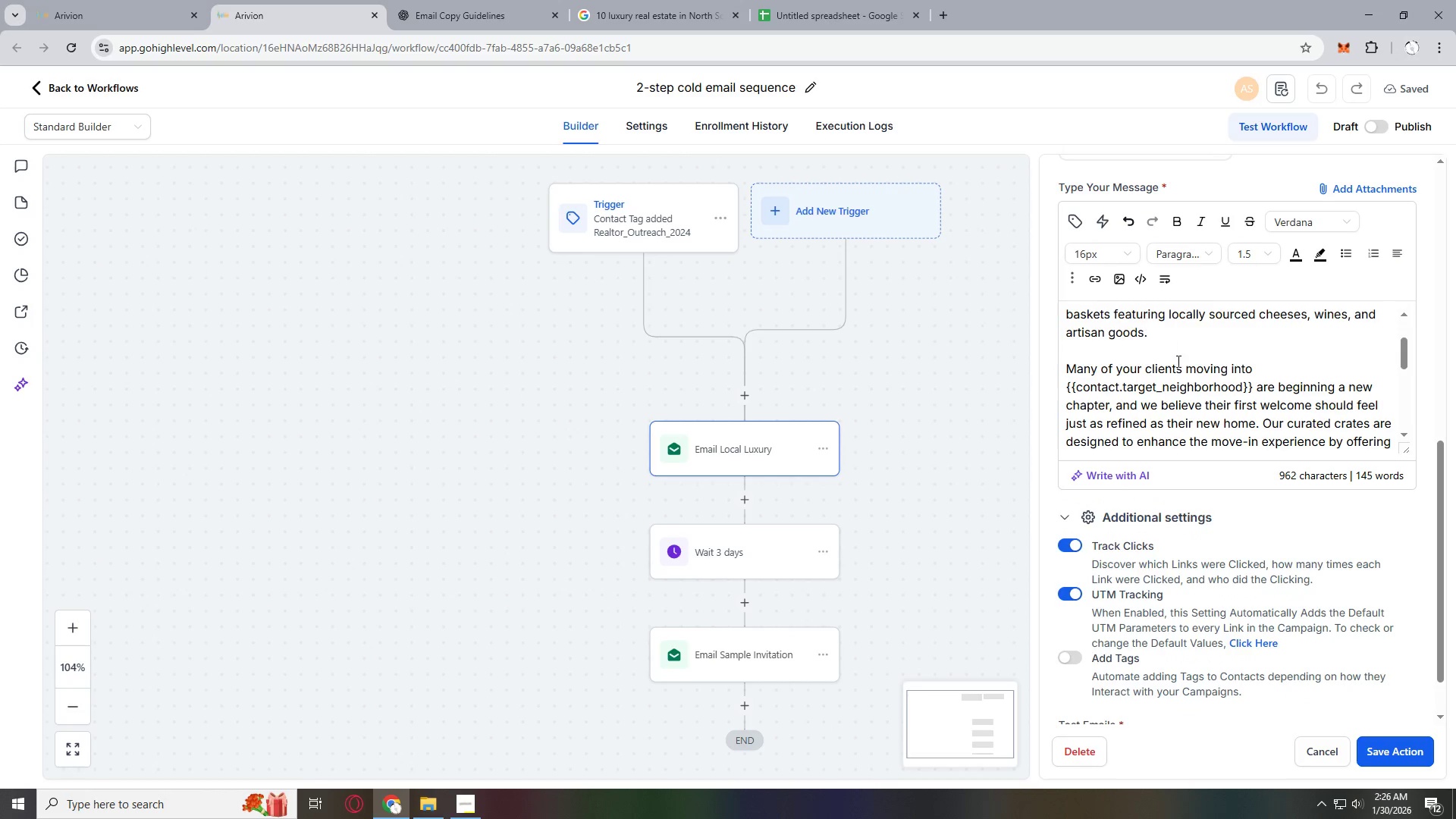 
scroll: coordinate [1180, 391], scroll_direction: down, amount: 2.0
 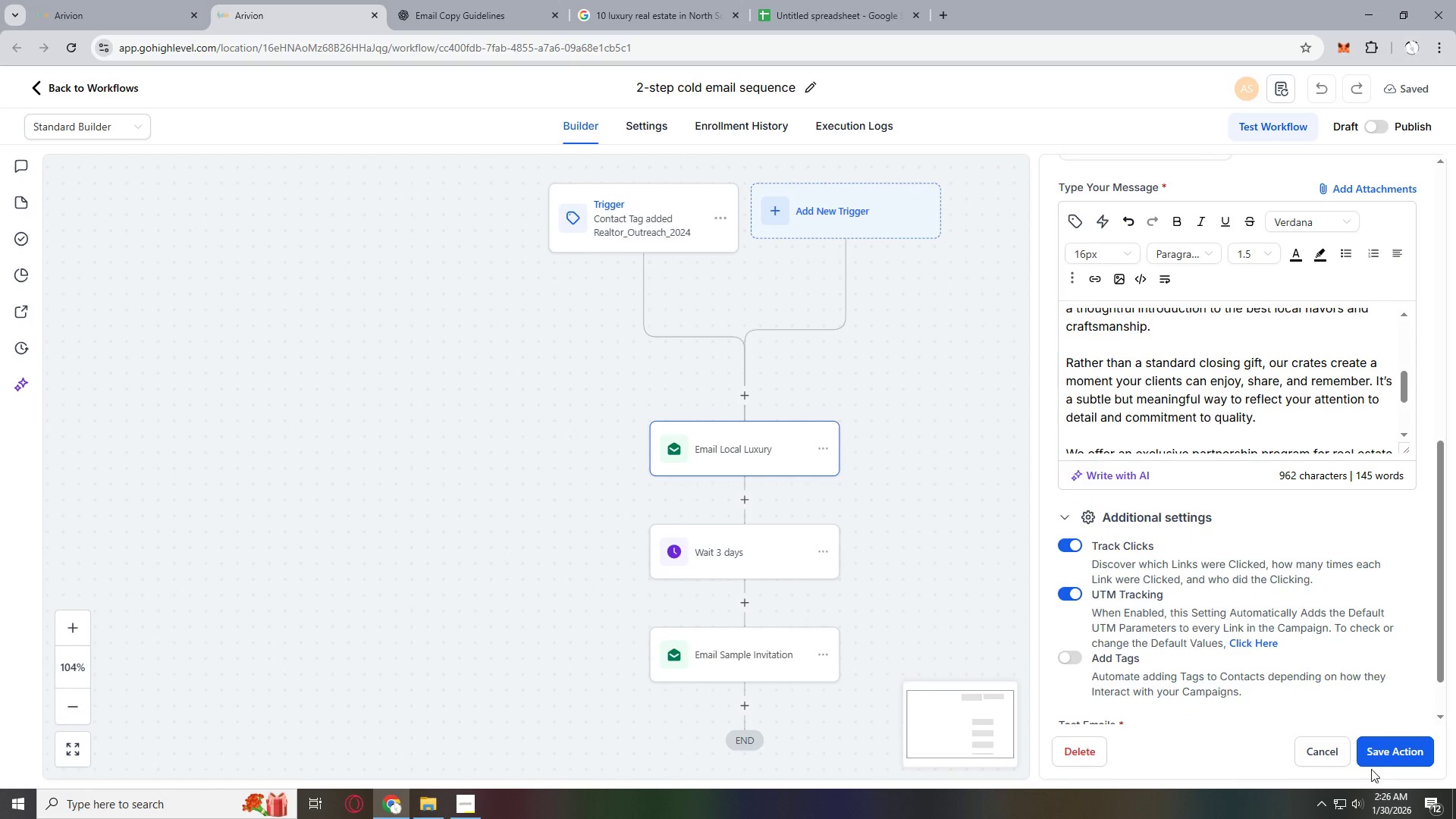 
left_click([1385, 743])
 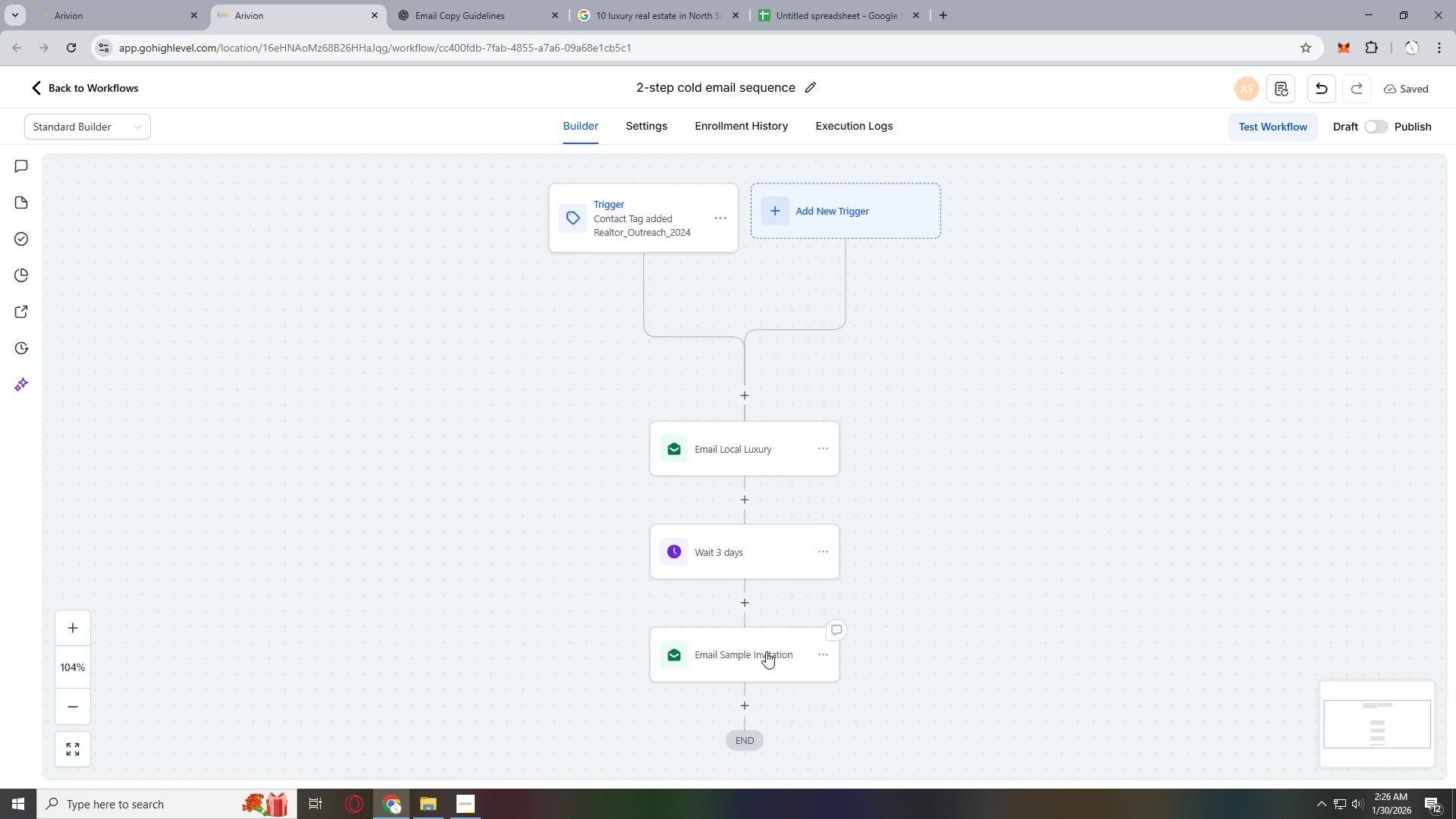 
left_click([768, 645])
 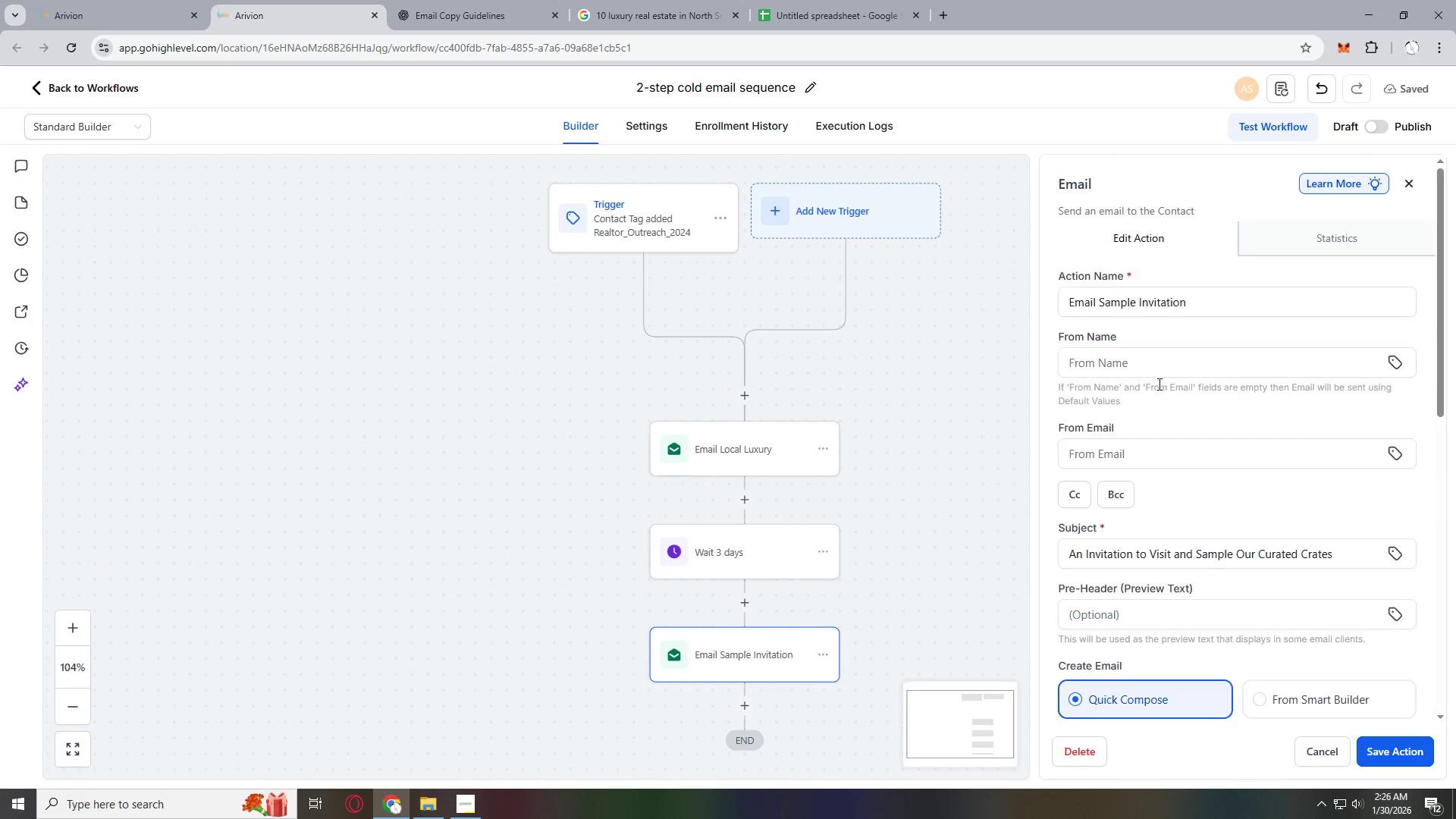 
scroll: coordinate [1185, 403], scroll_direction: down, amount: 8.0
 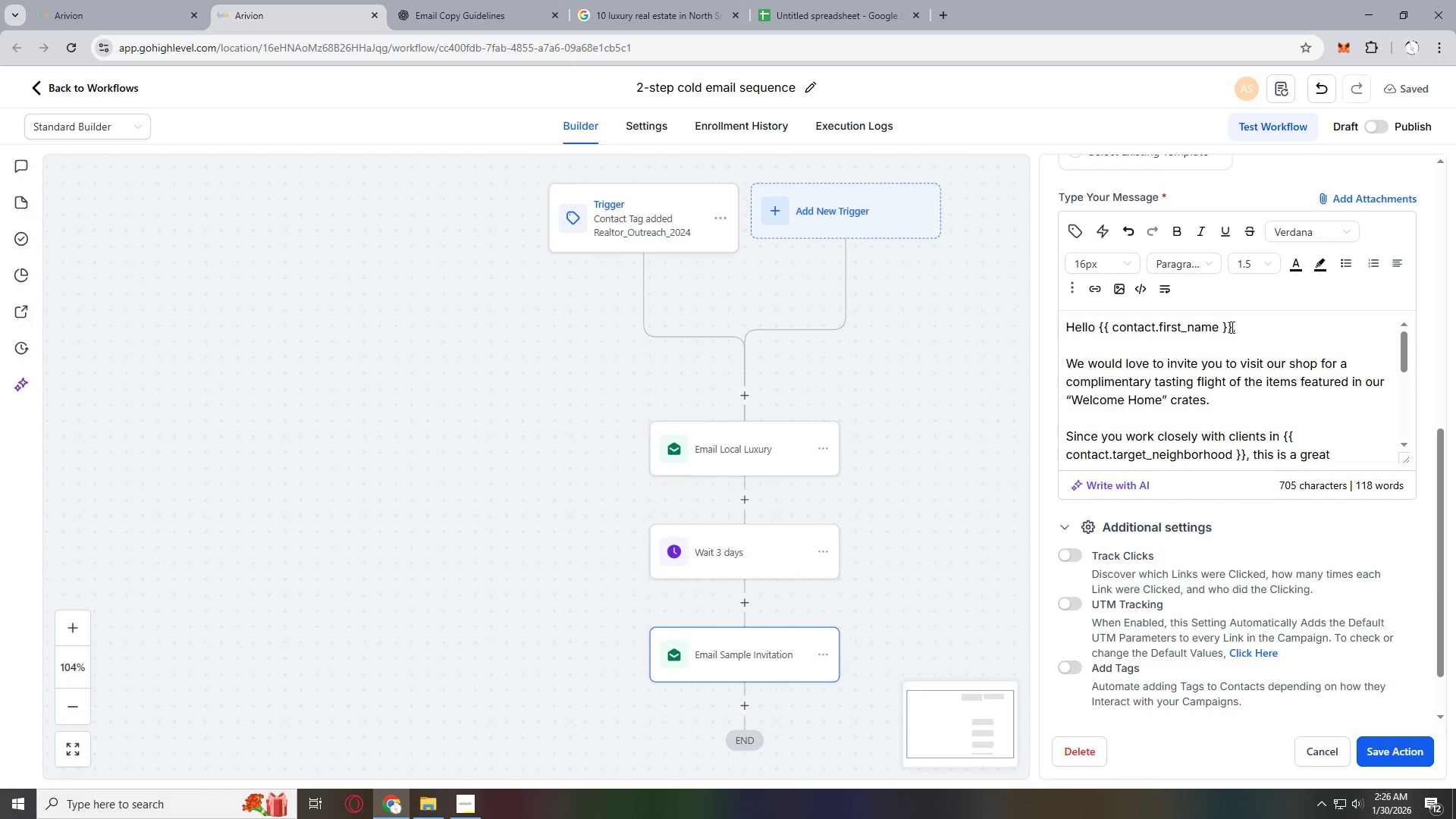 
left_click_drag(start_coordinate=[1231, 327], to_coordinate=[1099, 328])
 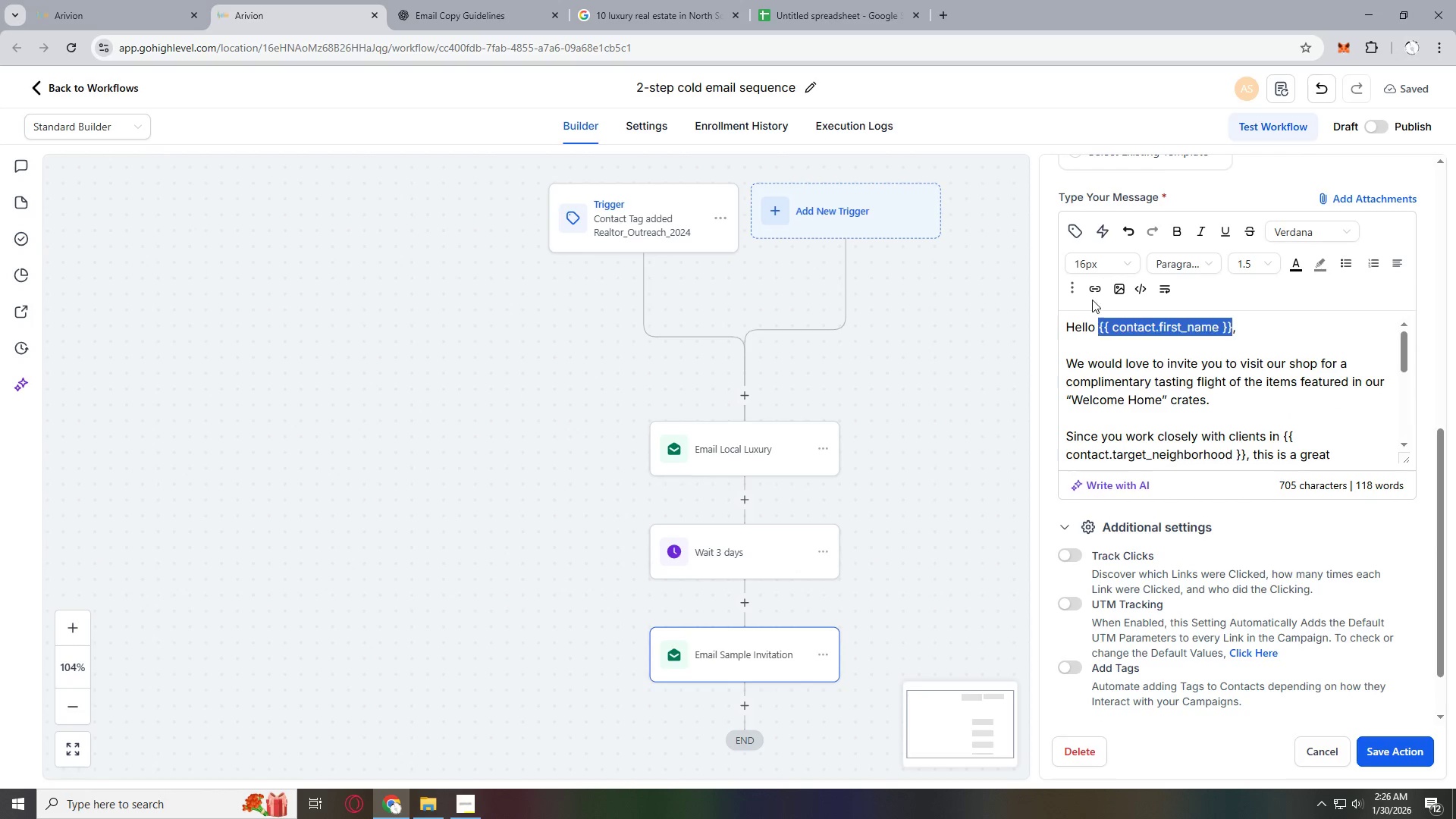 
key(Backspace)
 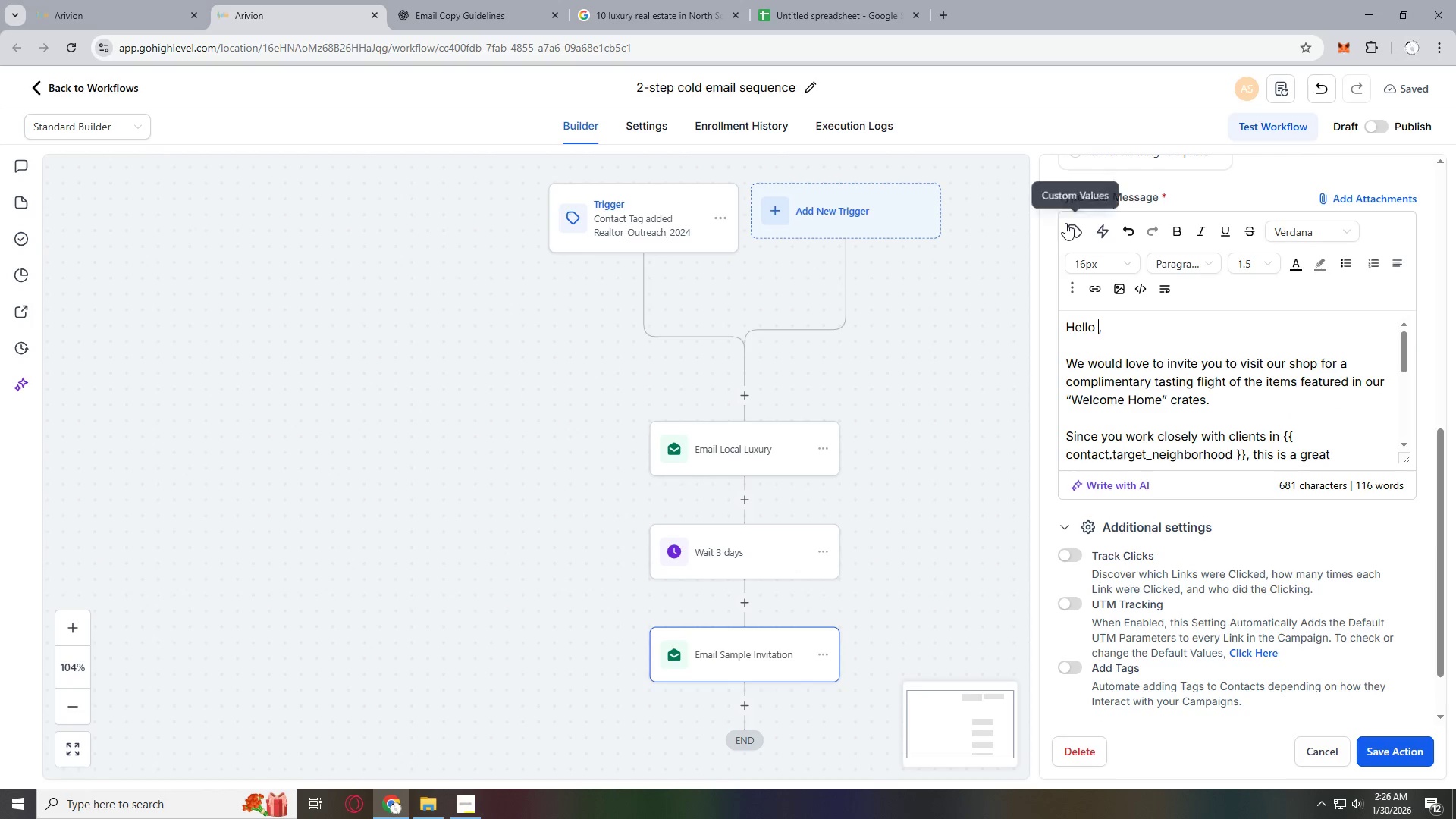 
left_click([1067, 222])
 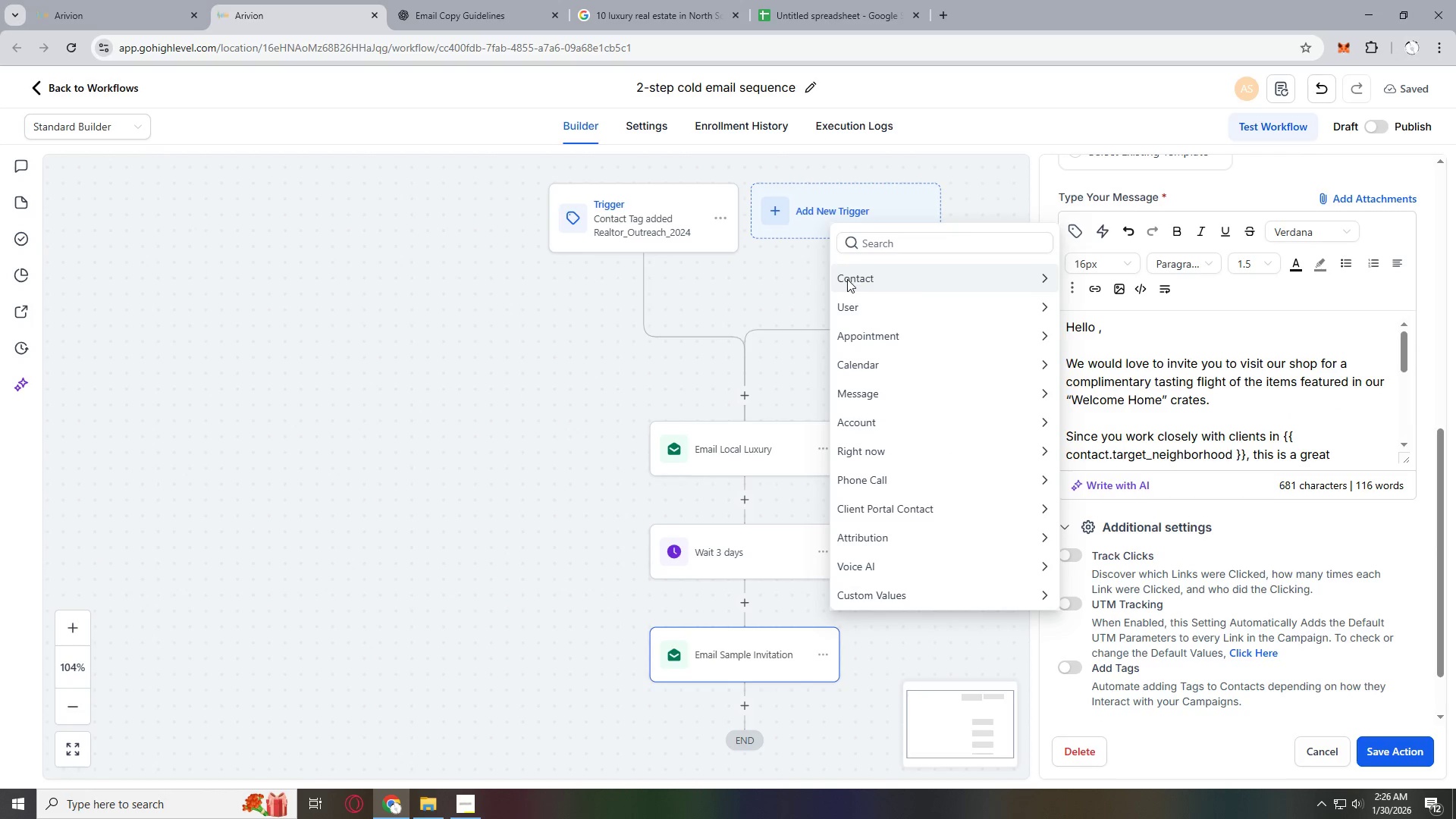 
left_click([848, 280])
 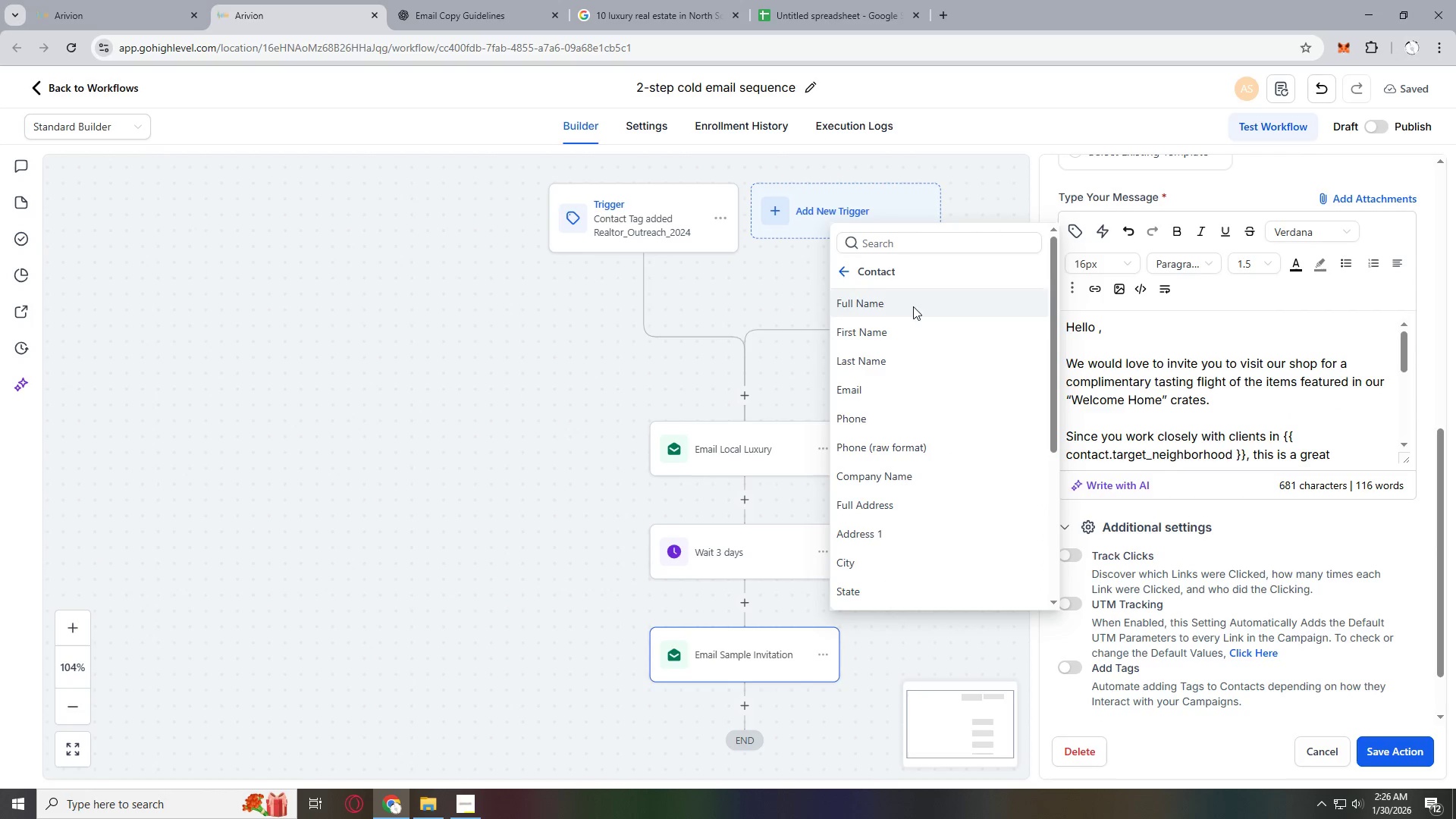 
left_click([907, 328])
 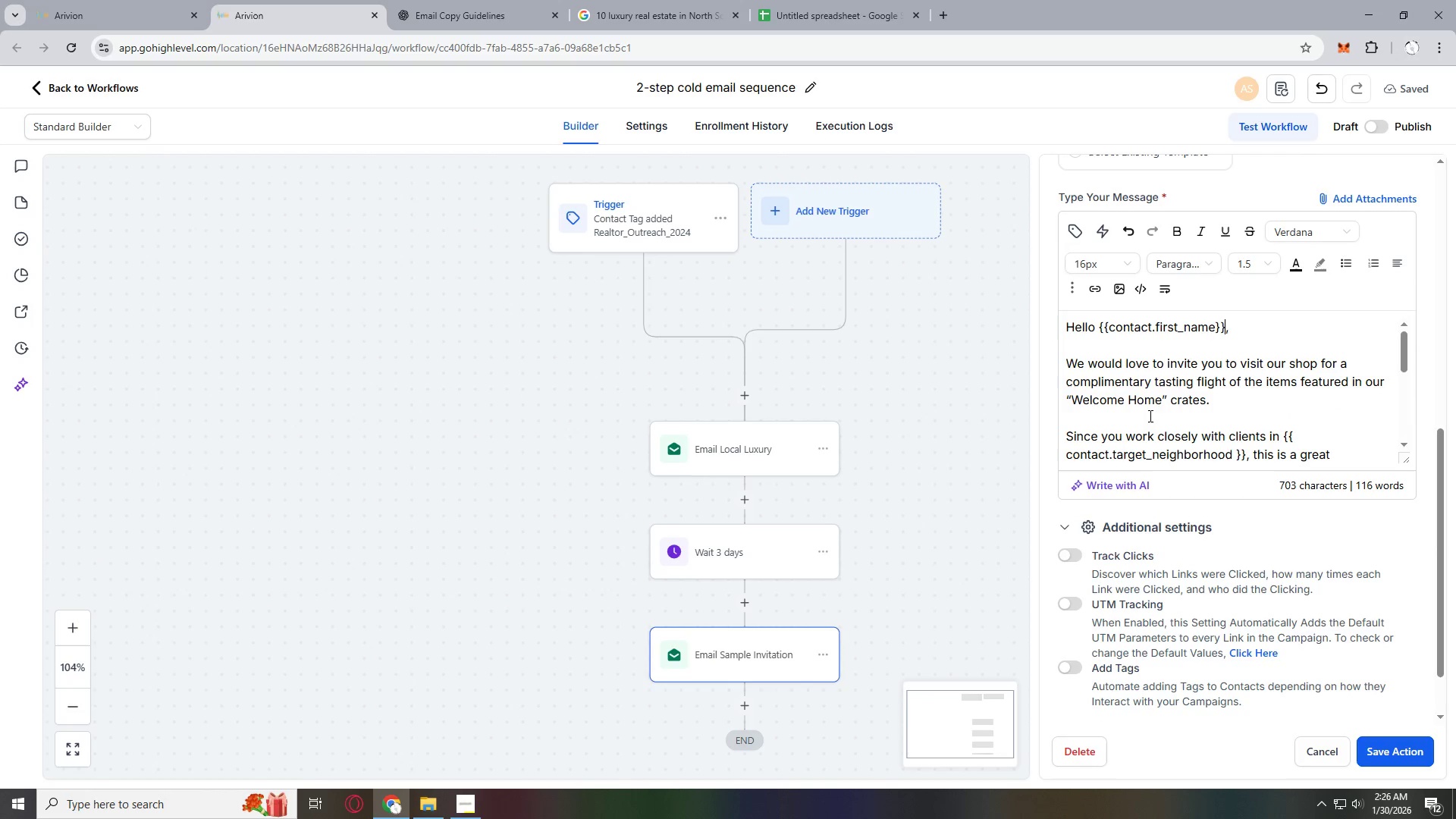 
scroll: coordinate [1163, 414], scroll_direction: down, amount: 1.0
 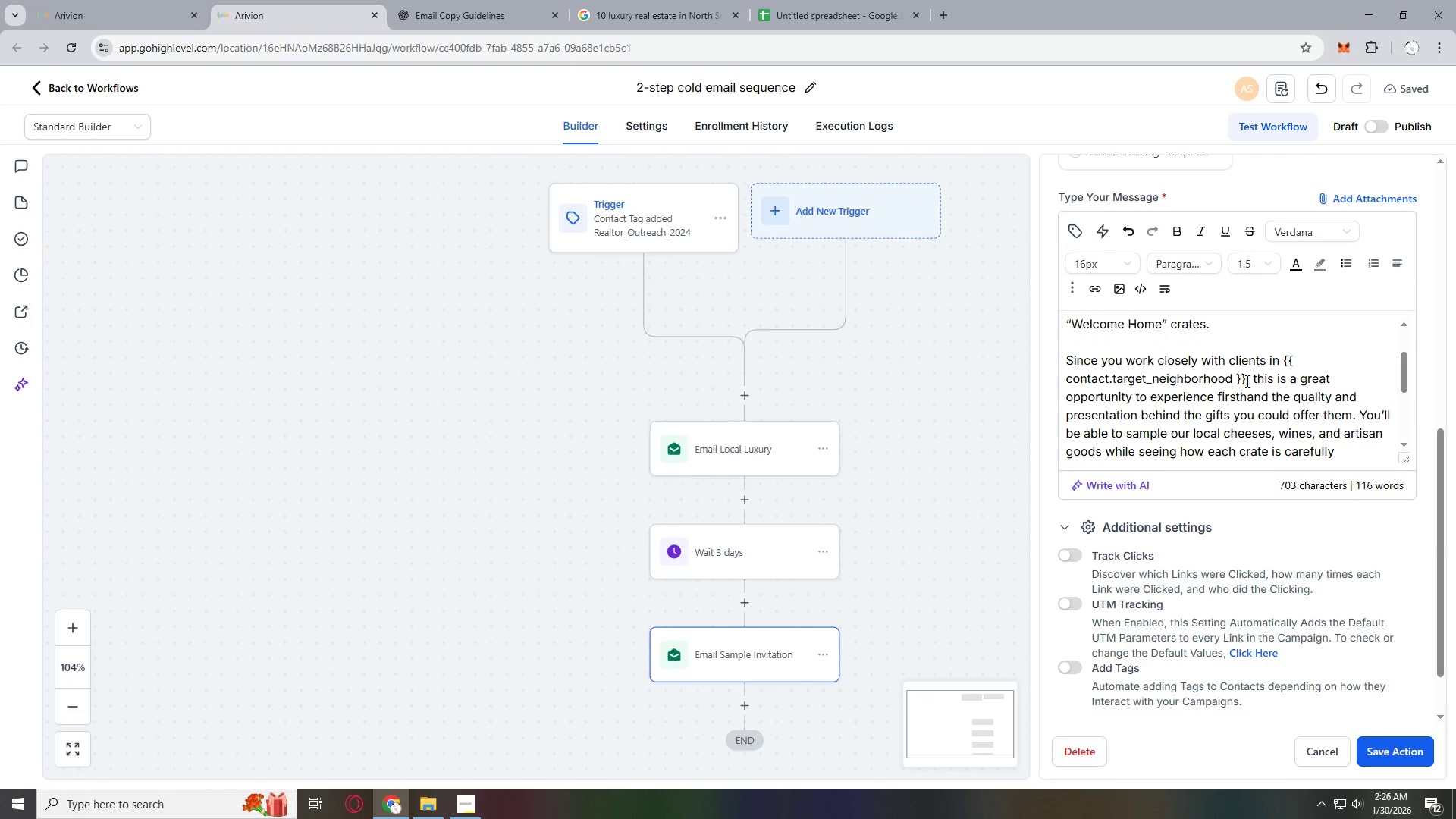 
left_click_drag(start_coordinate=[1244, 379], to_coordinate=[1285, 364])
 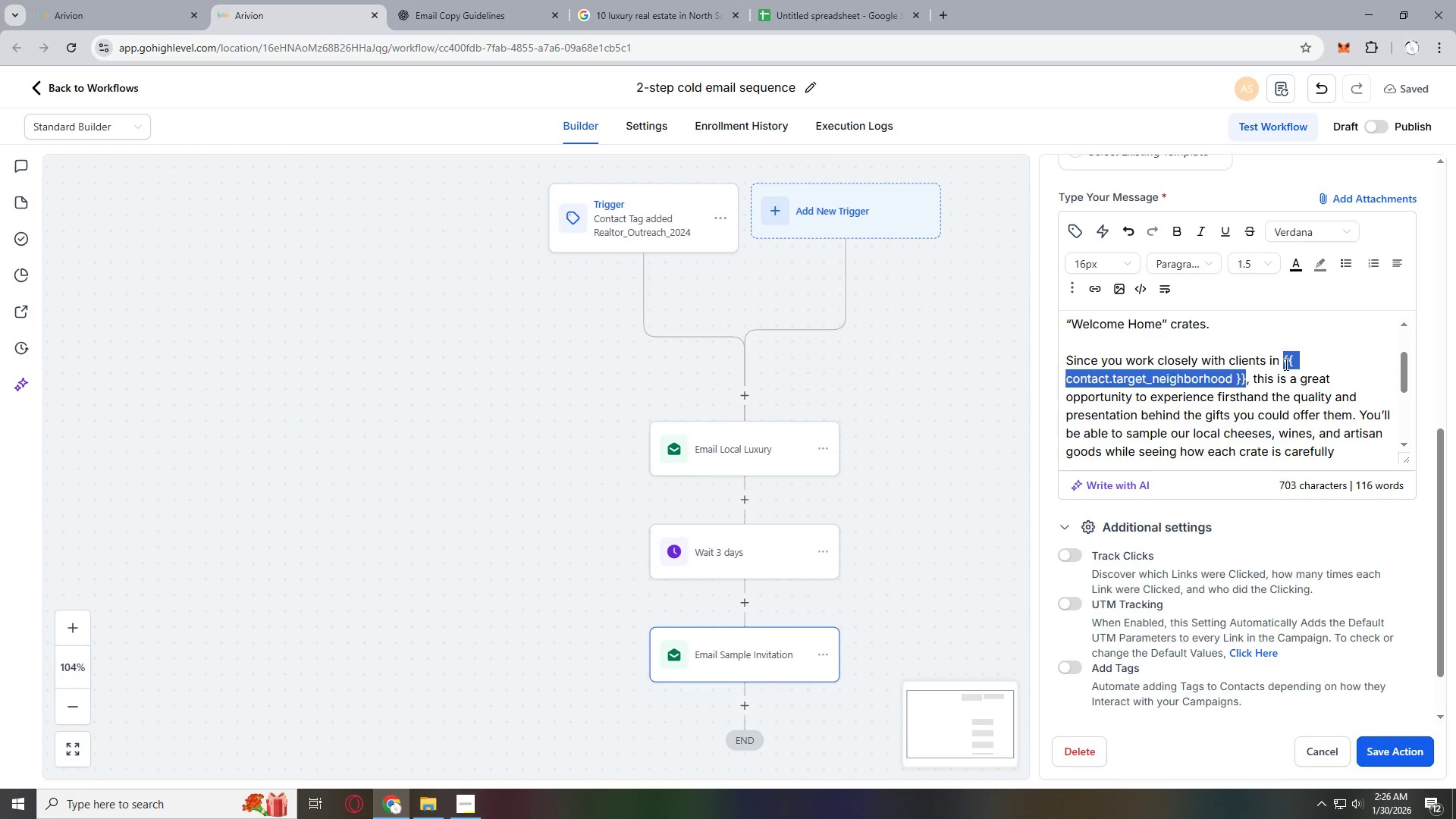 
key(Backspace)
 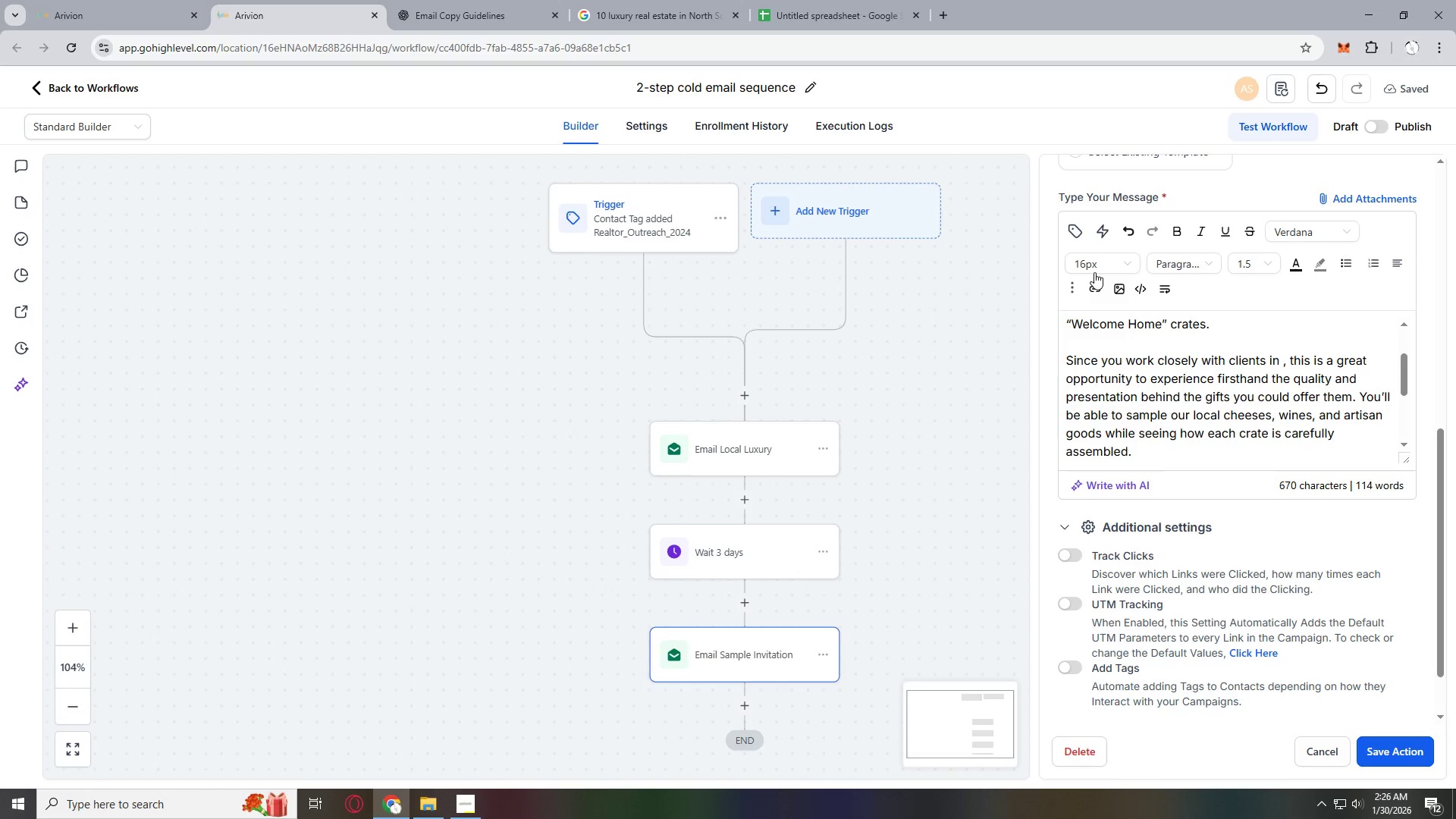 
left_click([1073, 233])
 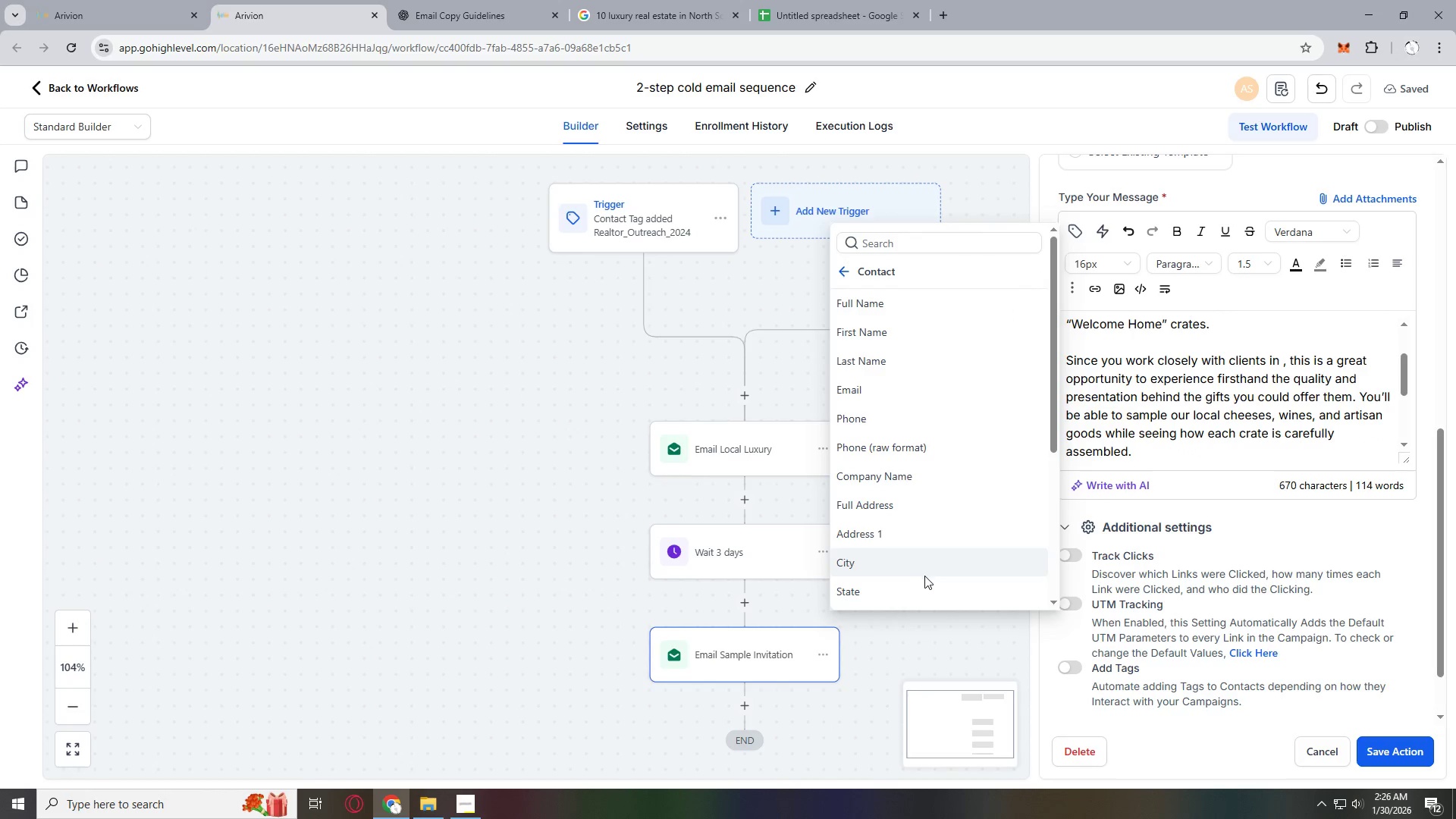 
left_click([942, 585])
 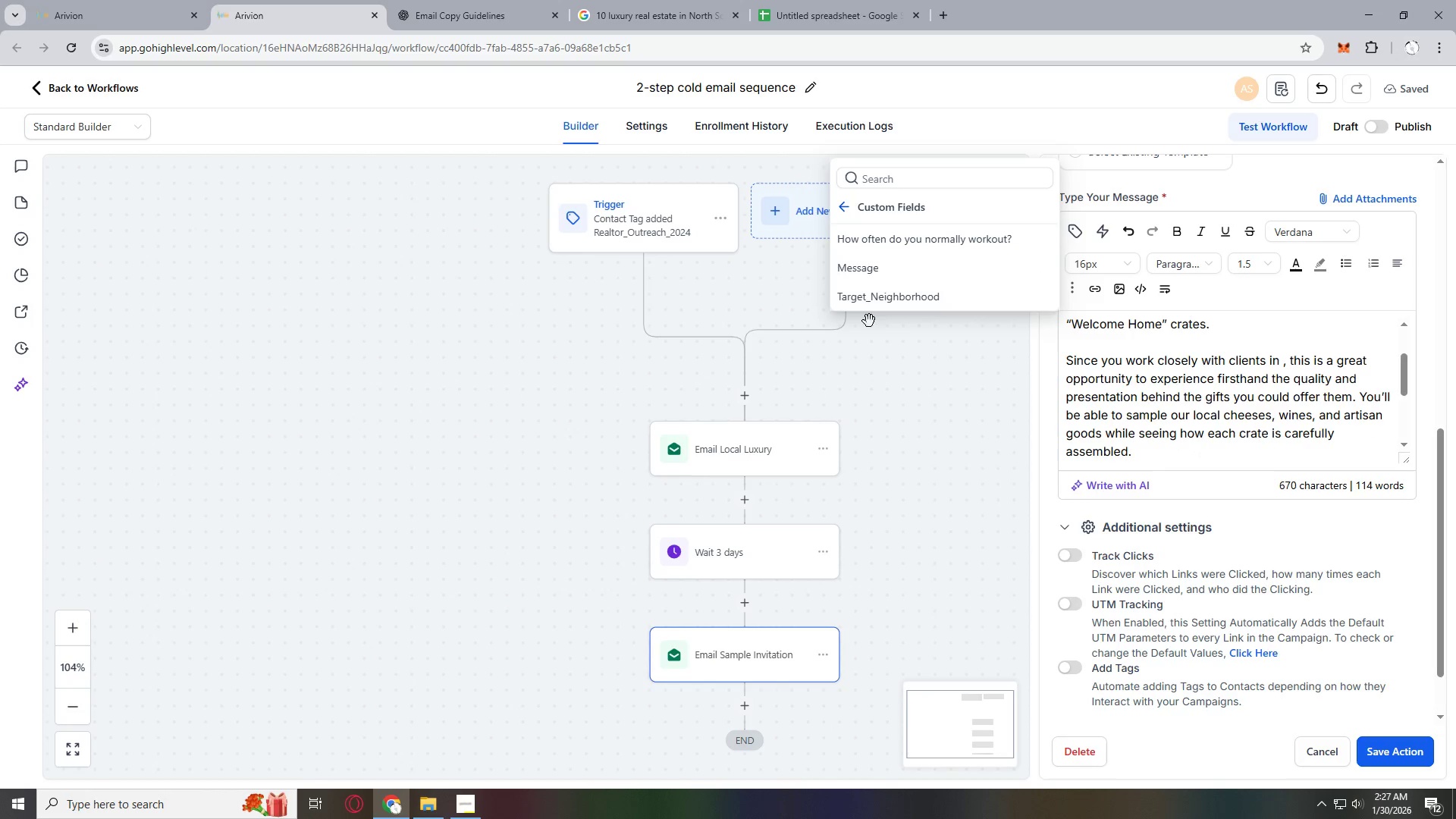 
scroll: coordinate [936, 570], scroll_direction: down, amount: 7.0
 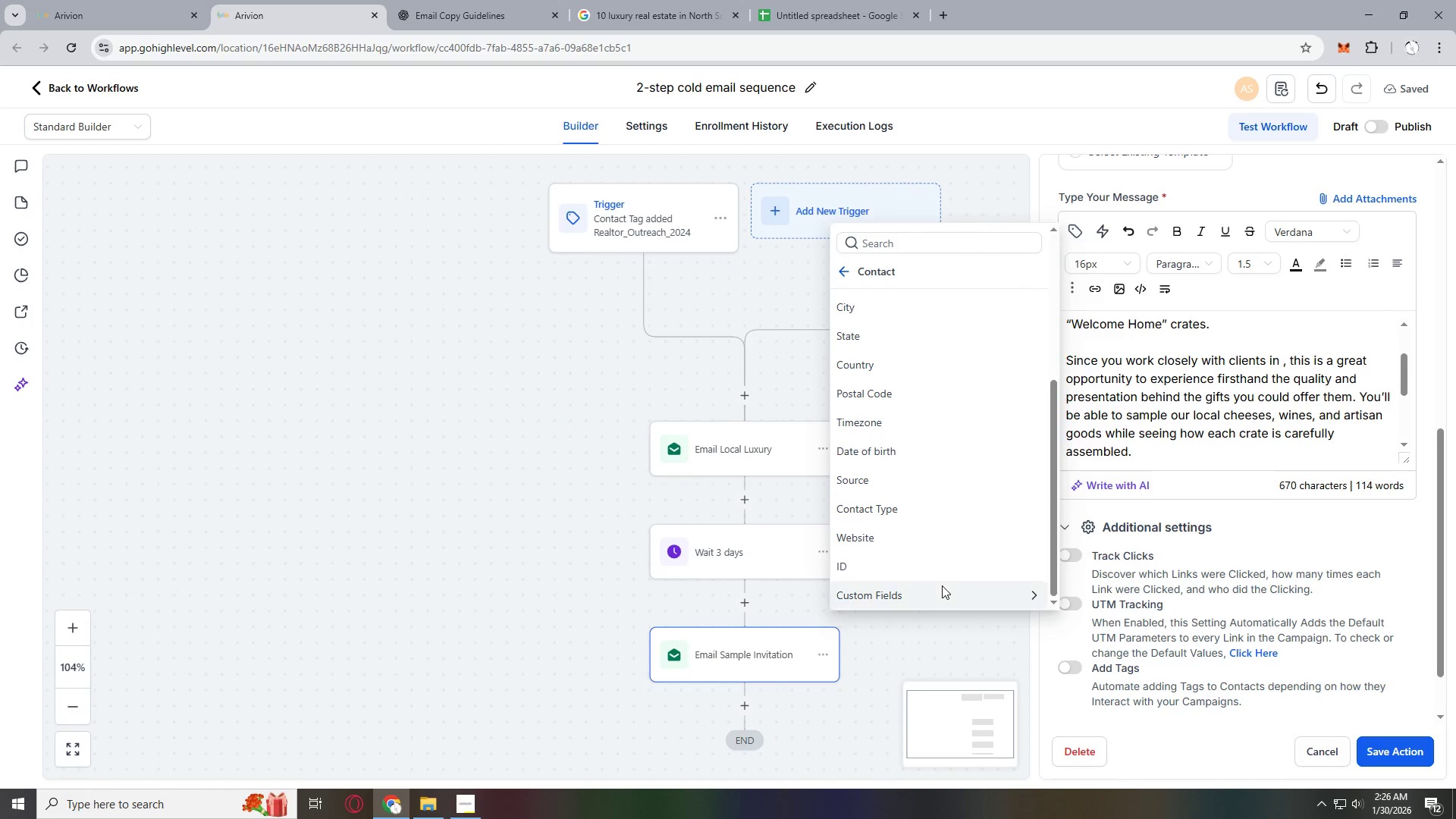 
left_click([872, 302])
 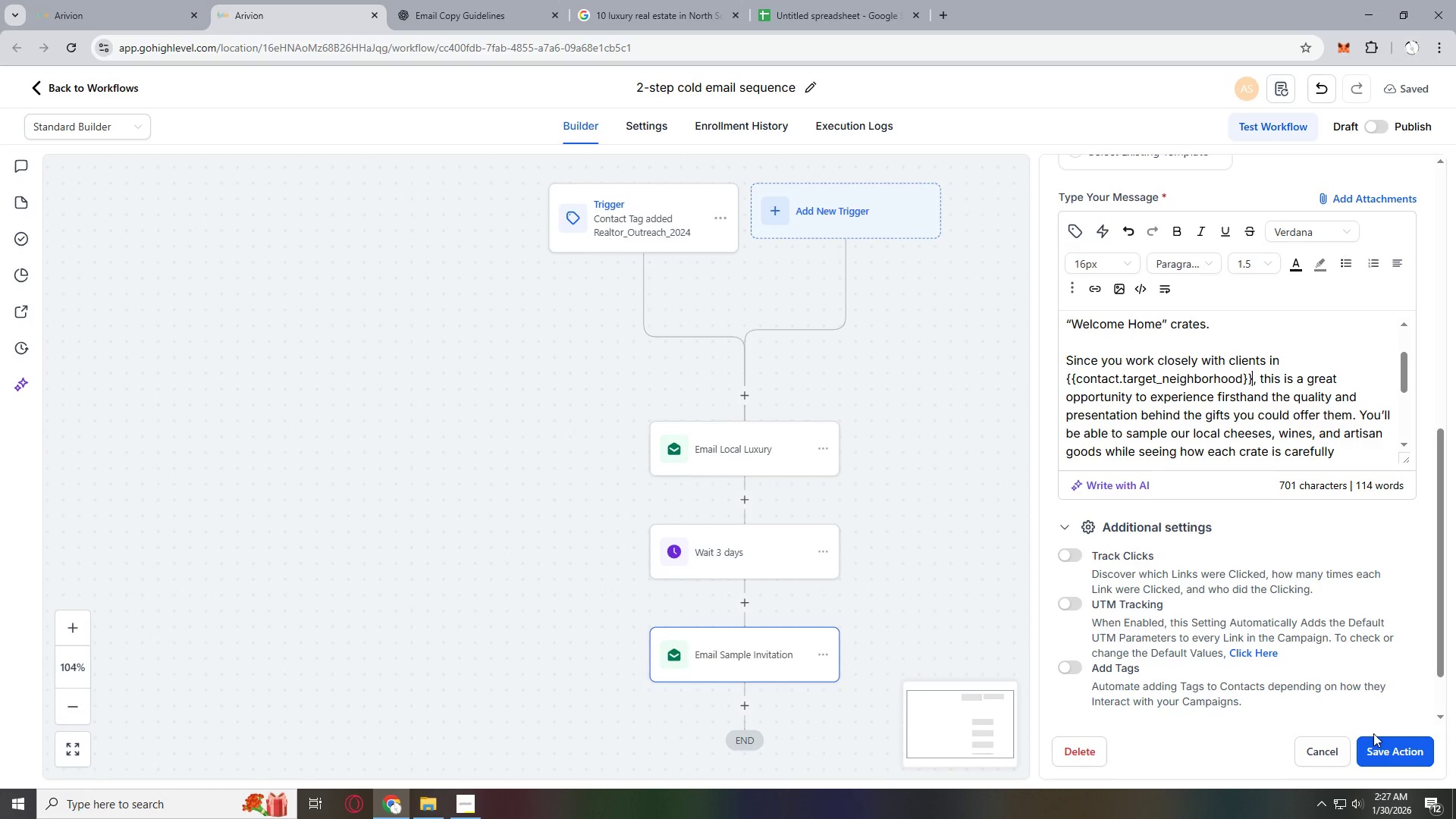 
left_click([1377, 742])